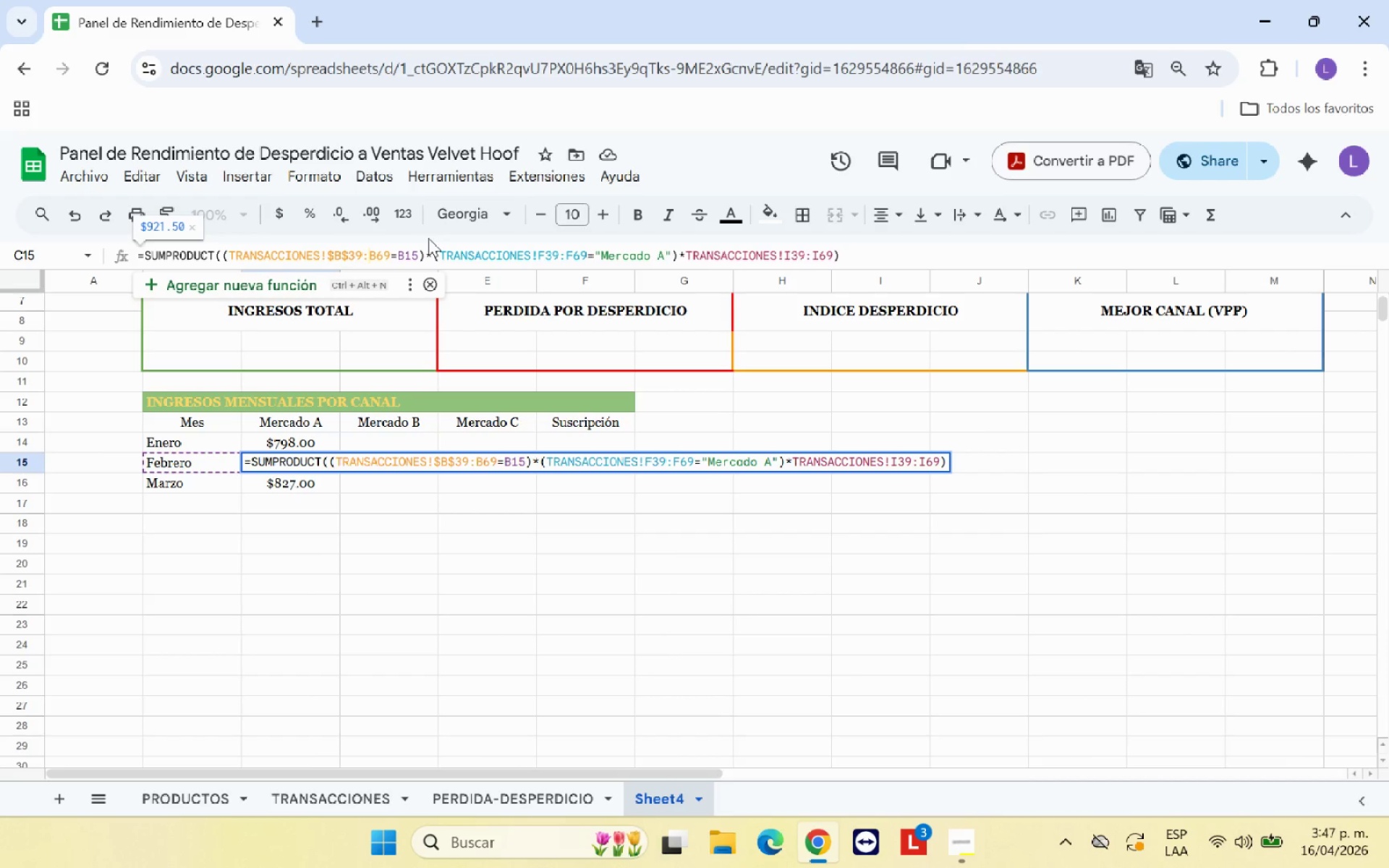 
key(Shift+ShiftRight)
 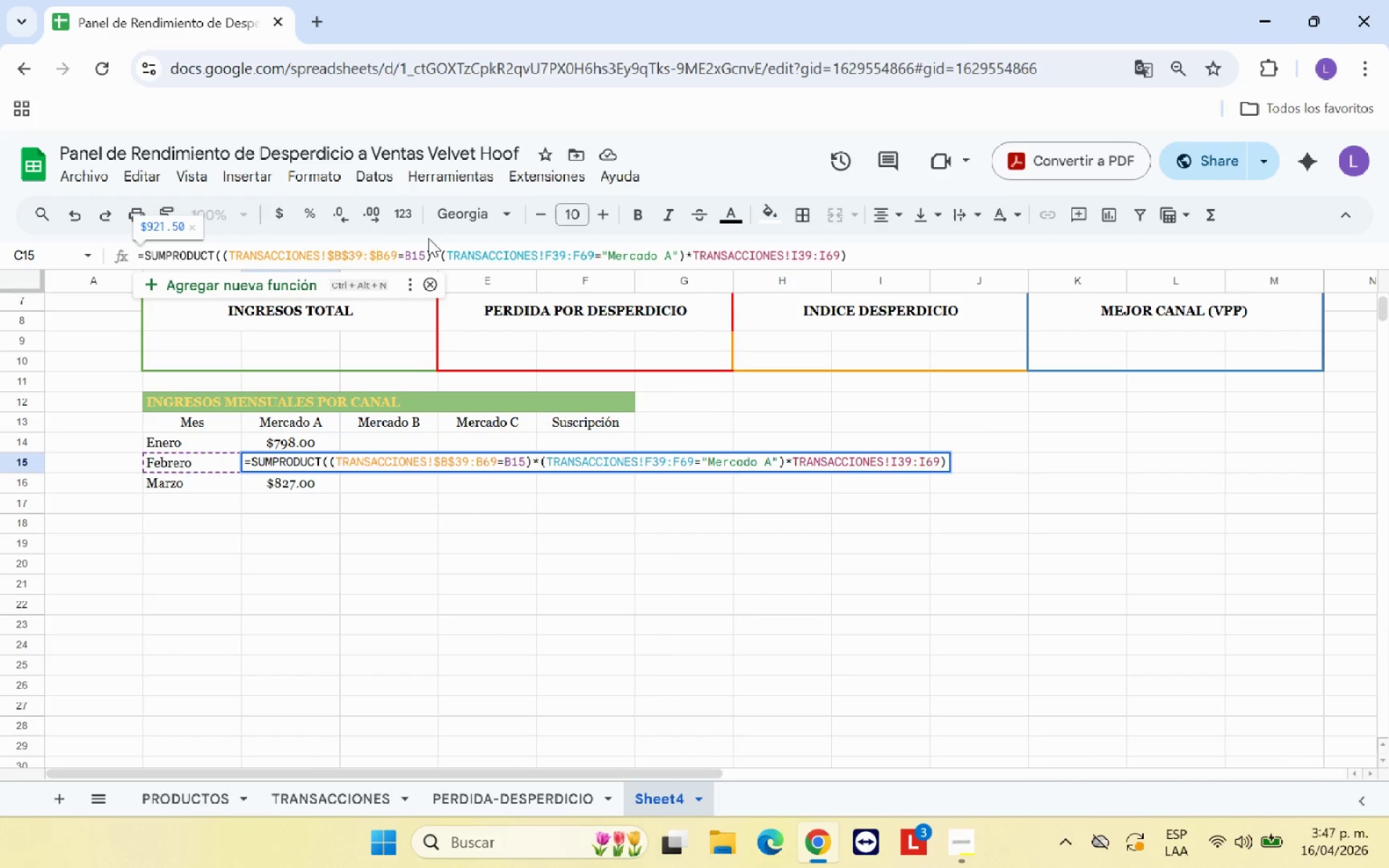 
key(Shift+4)
 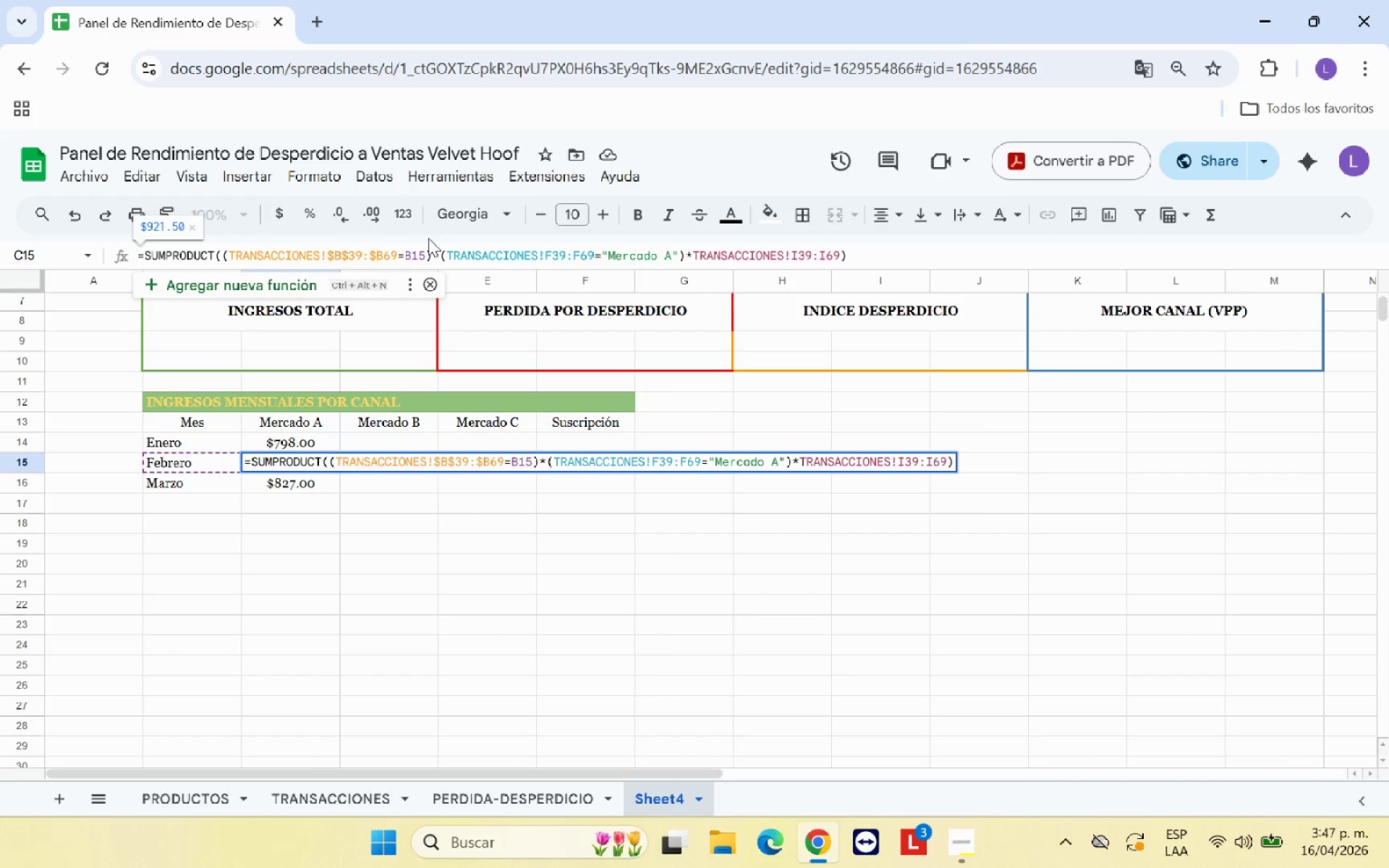 
key(ArrowRight)
 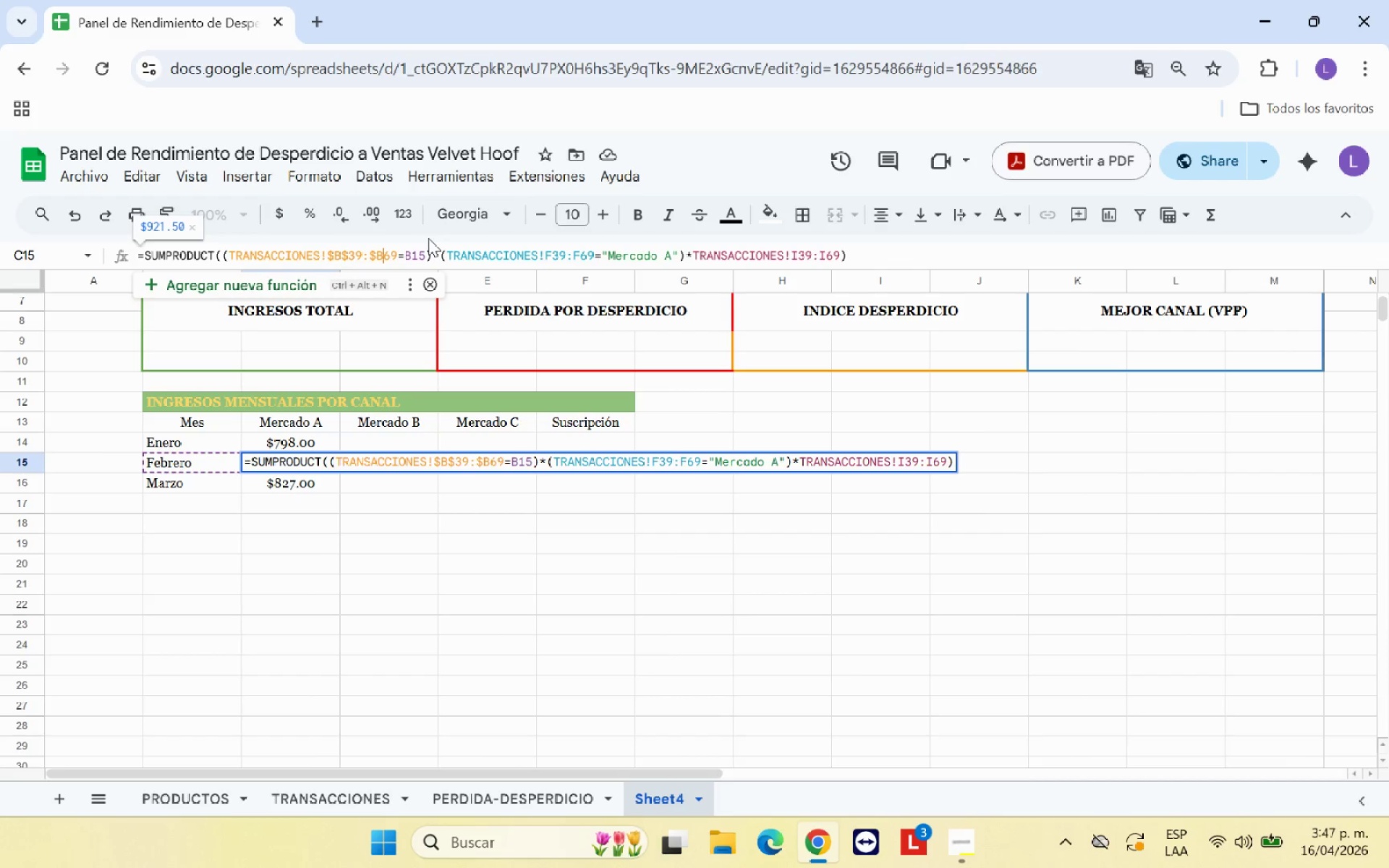 
key(Shift+ShiftRight)
 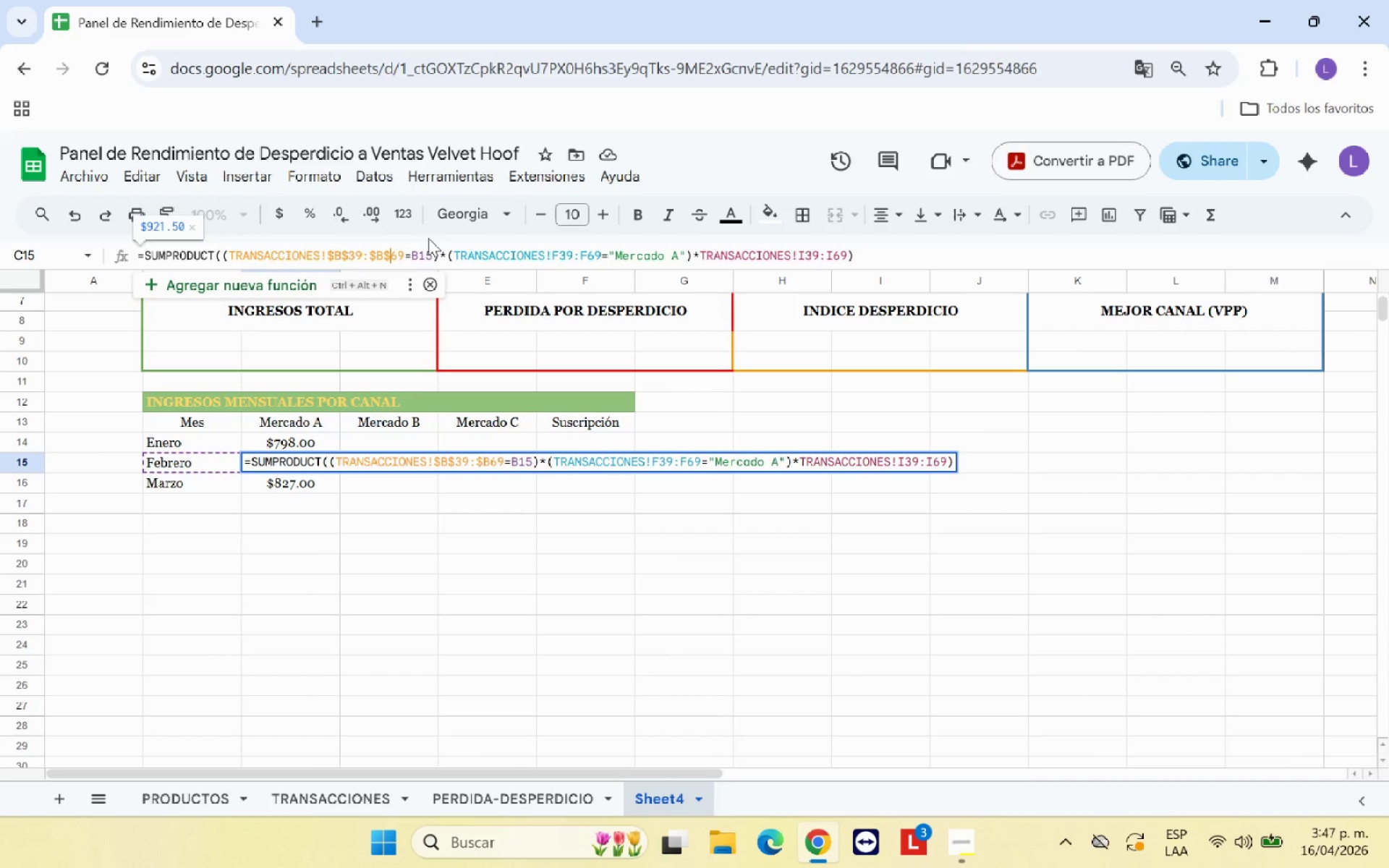 
key(Shift+4)
 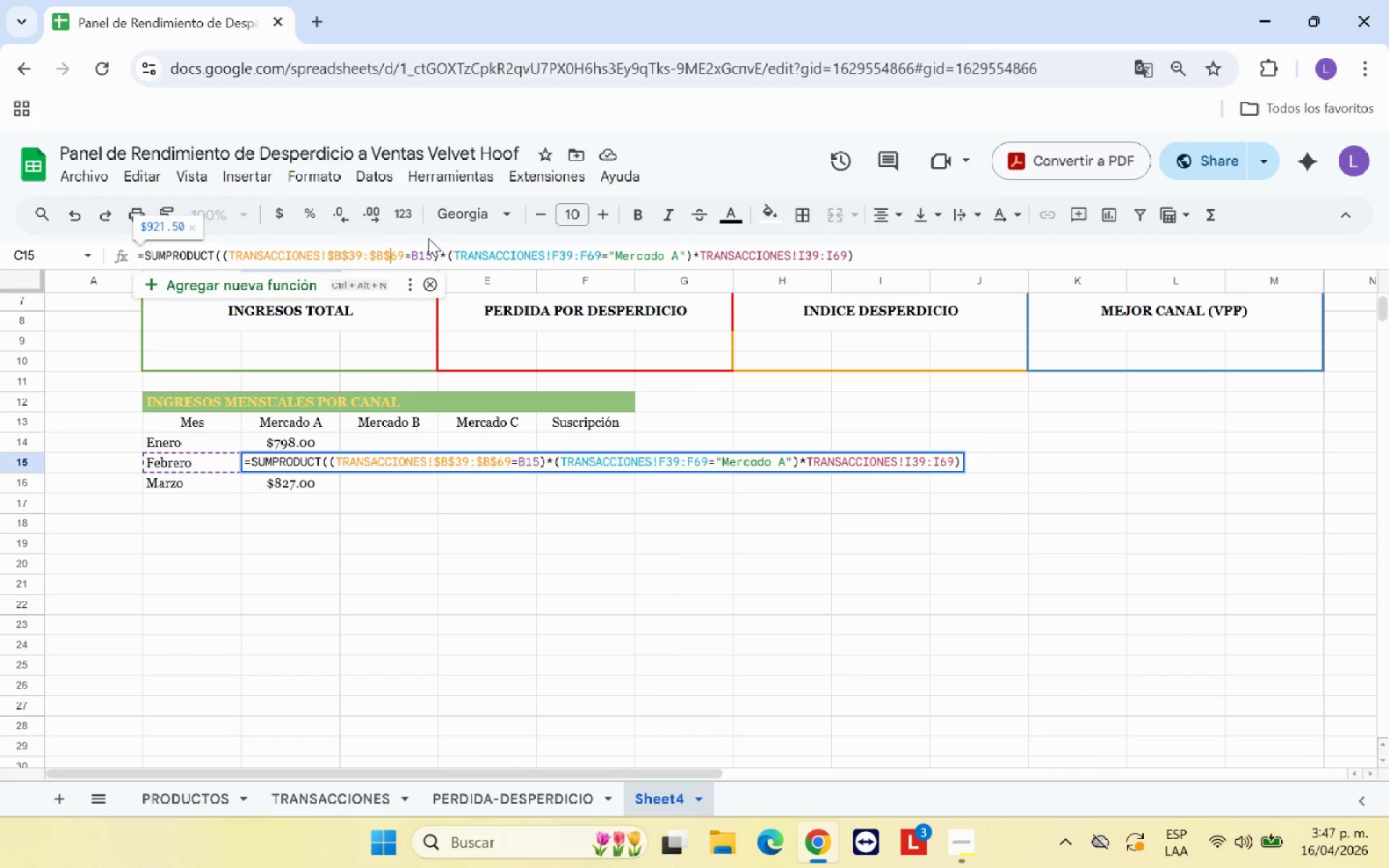 
key(ArrowRight)
 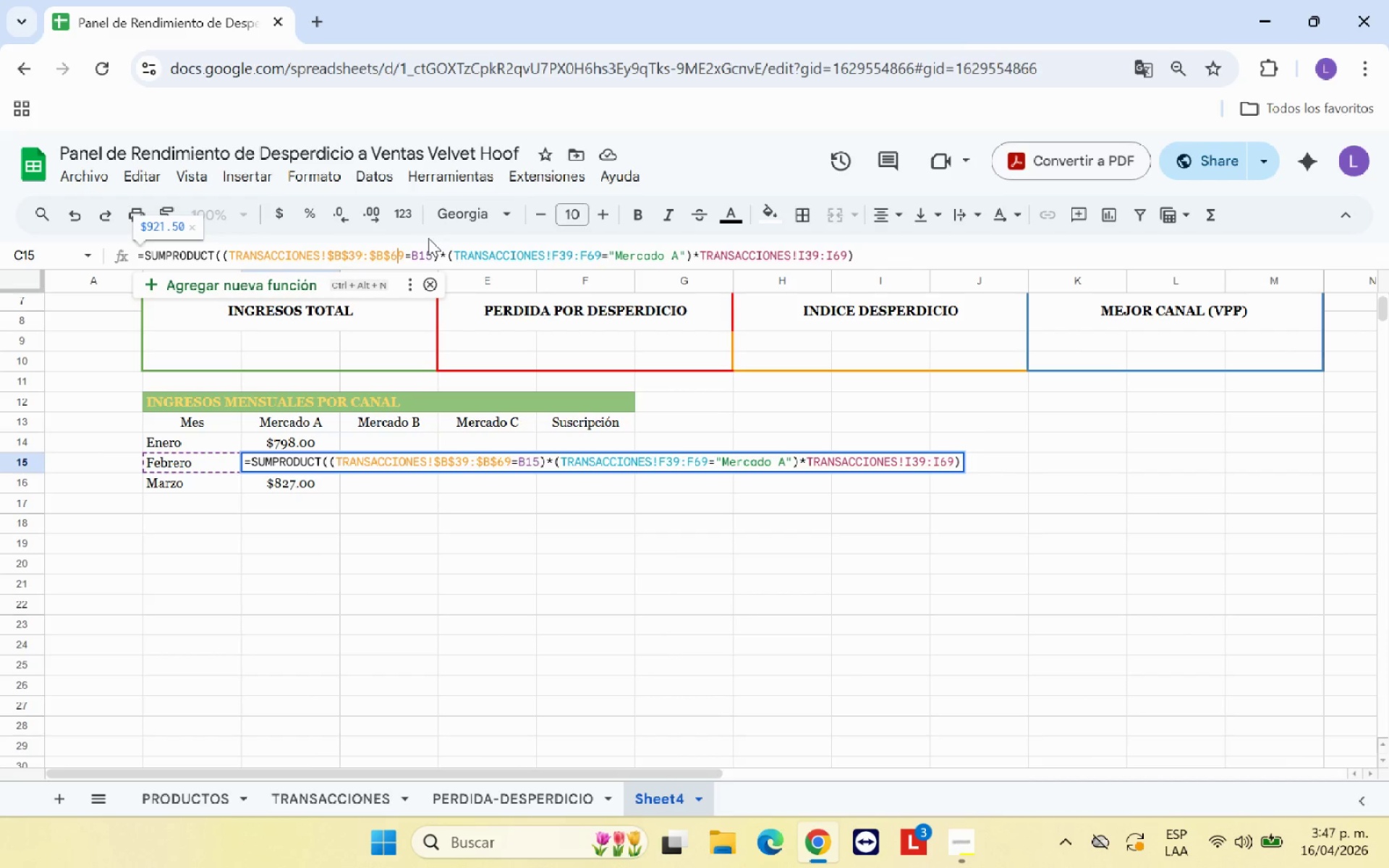 
key(ArrowRight)
 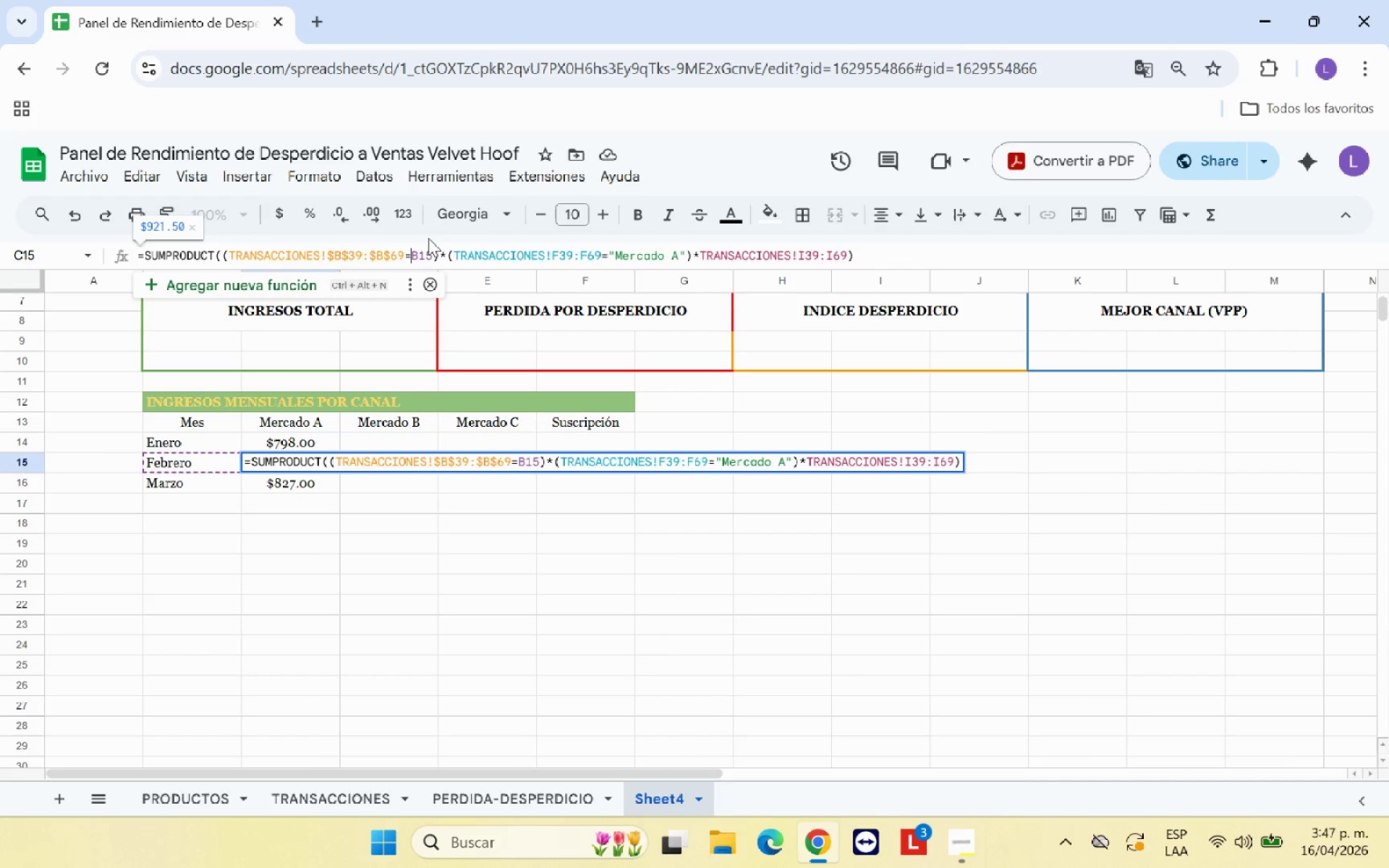 
key(ArrowRight)
 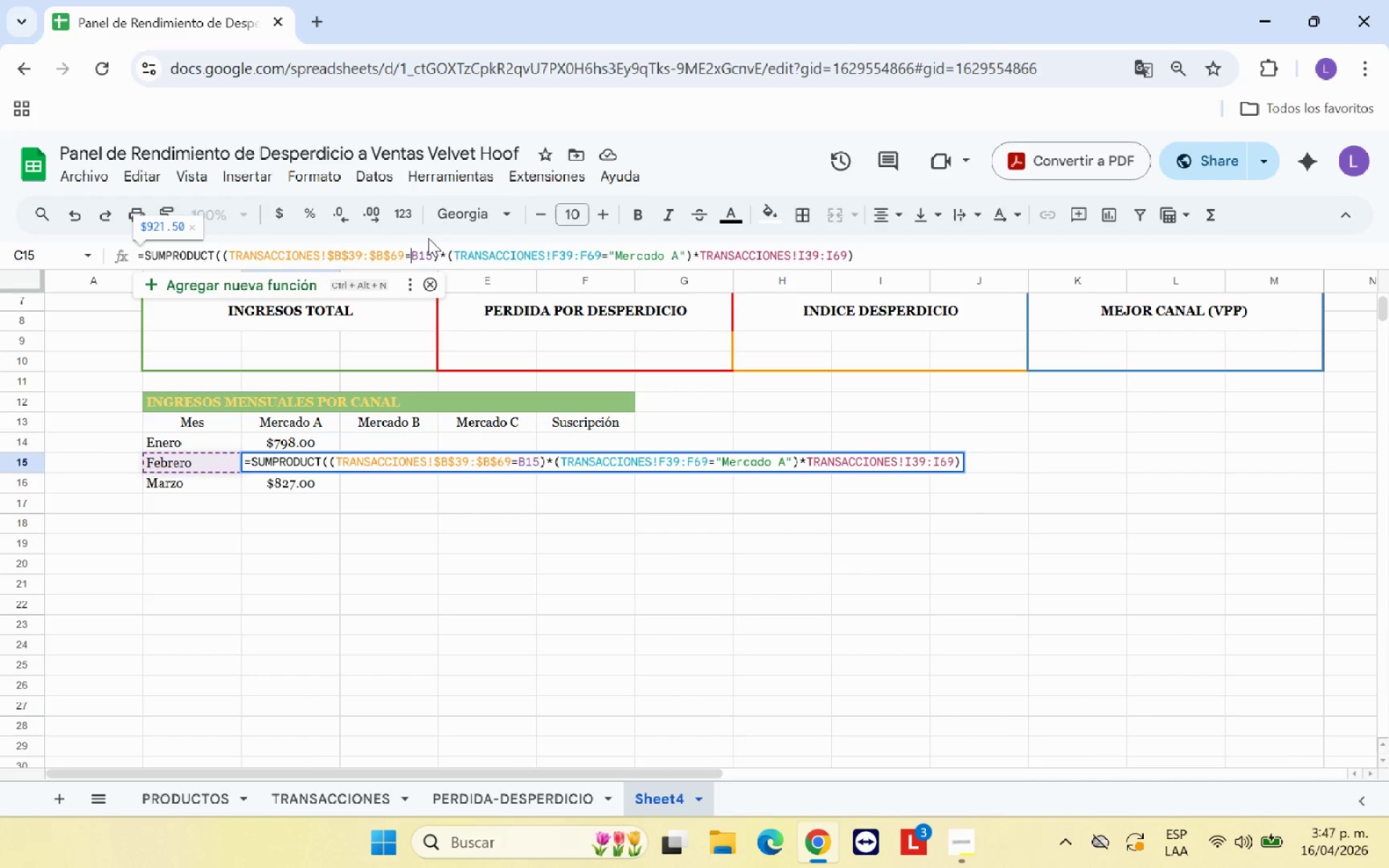 
key(ArrowRight)
 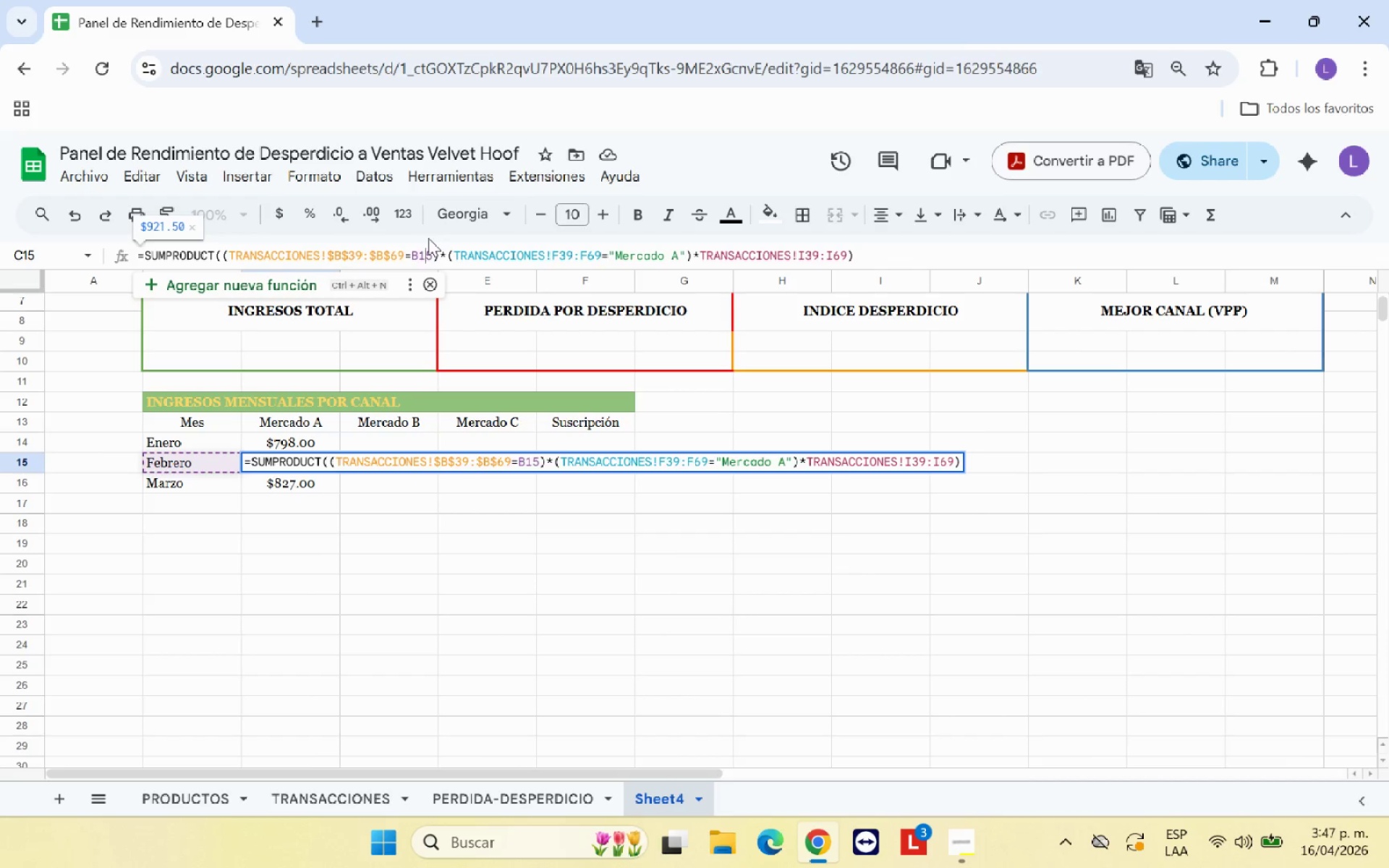 
hold_key(key=ArrowRight, duration=0.72)
 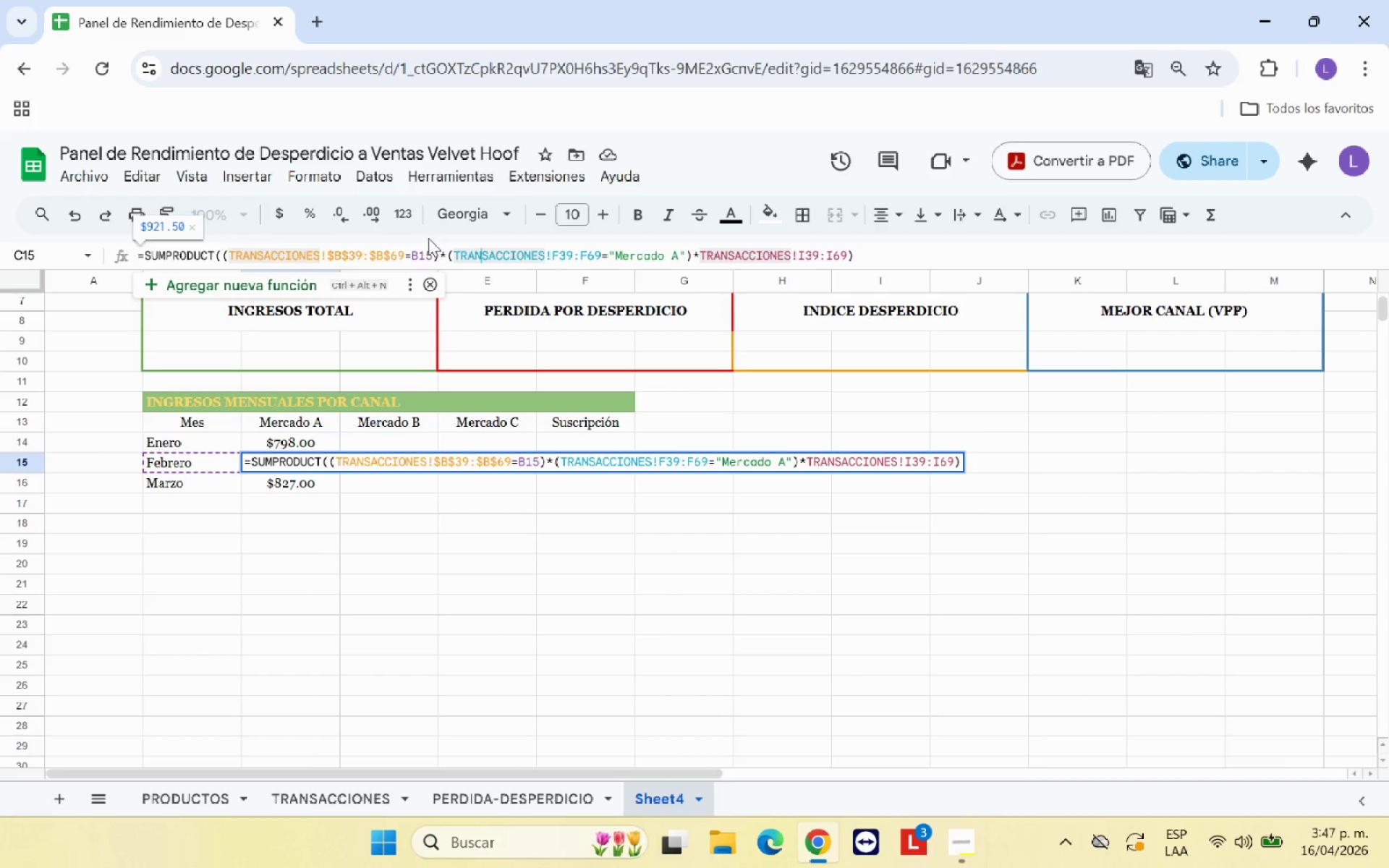 
hold_key(key=ArrowRight, duration=0.83)
 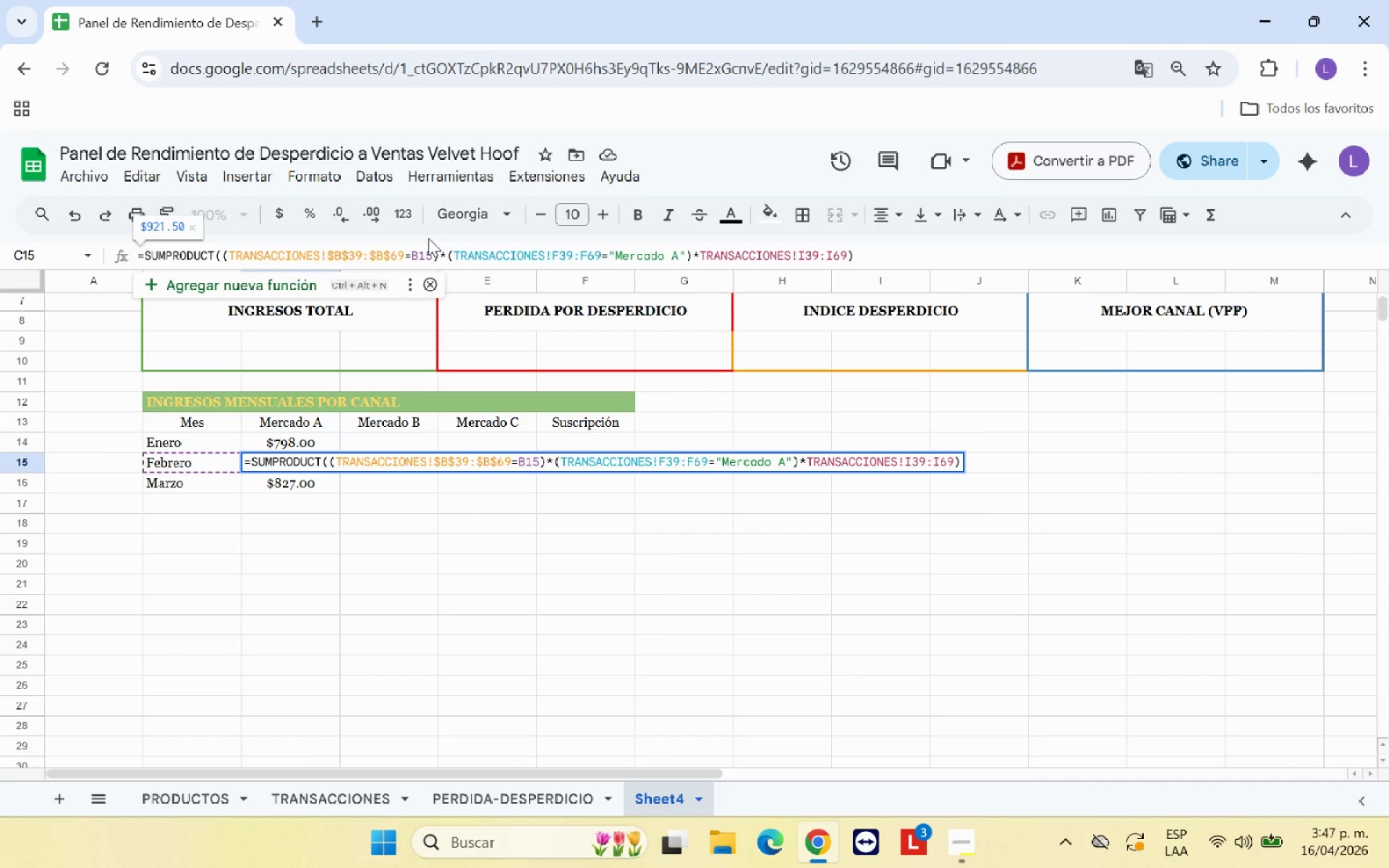 
key(ArrowLeft)
 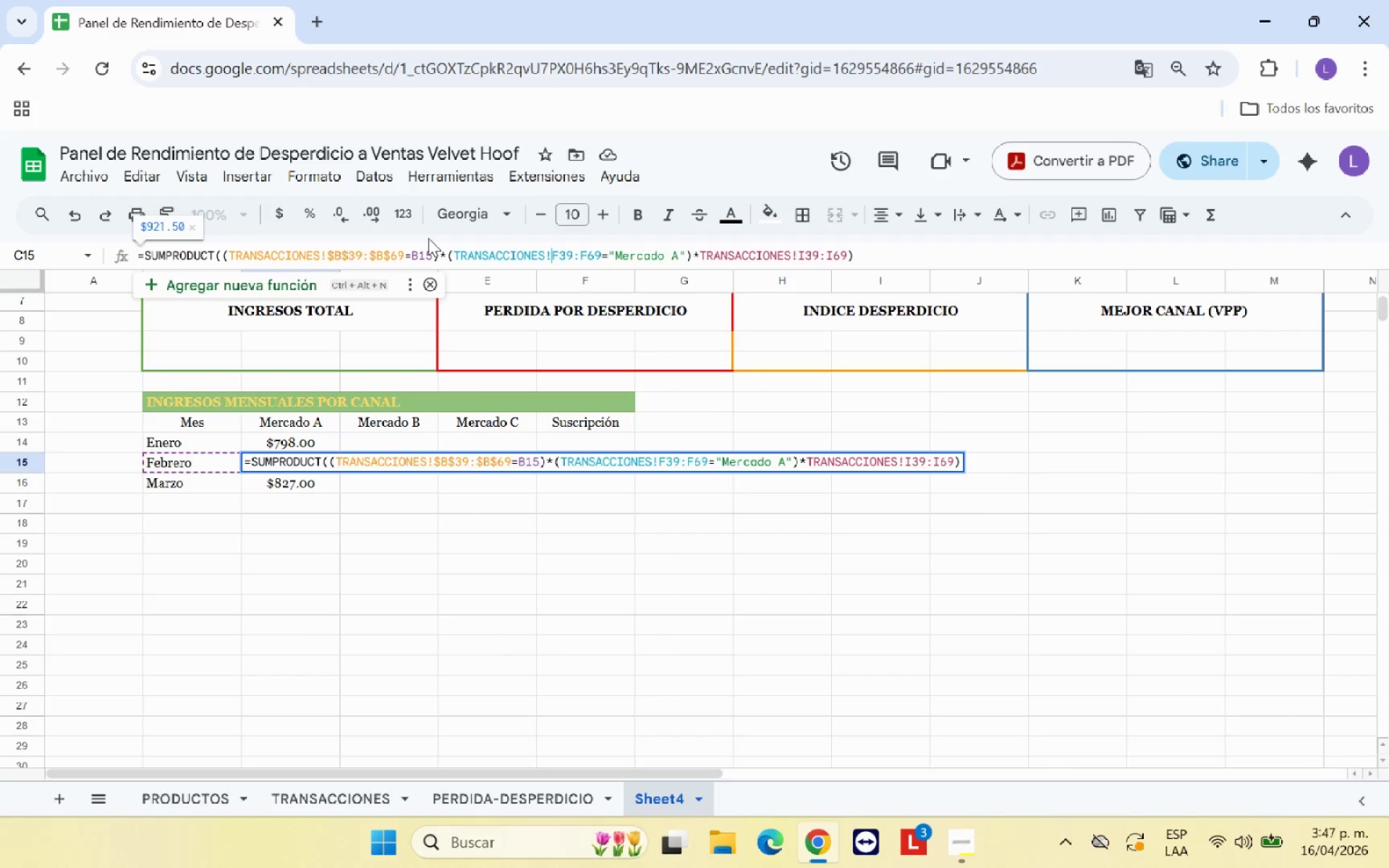 
key(ArrowLeft)
 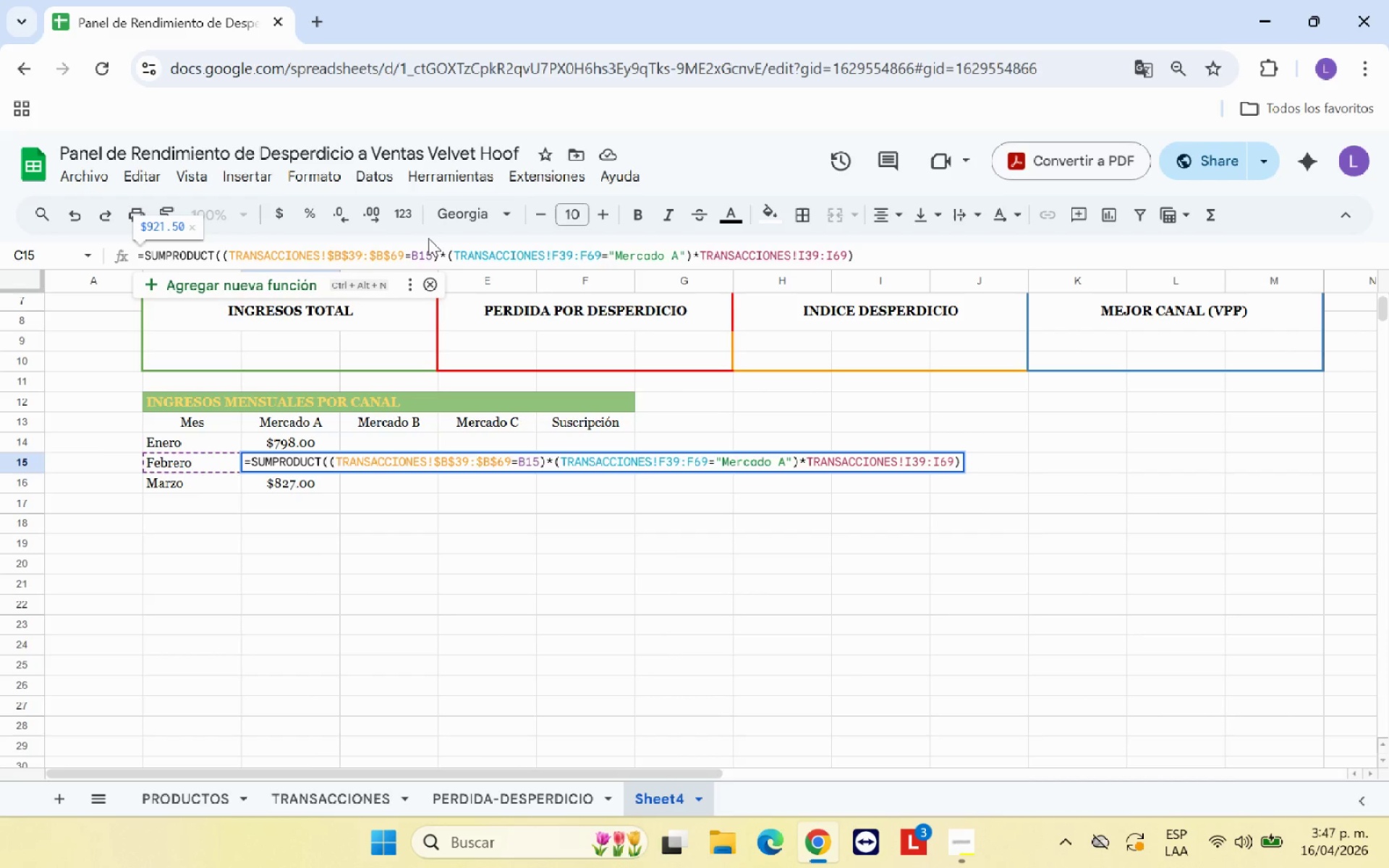 
key(Shift+ShiftRight)
 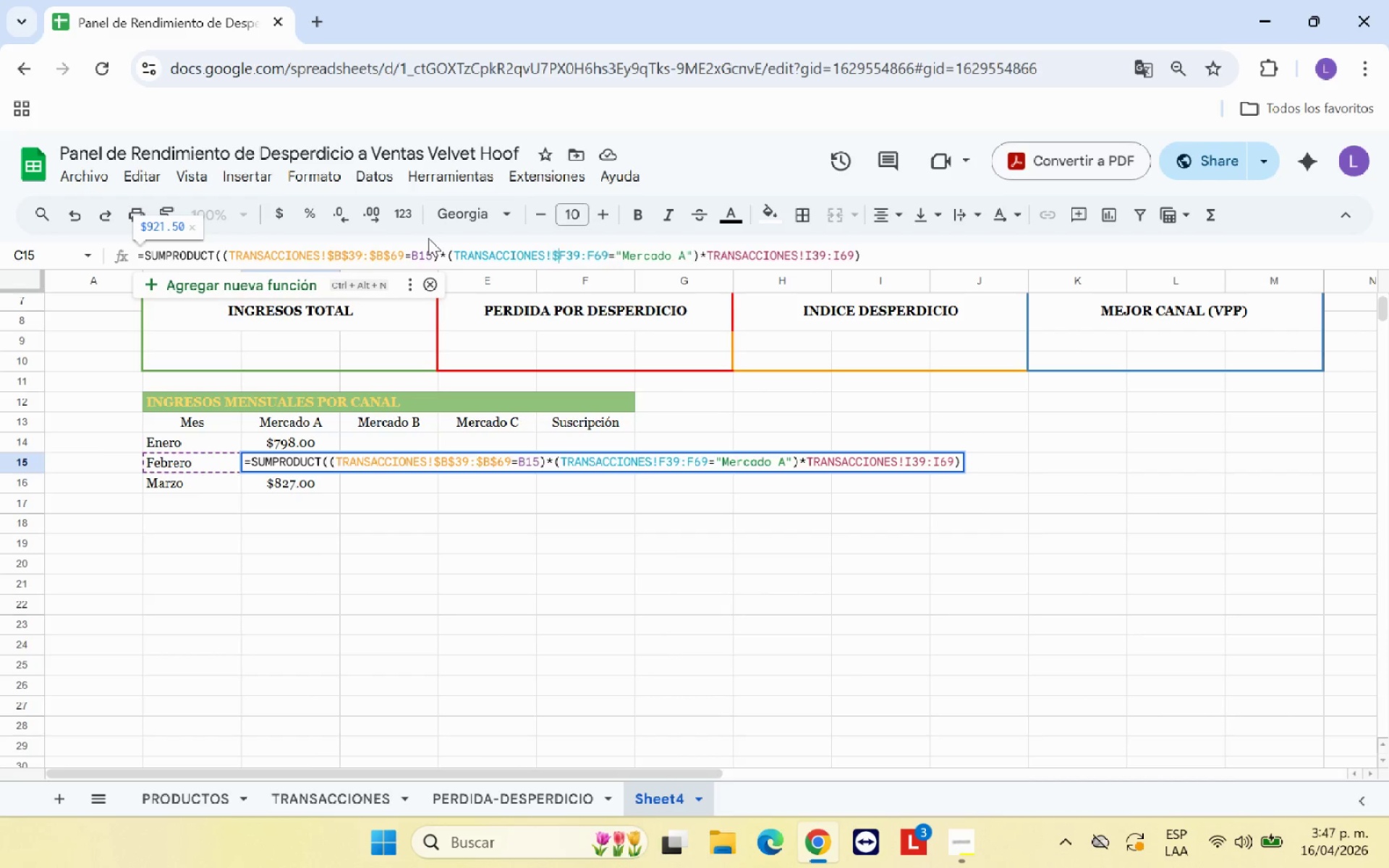 
key(Shift+4)
 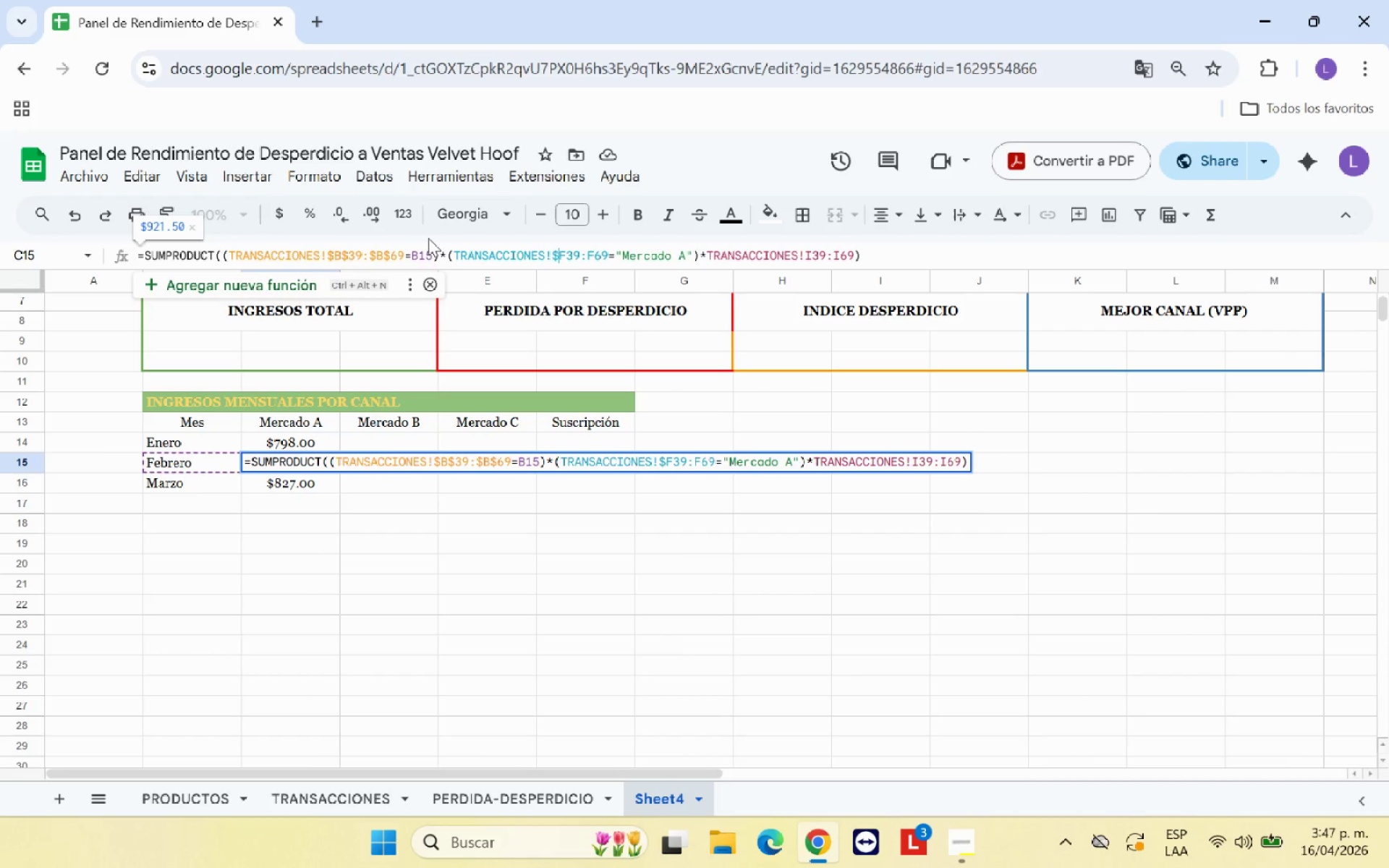 
key(ArrowRight)
 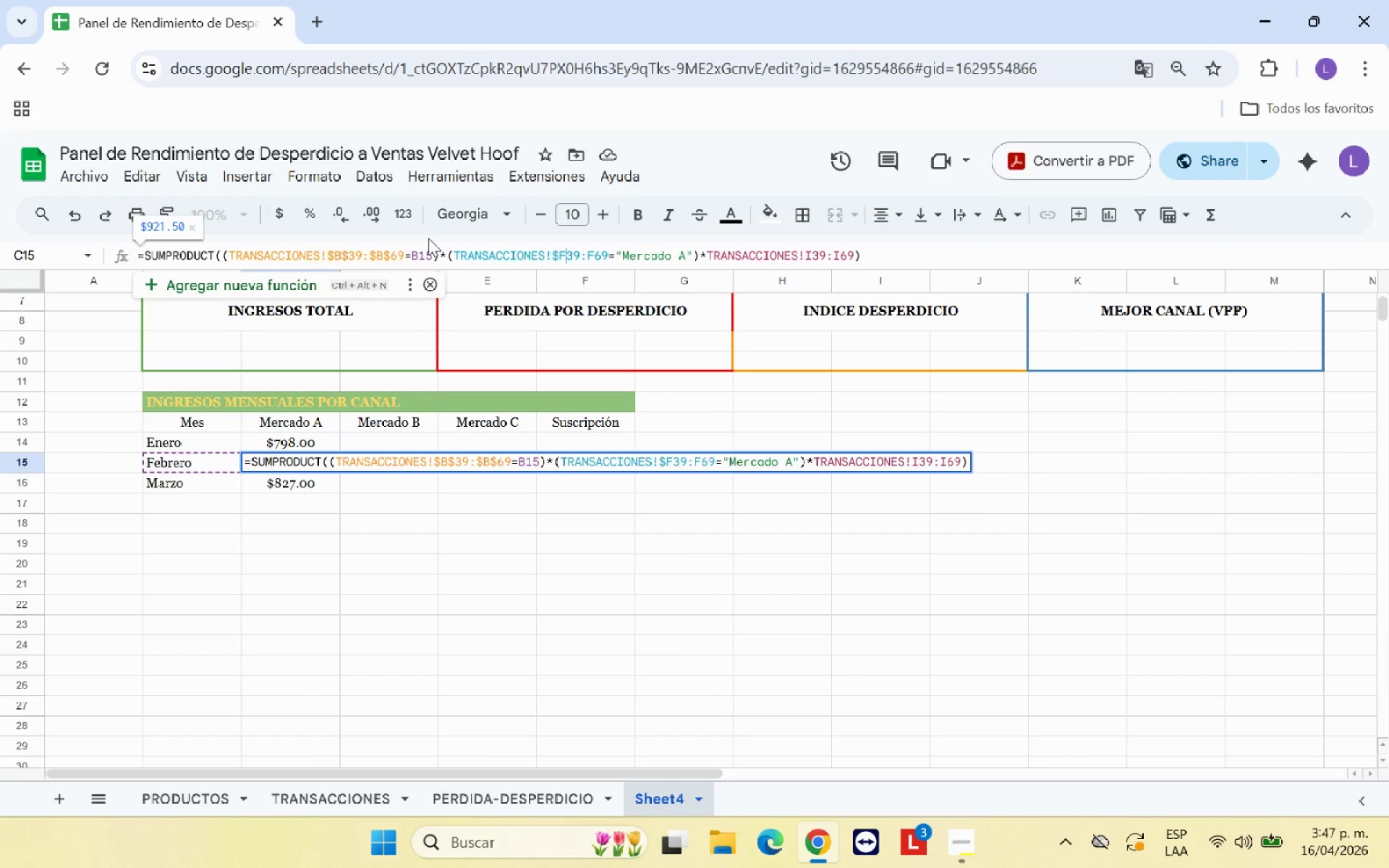 
key(Shift+ShiftRight)
 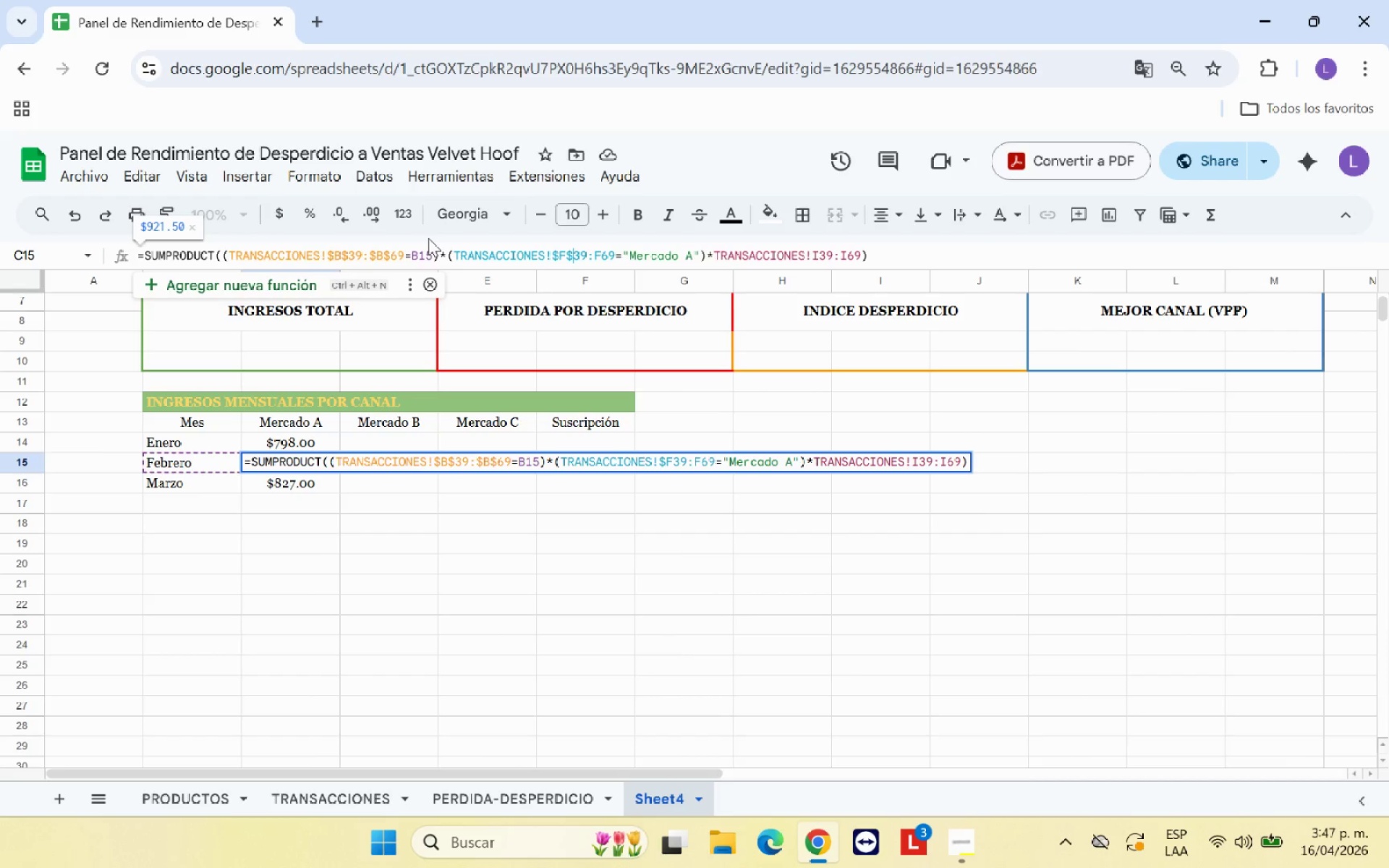 
key(Shift+4)
 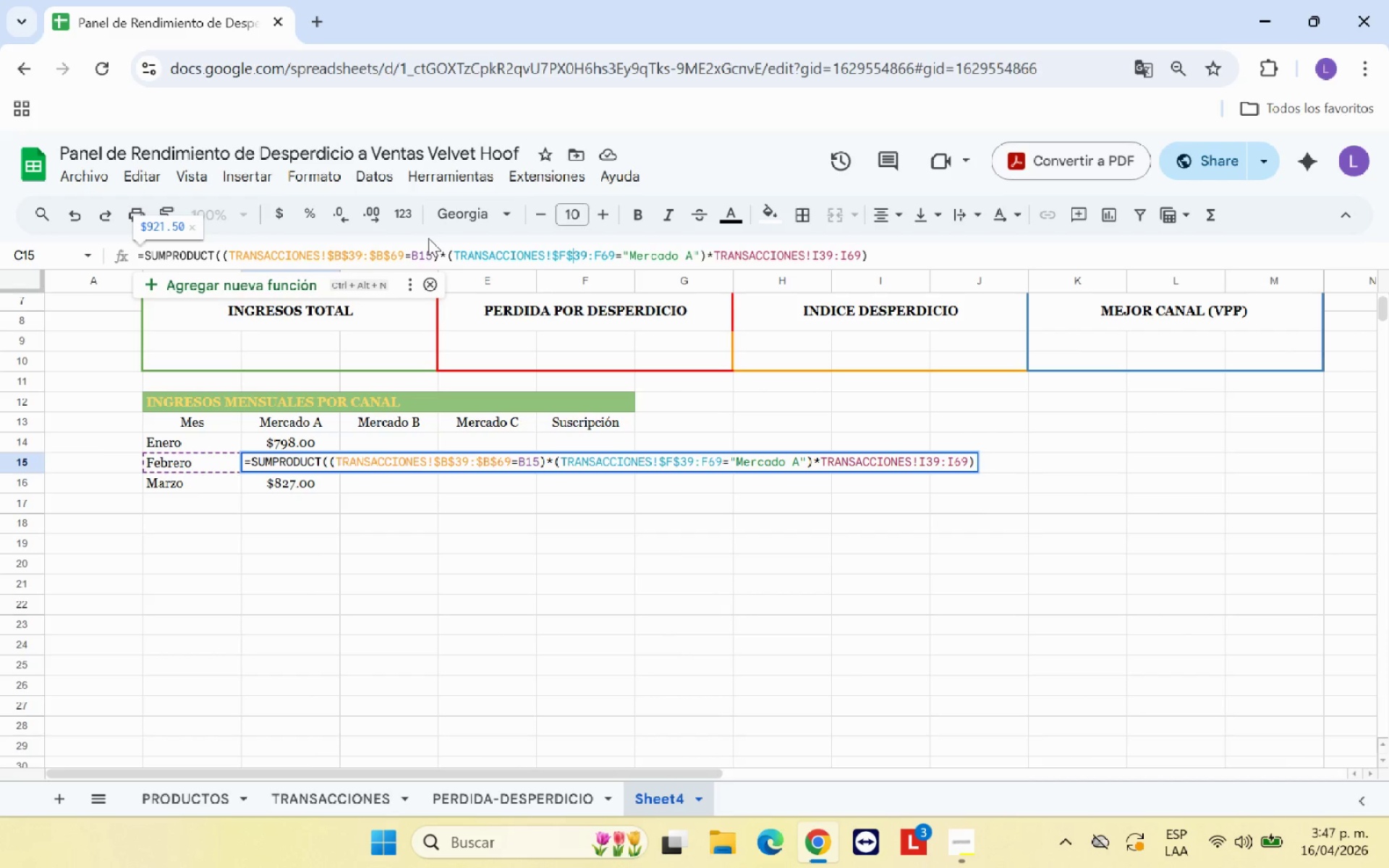 
key(ArrowRight)
 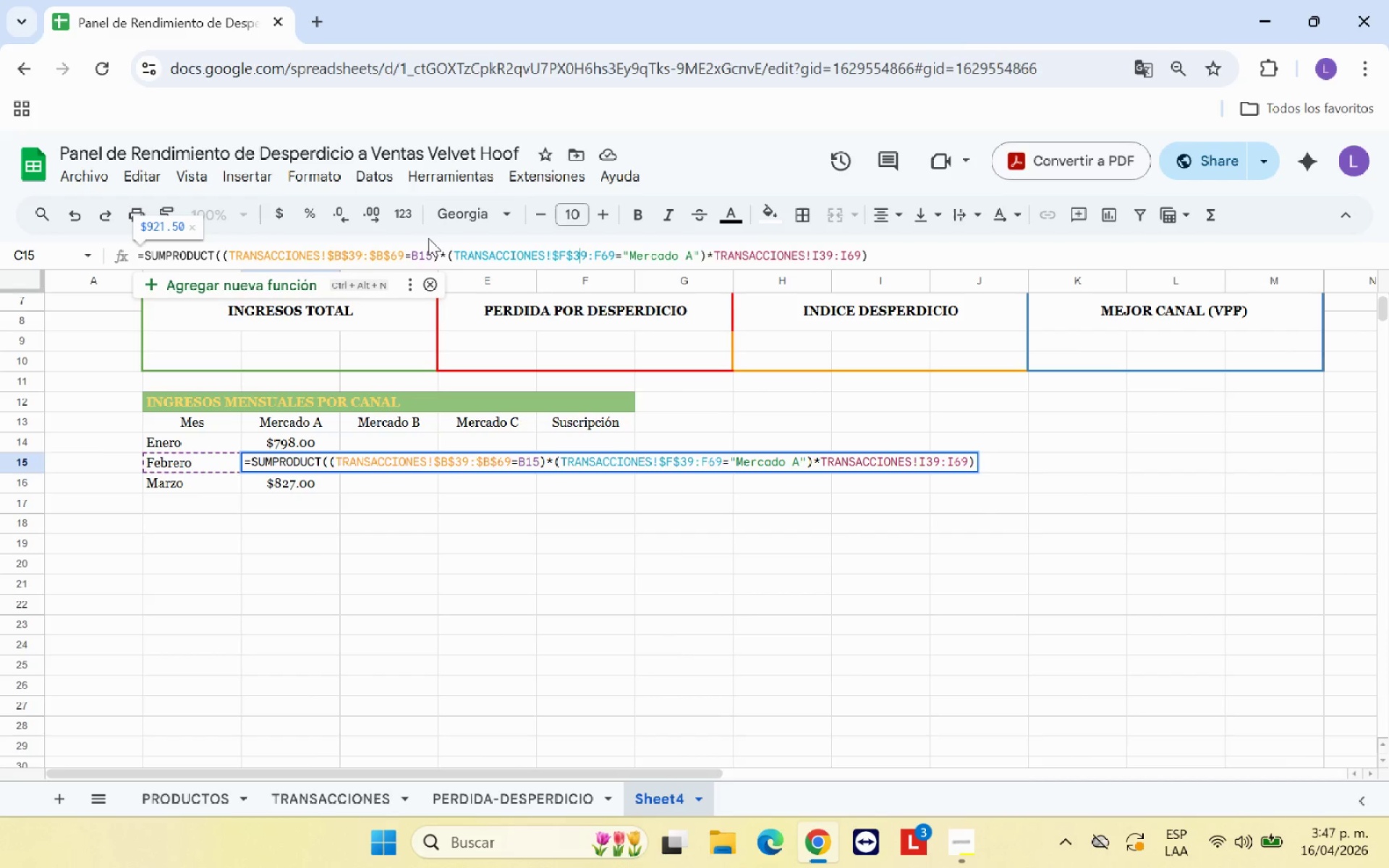 
key(ArrowRight)
 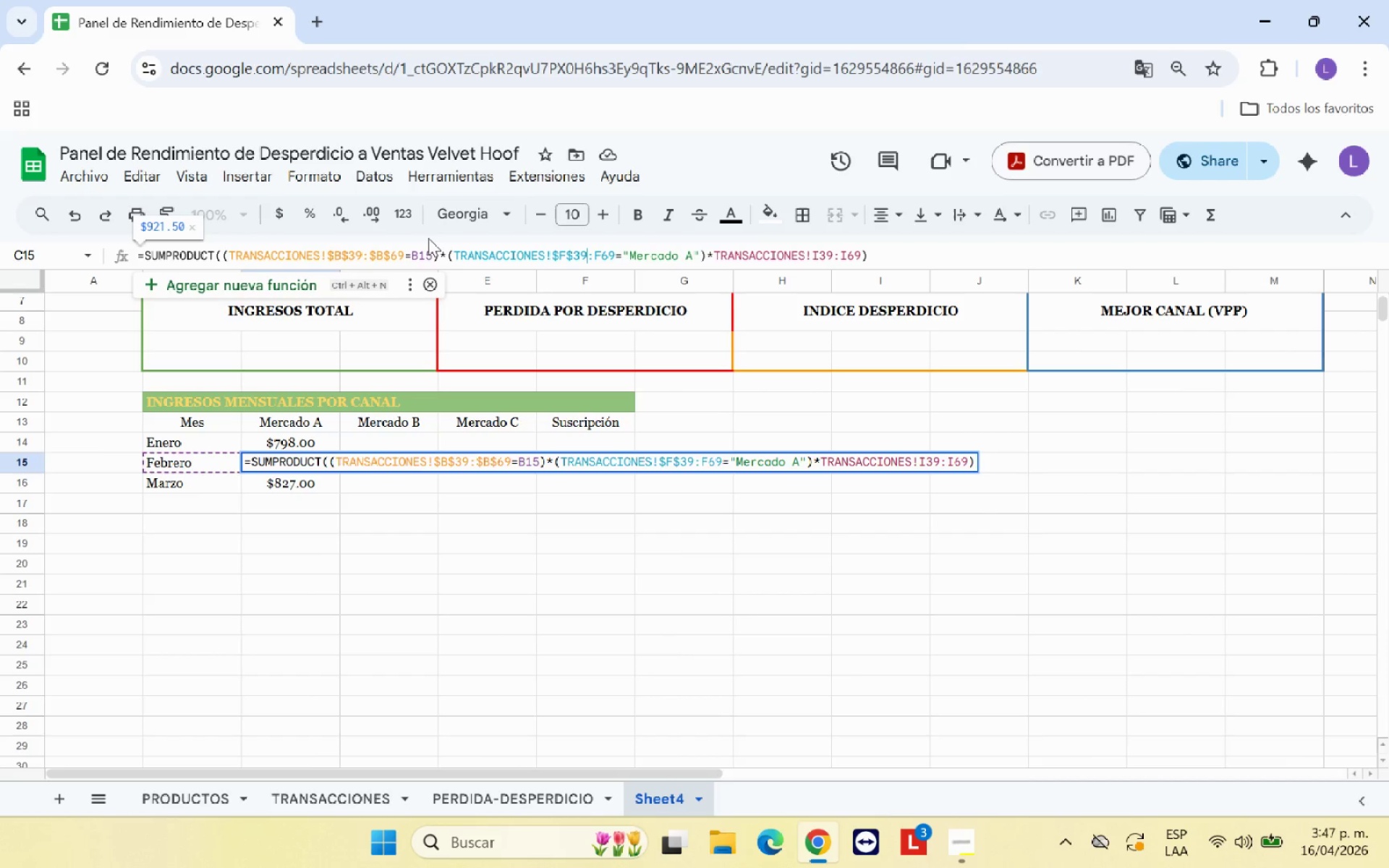 
key(ArrowRight)
 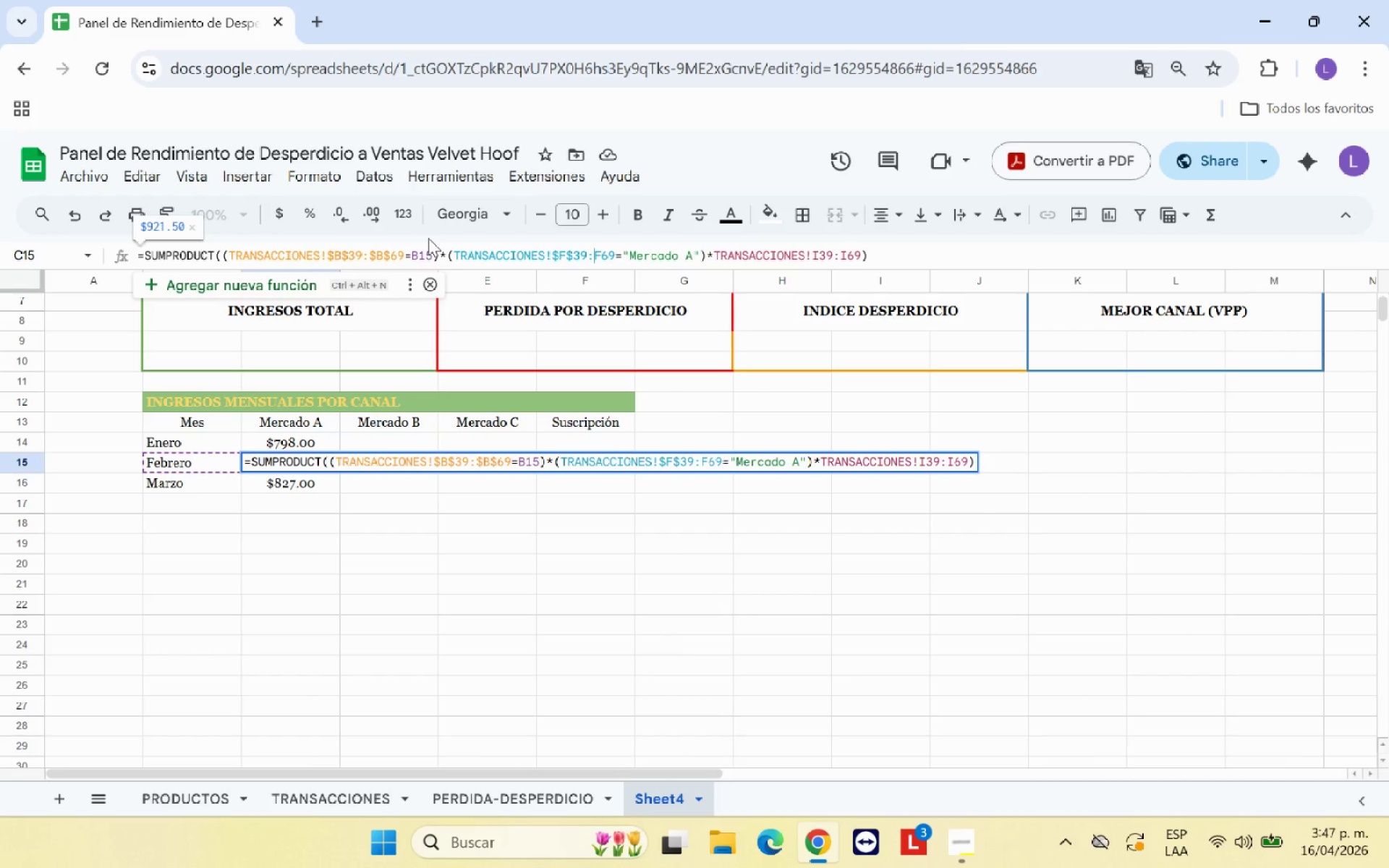 
key(Shift+ShiftRight)
 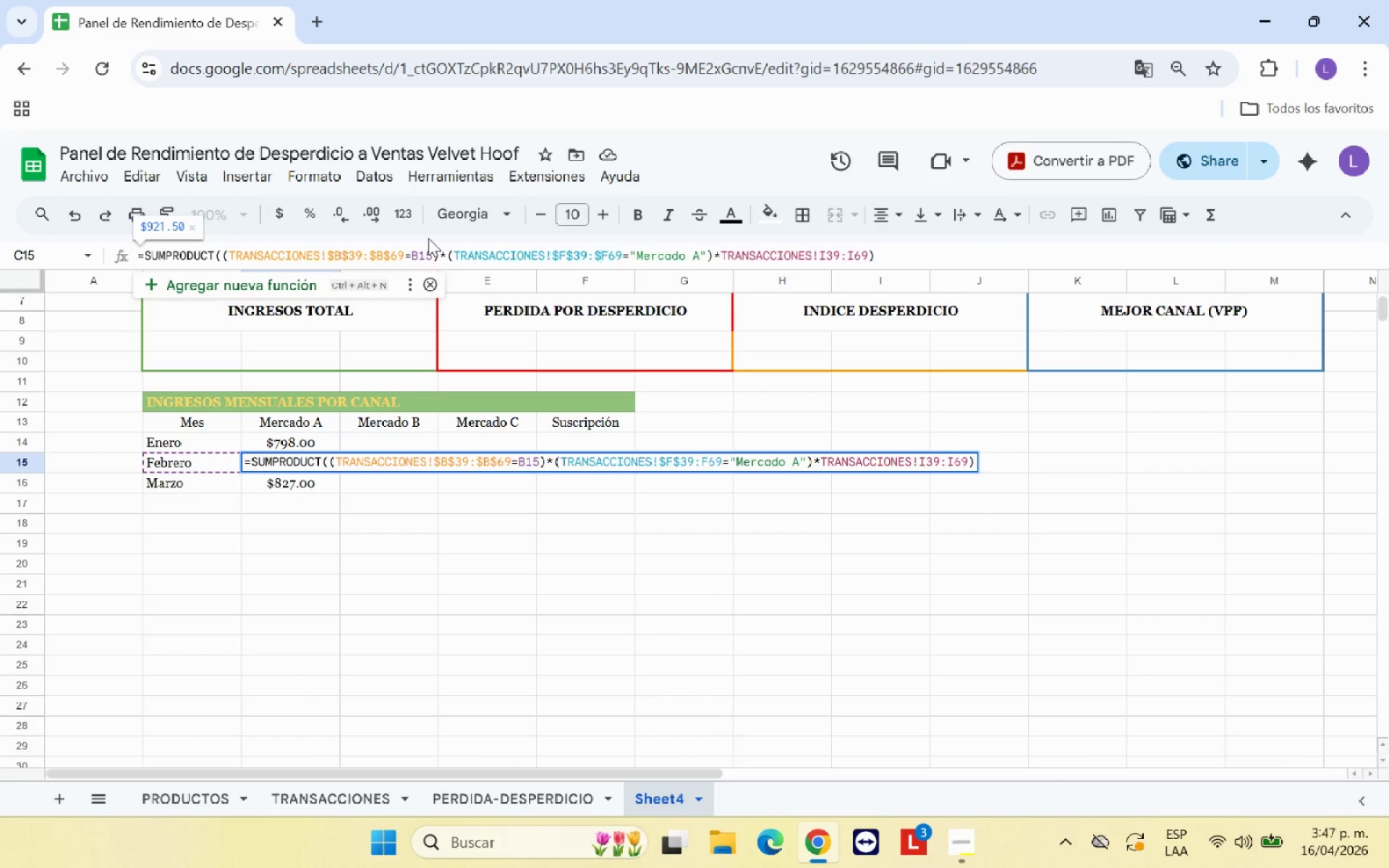 
key(Shift+4)
 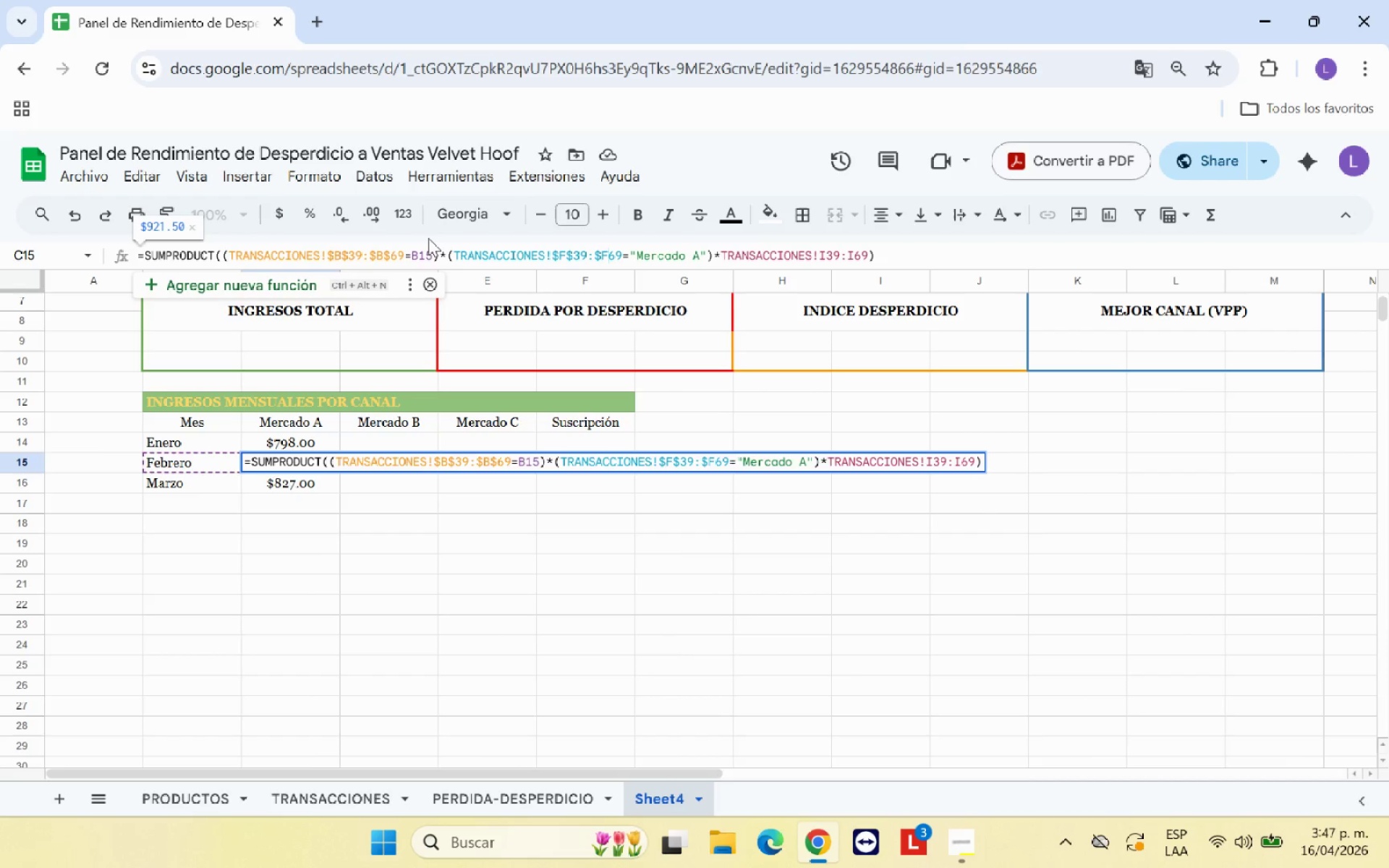 
key(ArrowRight)
 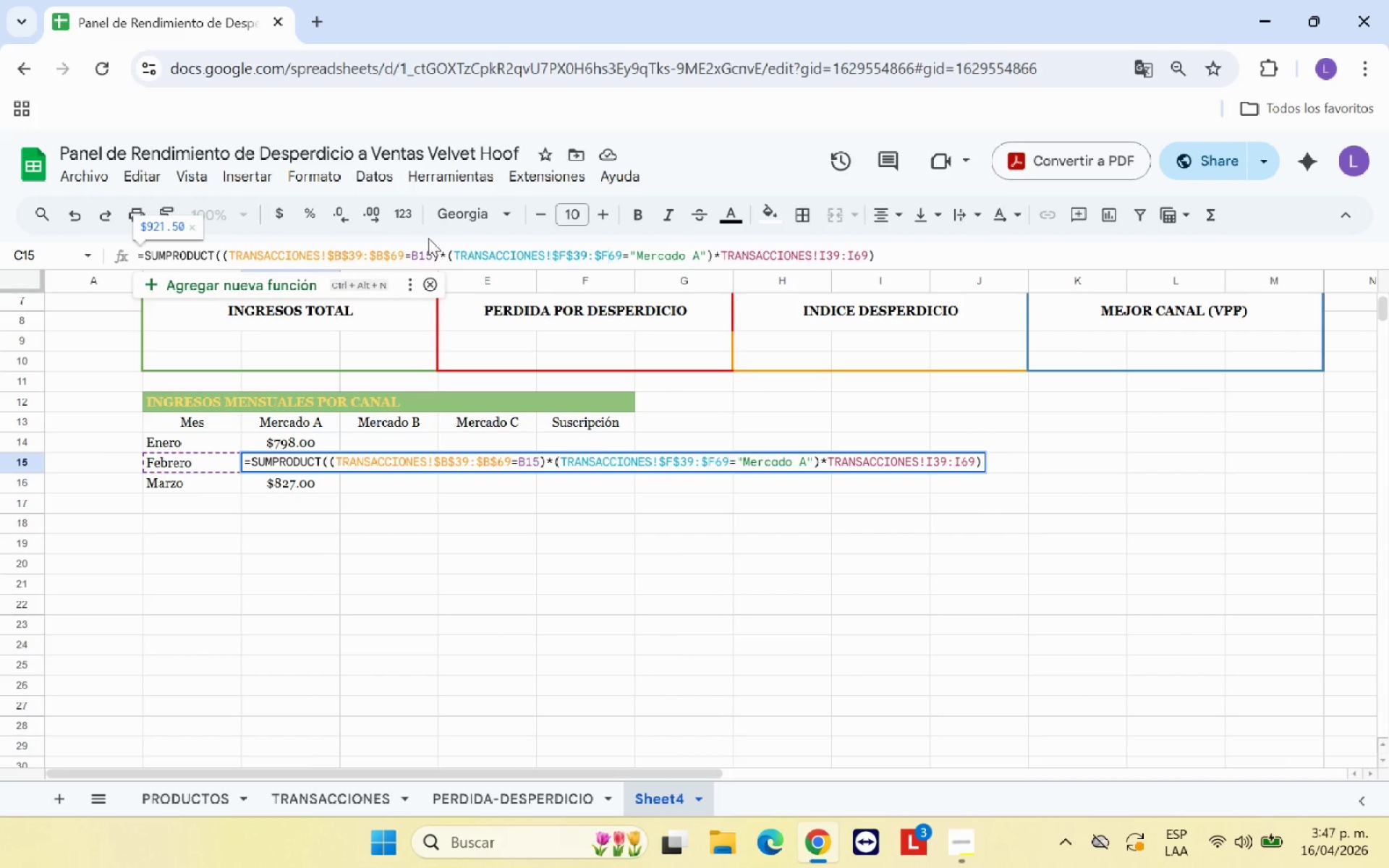 
key(Shift+ShiftRight)
 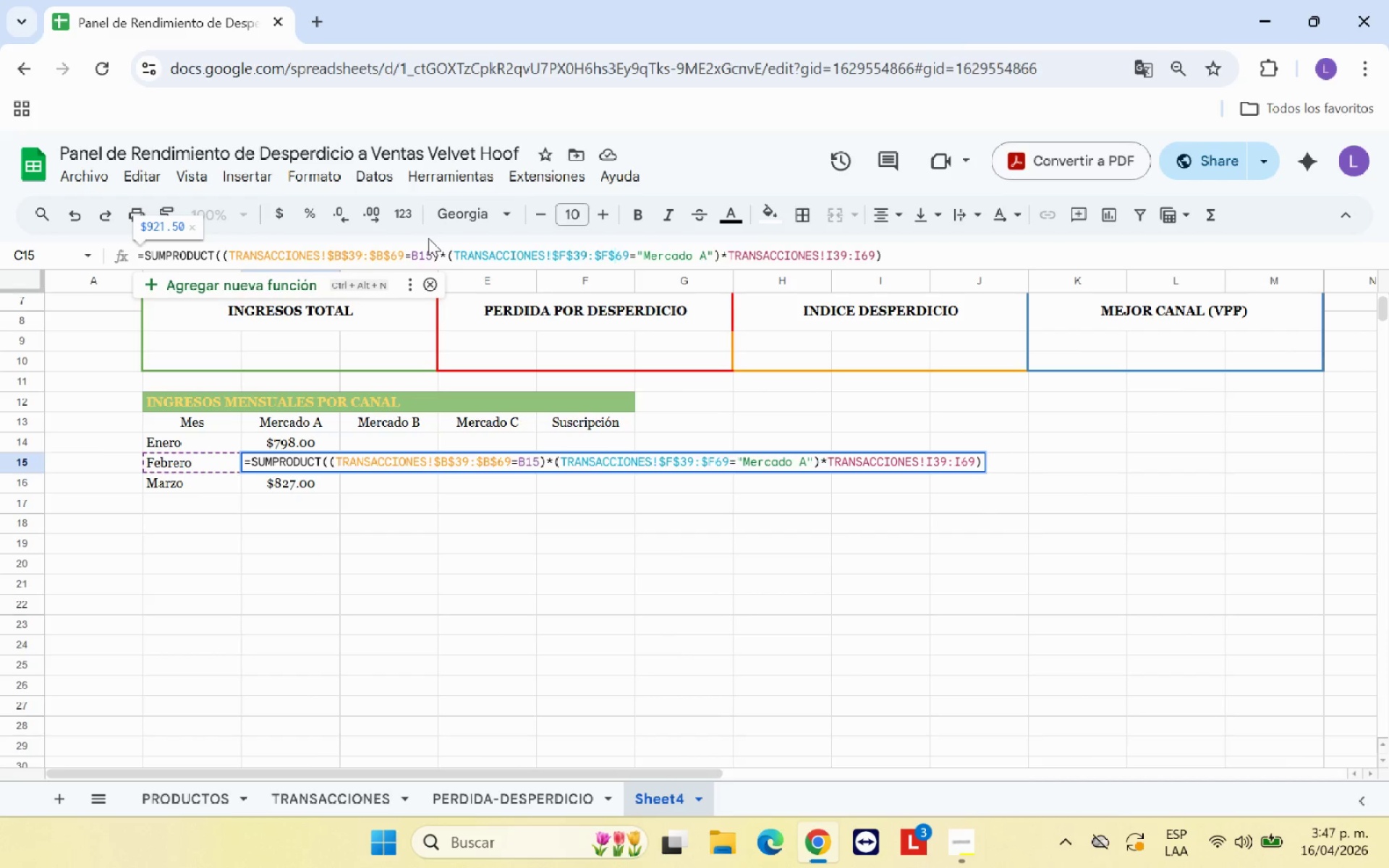 
key(Shift+4)
 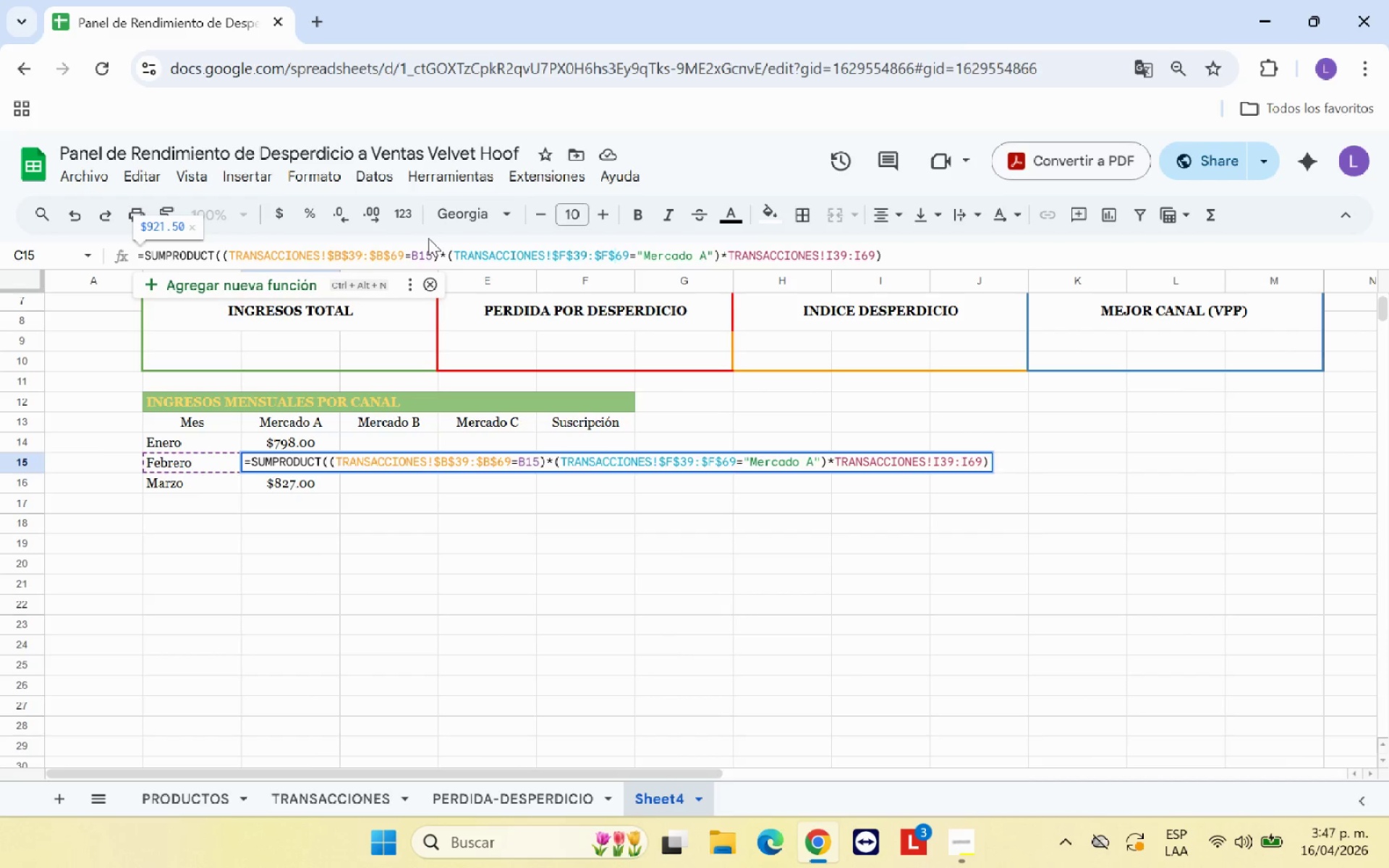 
hold_key(key=ArrowRight, duration=1.25)
 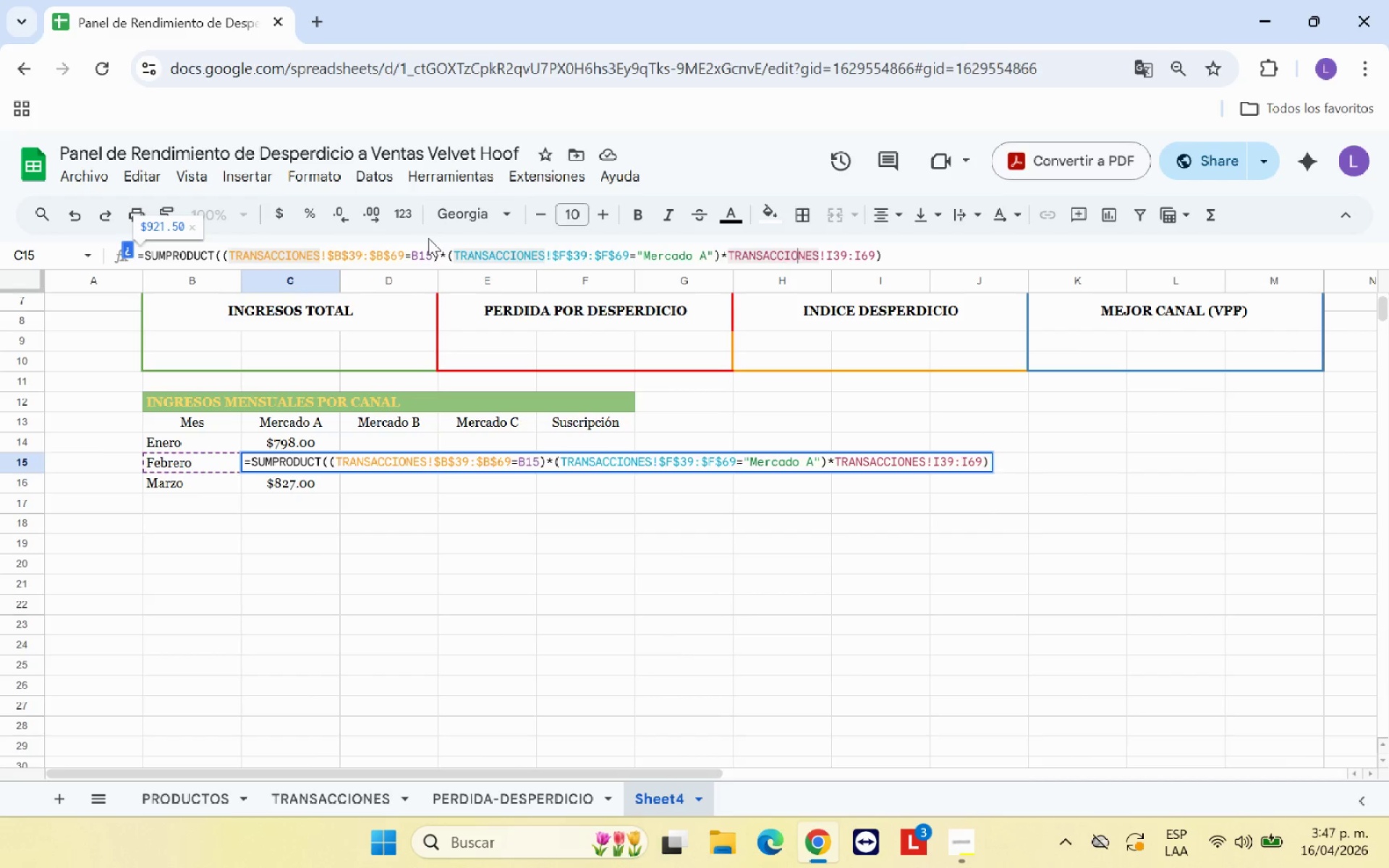 
key(ArrowRight)
 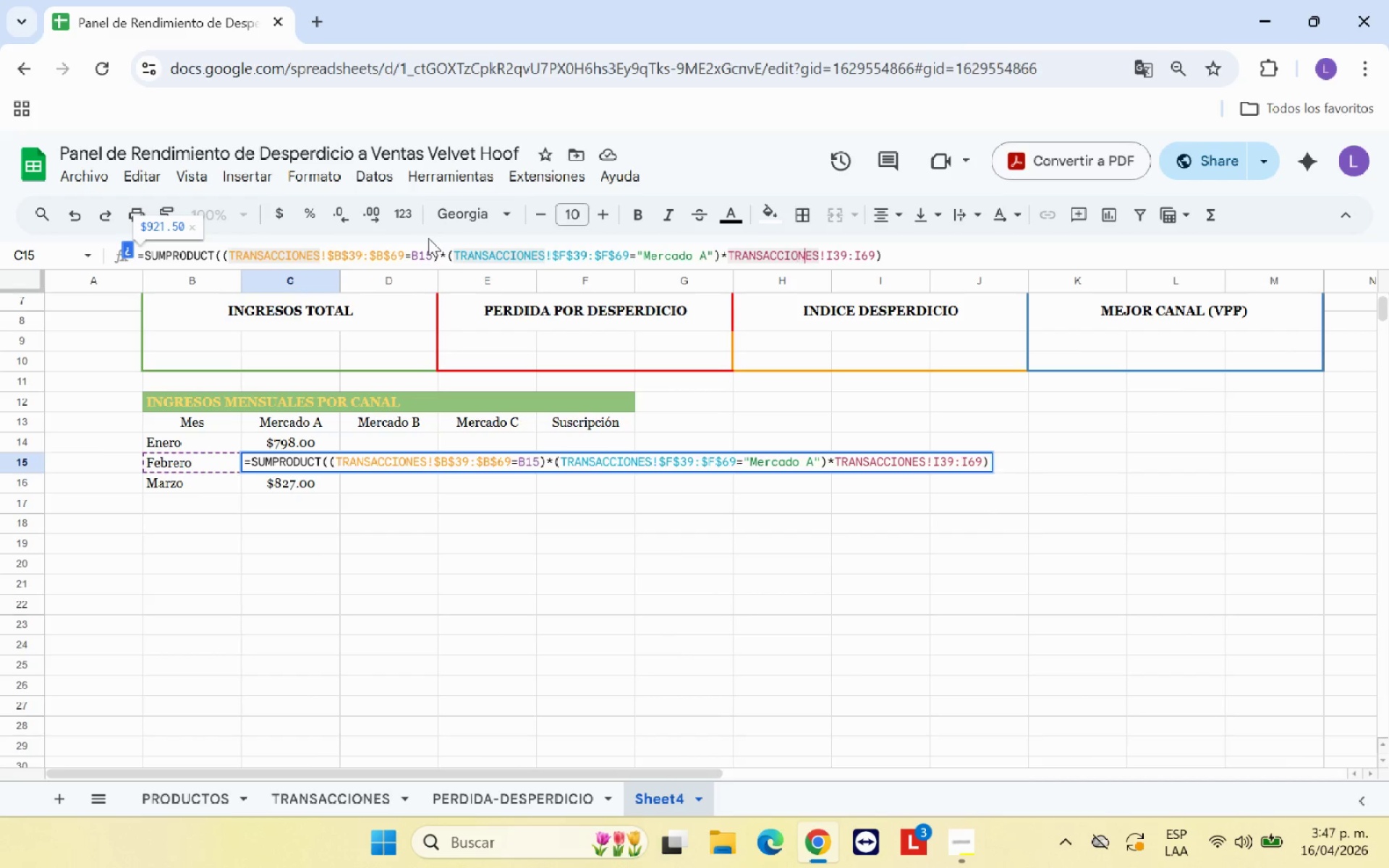 
key(ArrowRight)
 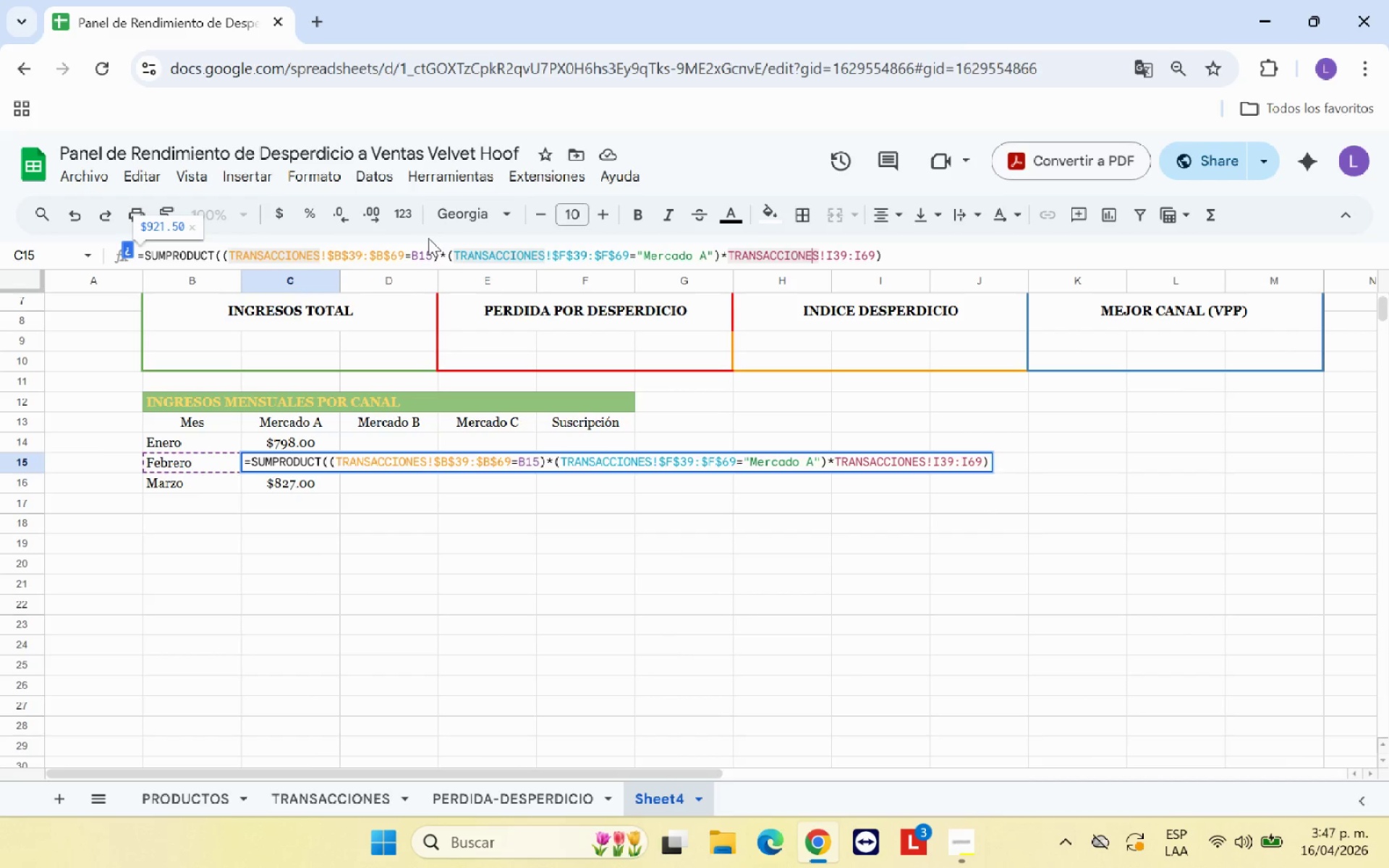 
key(ArrowRight)
 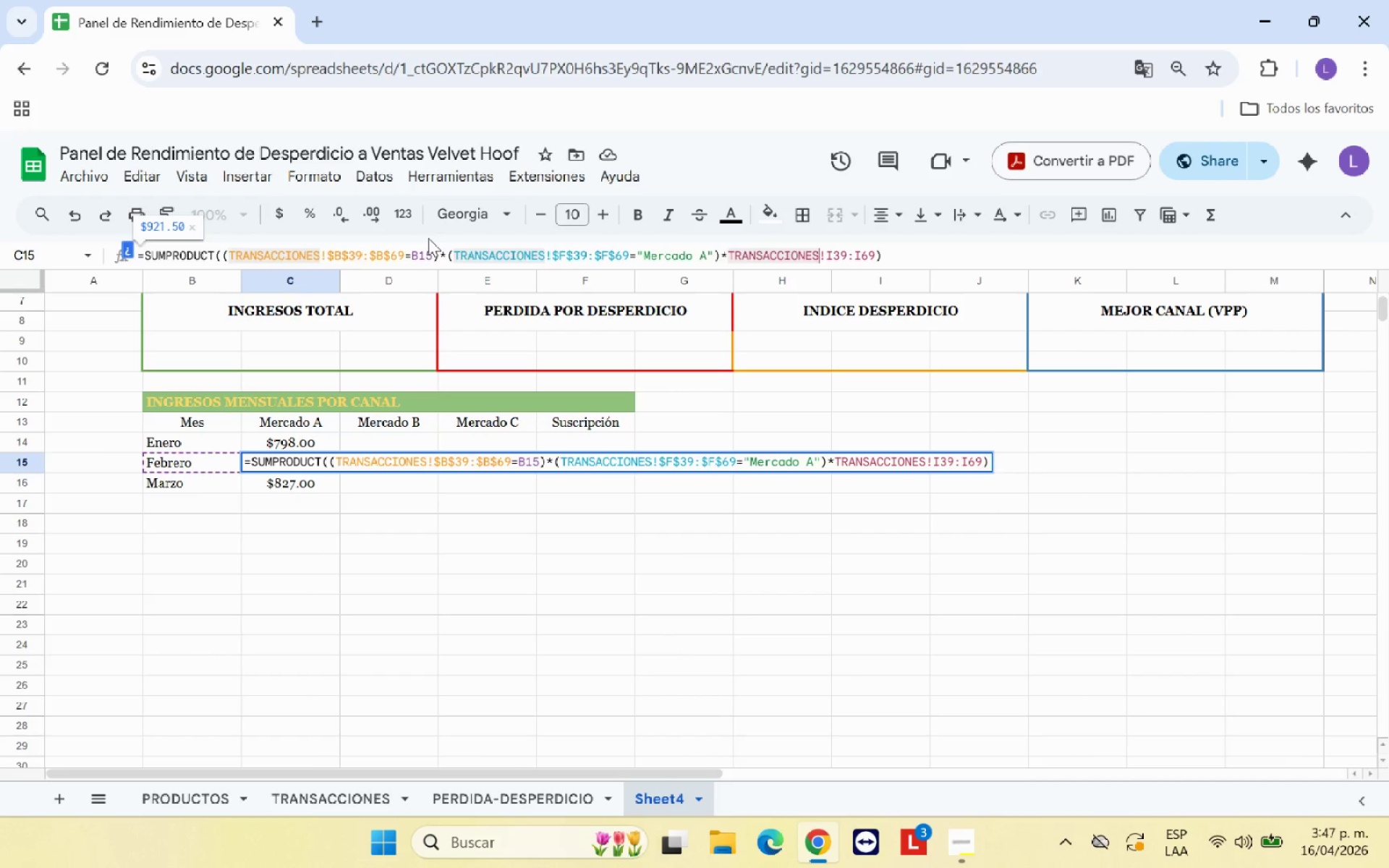 
key(ArrowRight)
 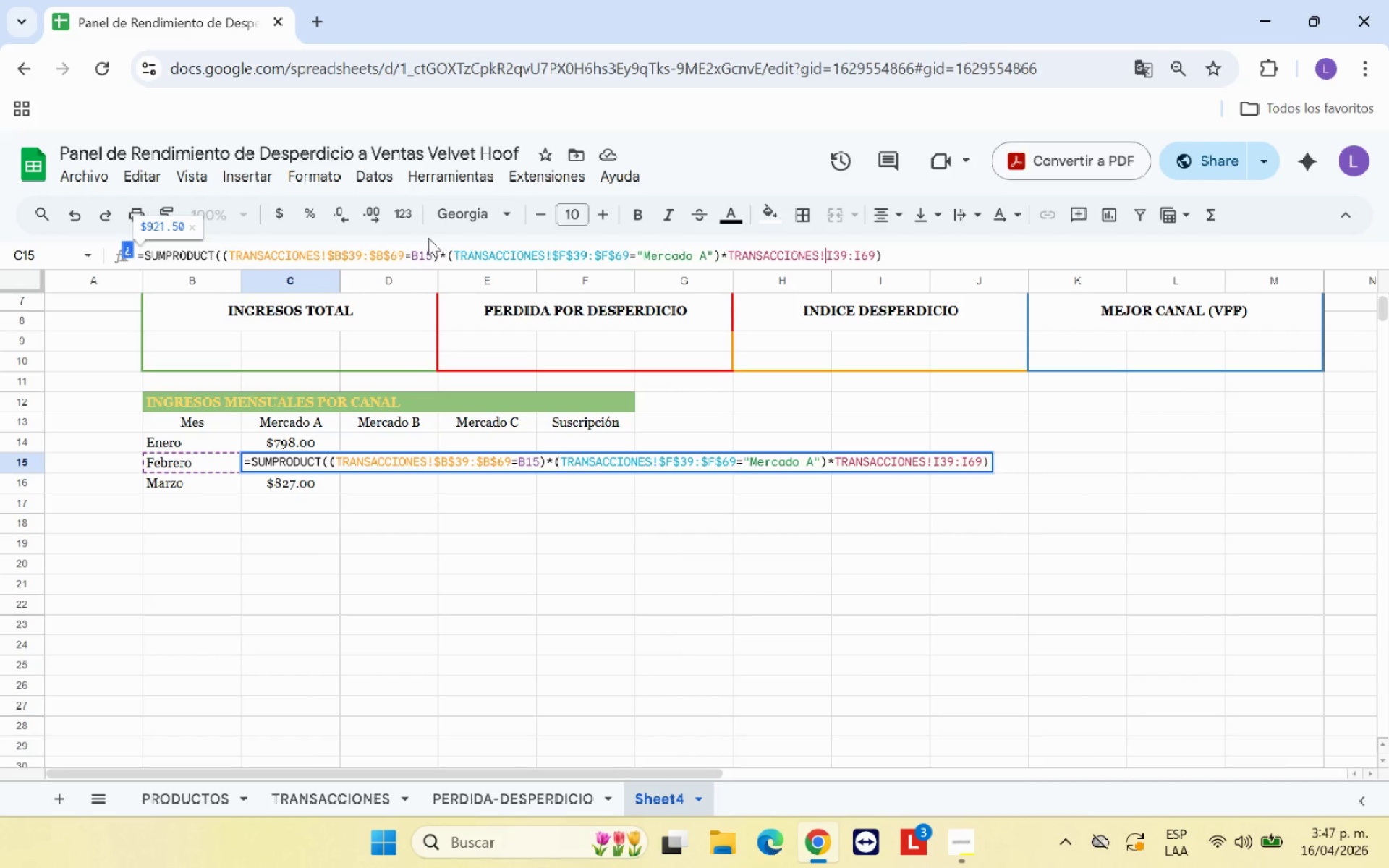 
key(ArrowRight)
 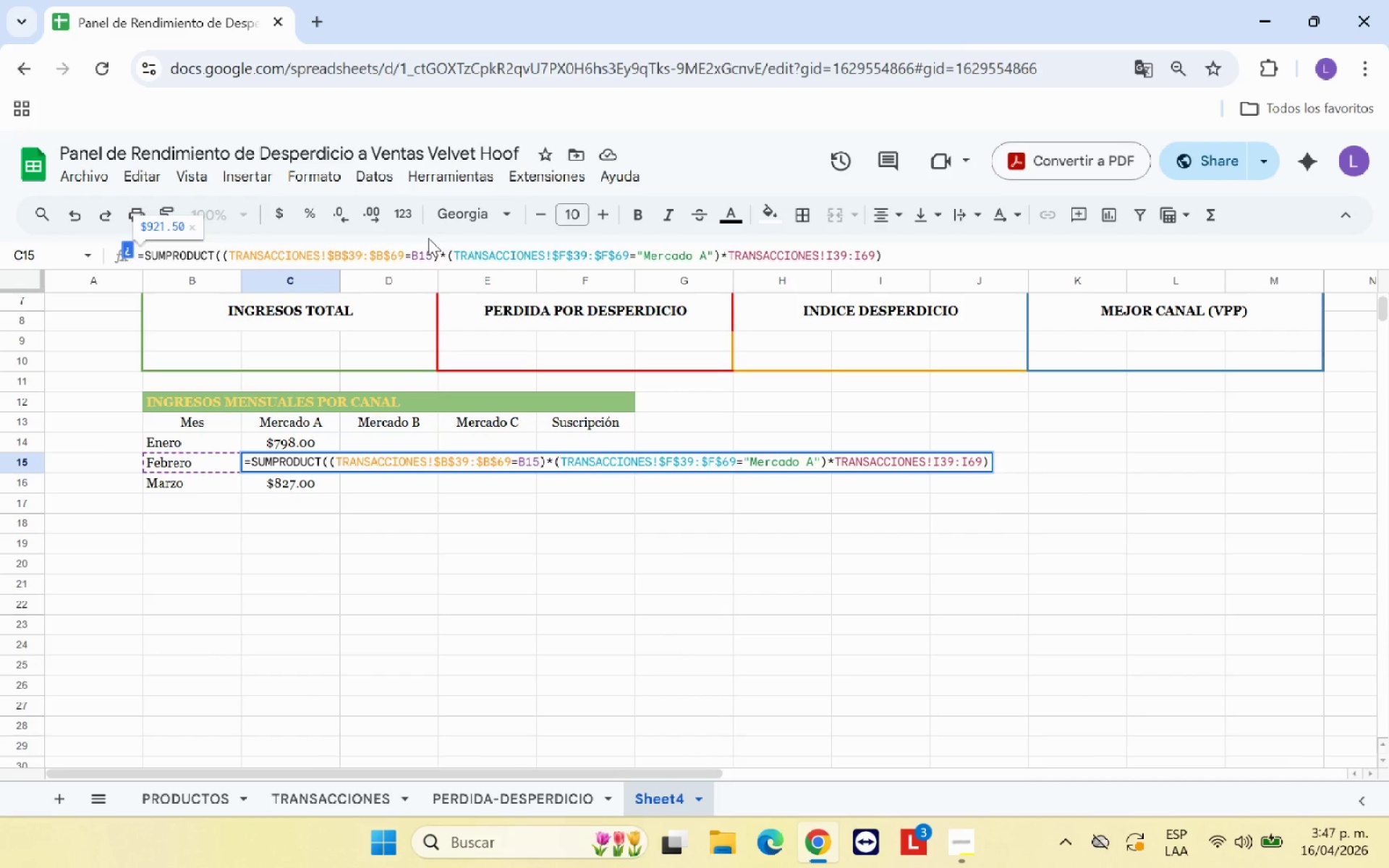 
key(Shift+ShiftRight)
 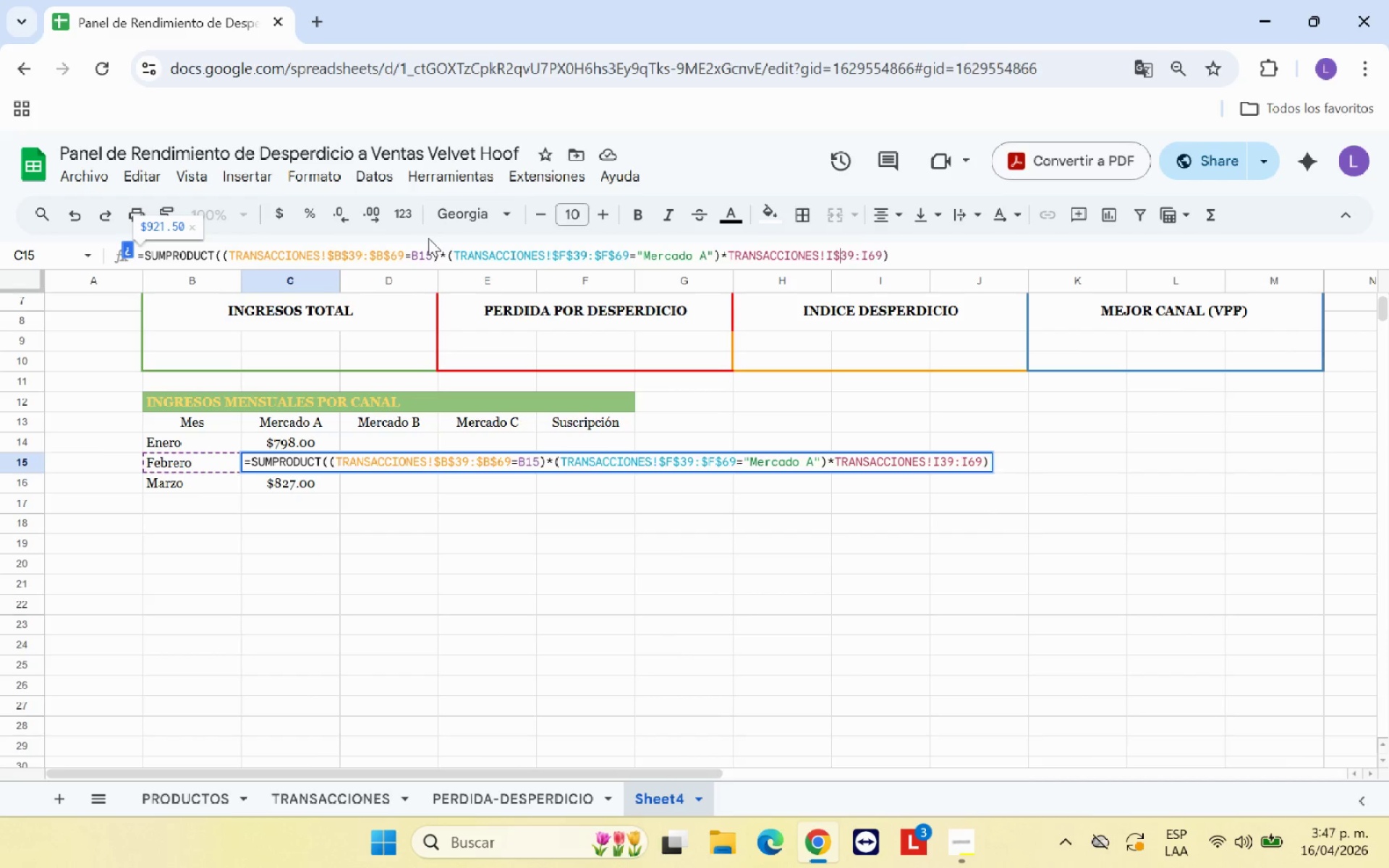 
key(Shift+4)
 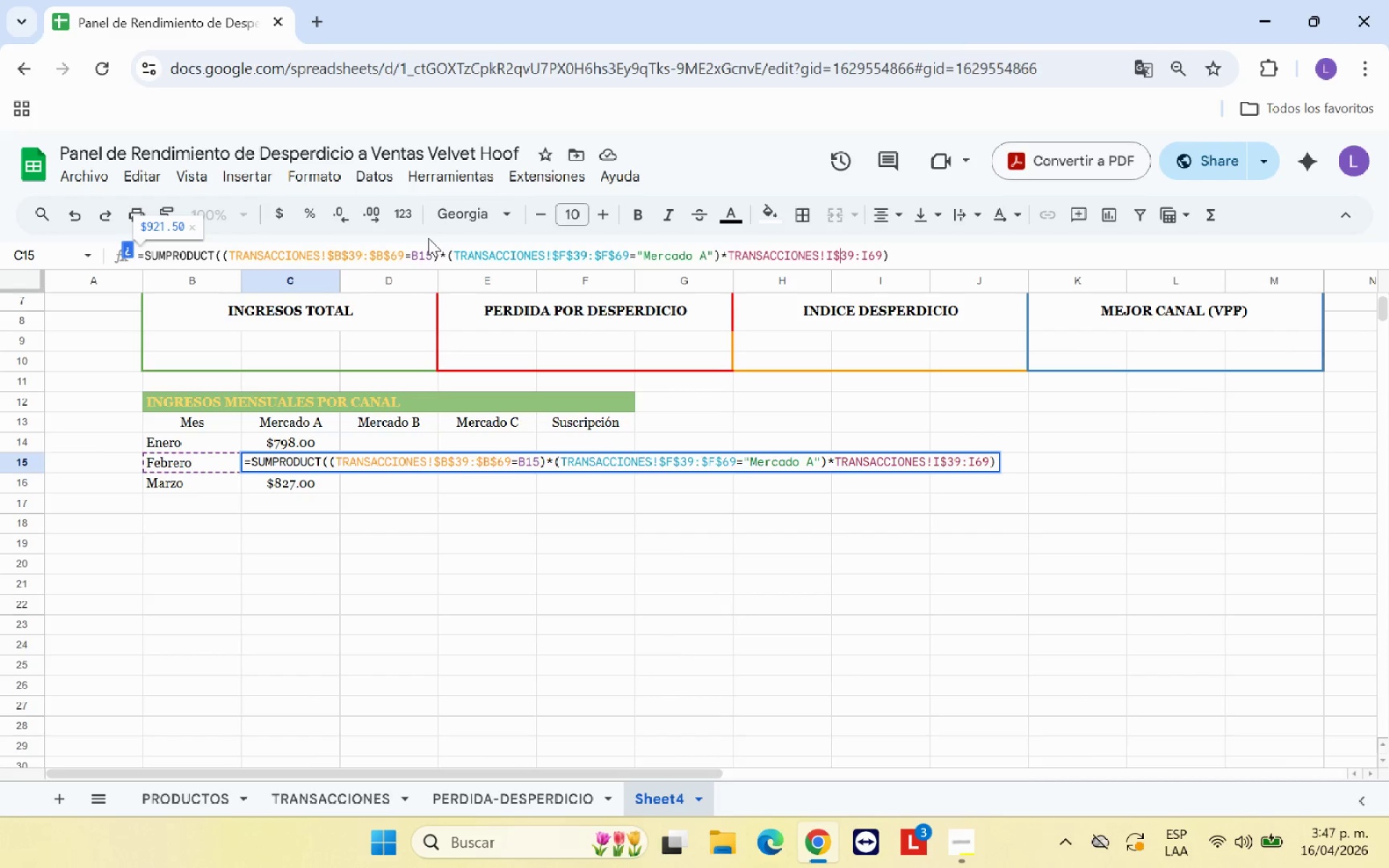 
key(ArrowLeft)
 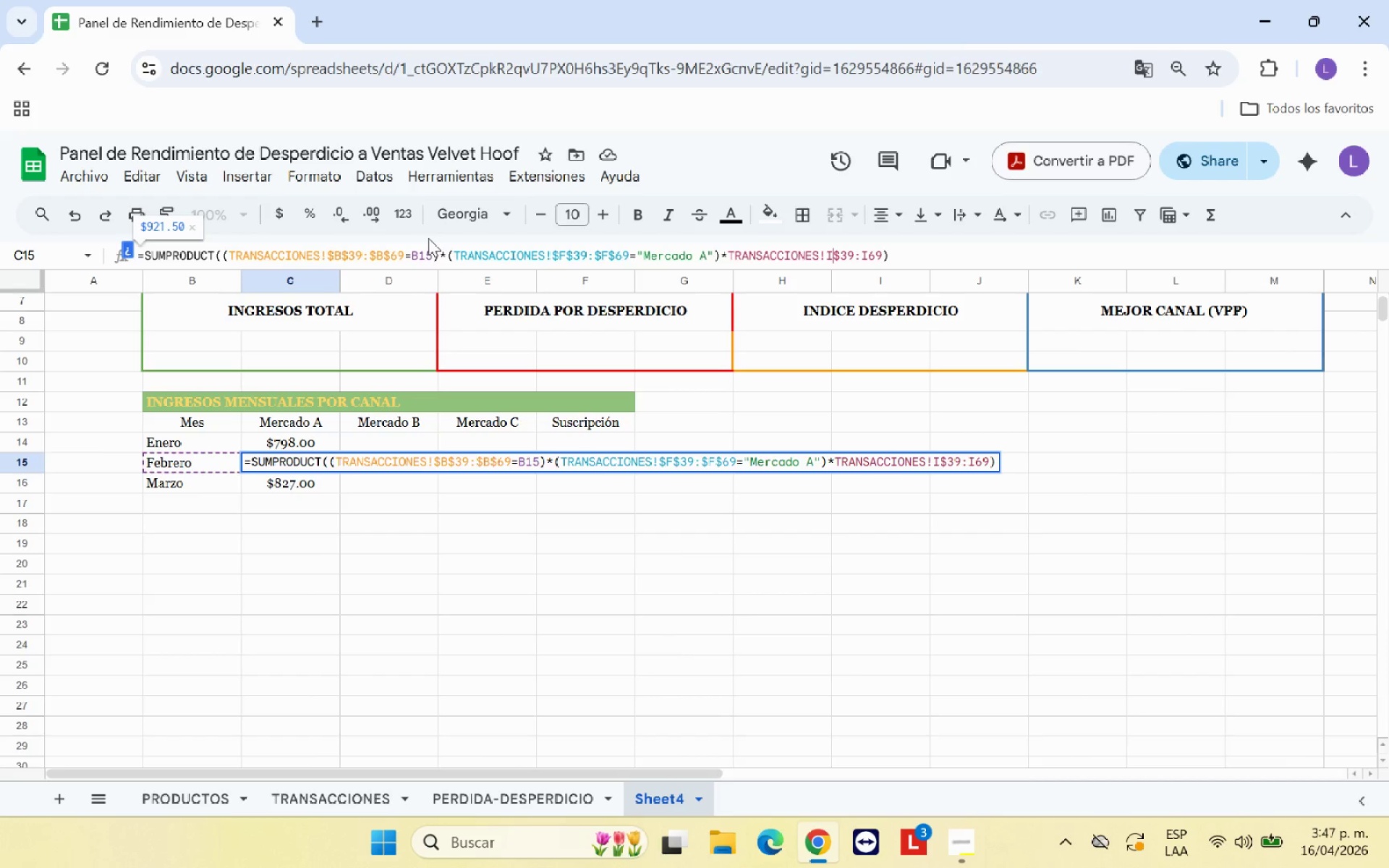 
key(Shift+ShiftRight)
 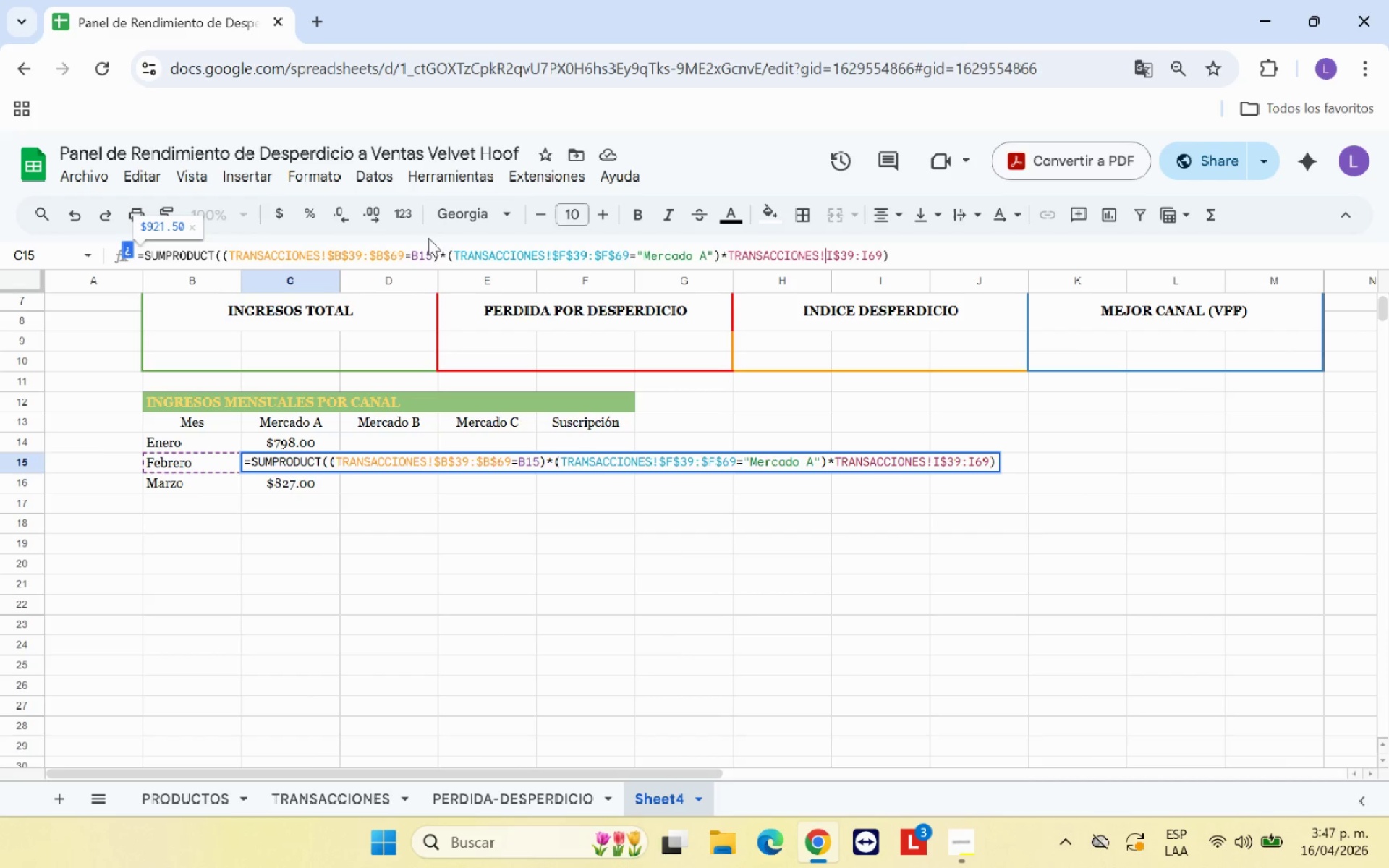 
key(ArrowLeft)
 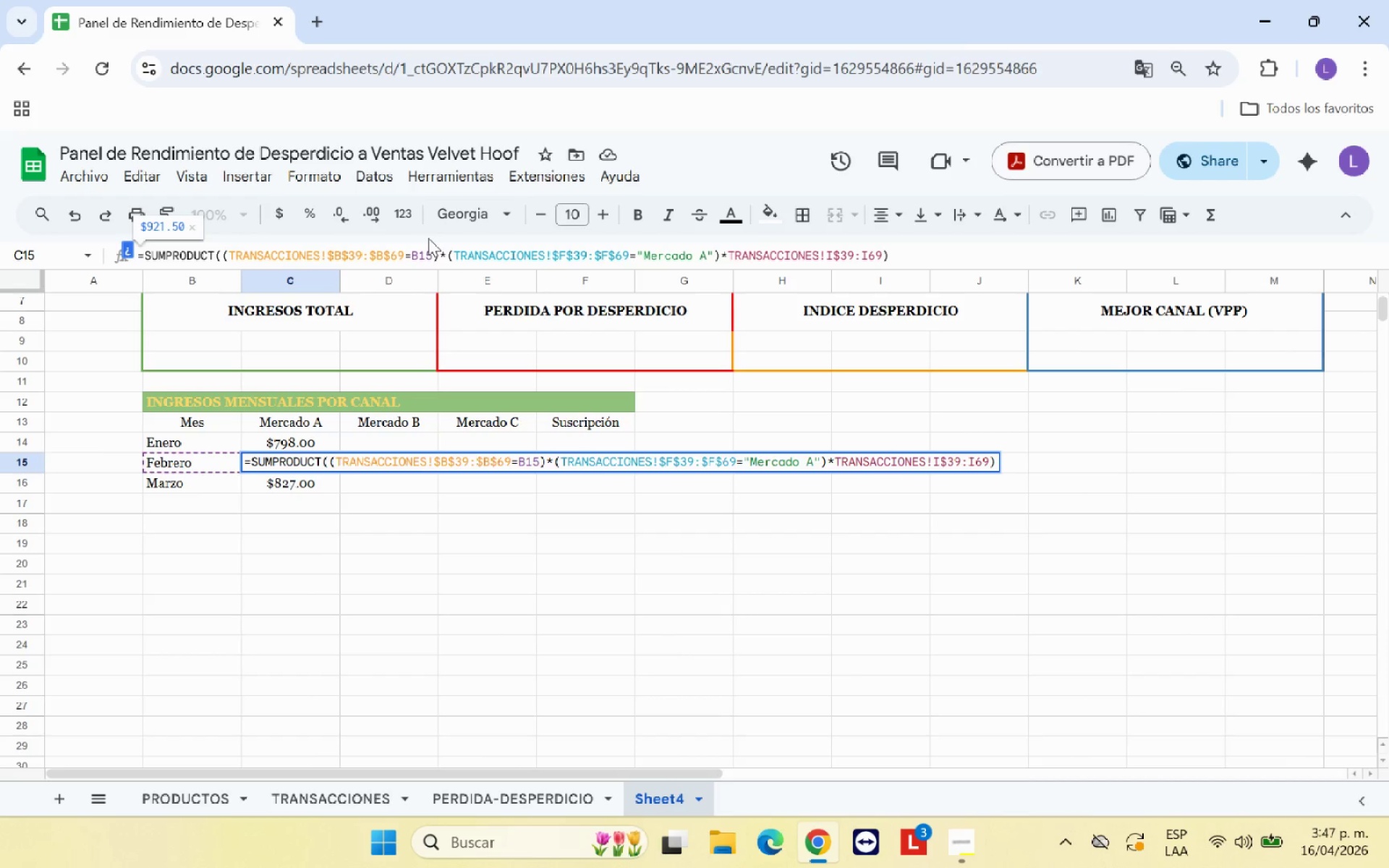 
key(Shift+ShiftRight)
 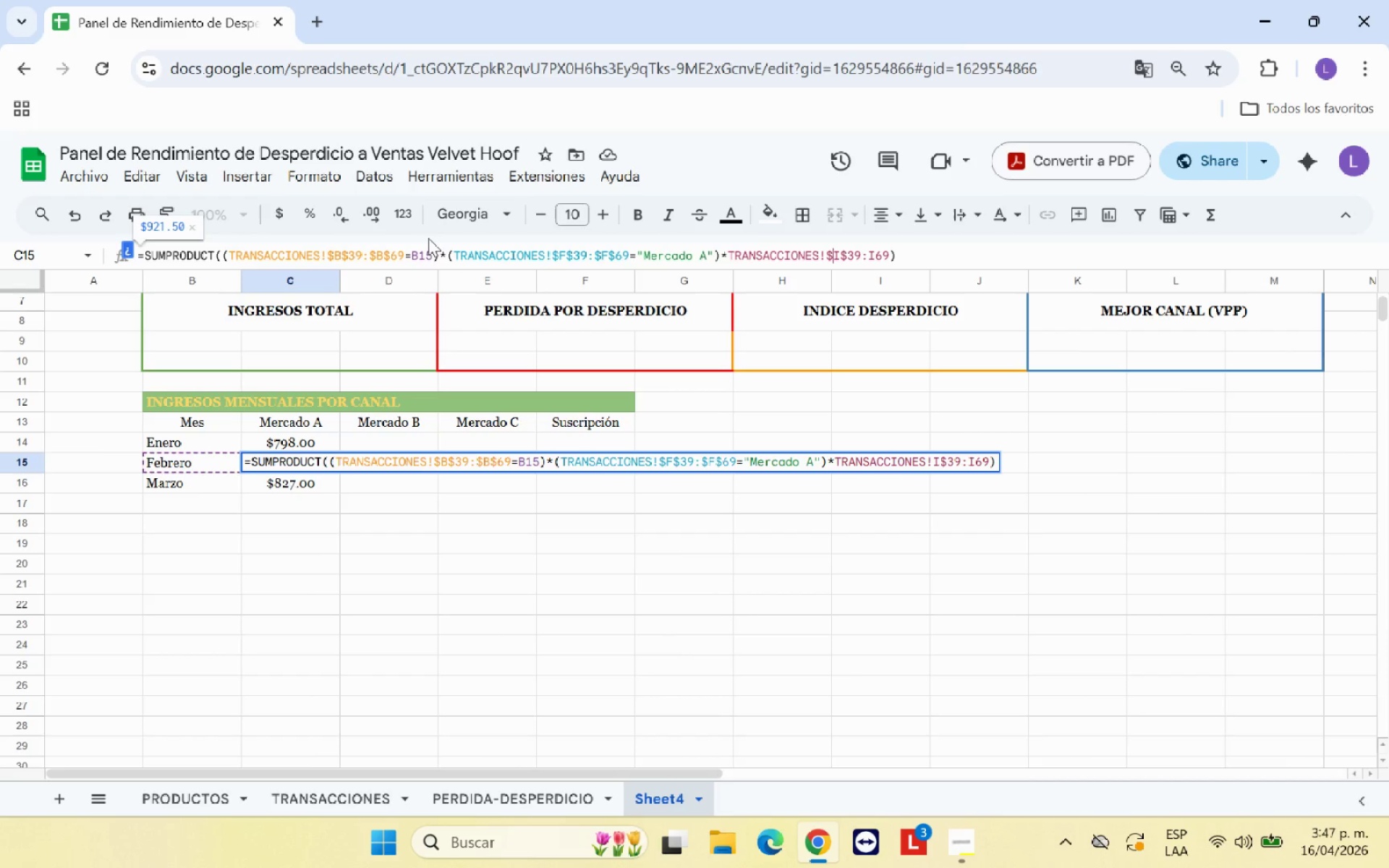 
key(Shift+4)
 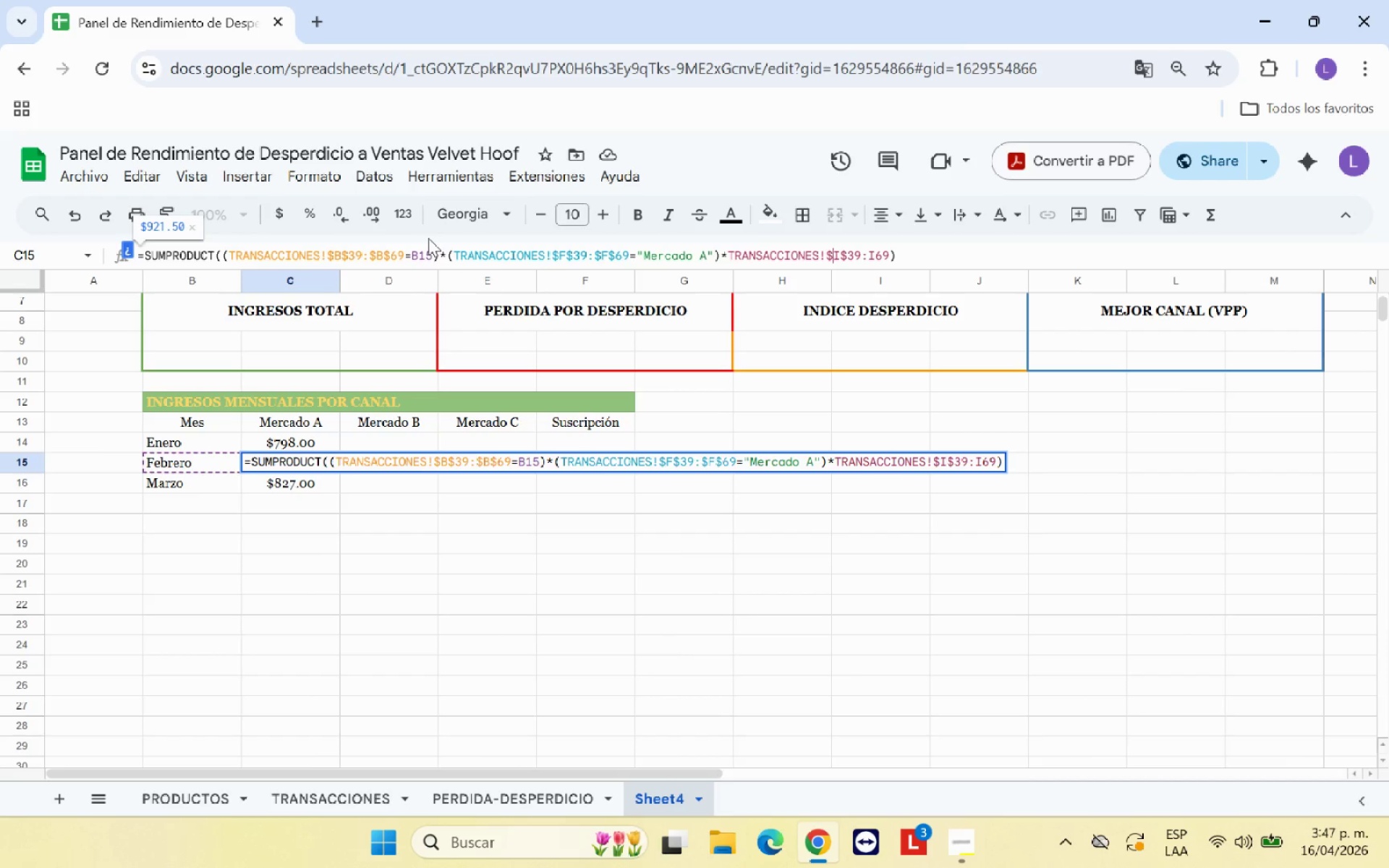 
key(ArrowRight)
 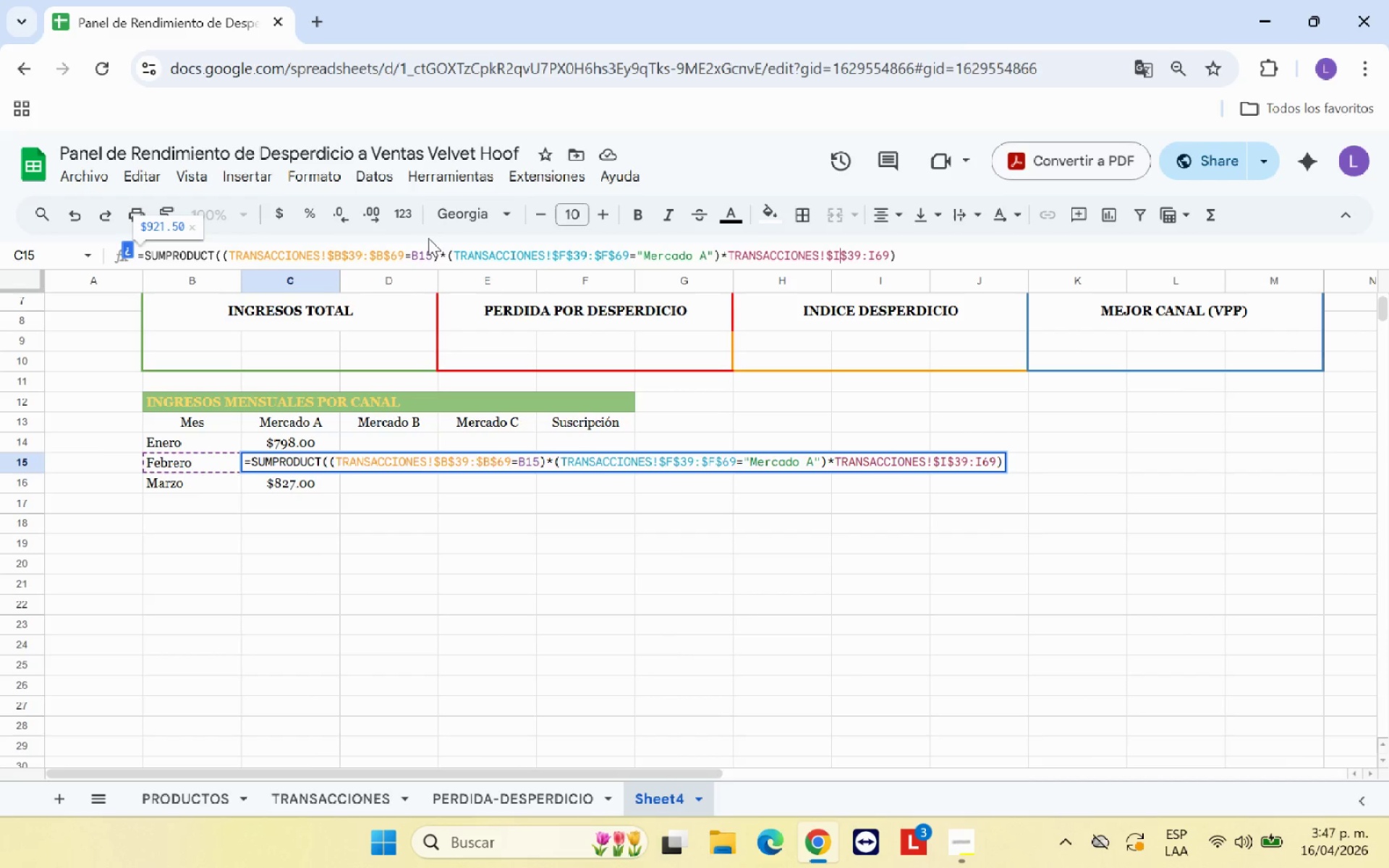 
key(ArrowRight)
 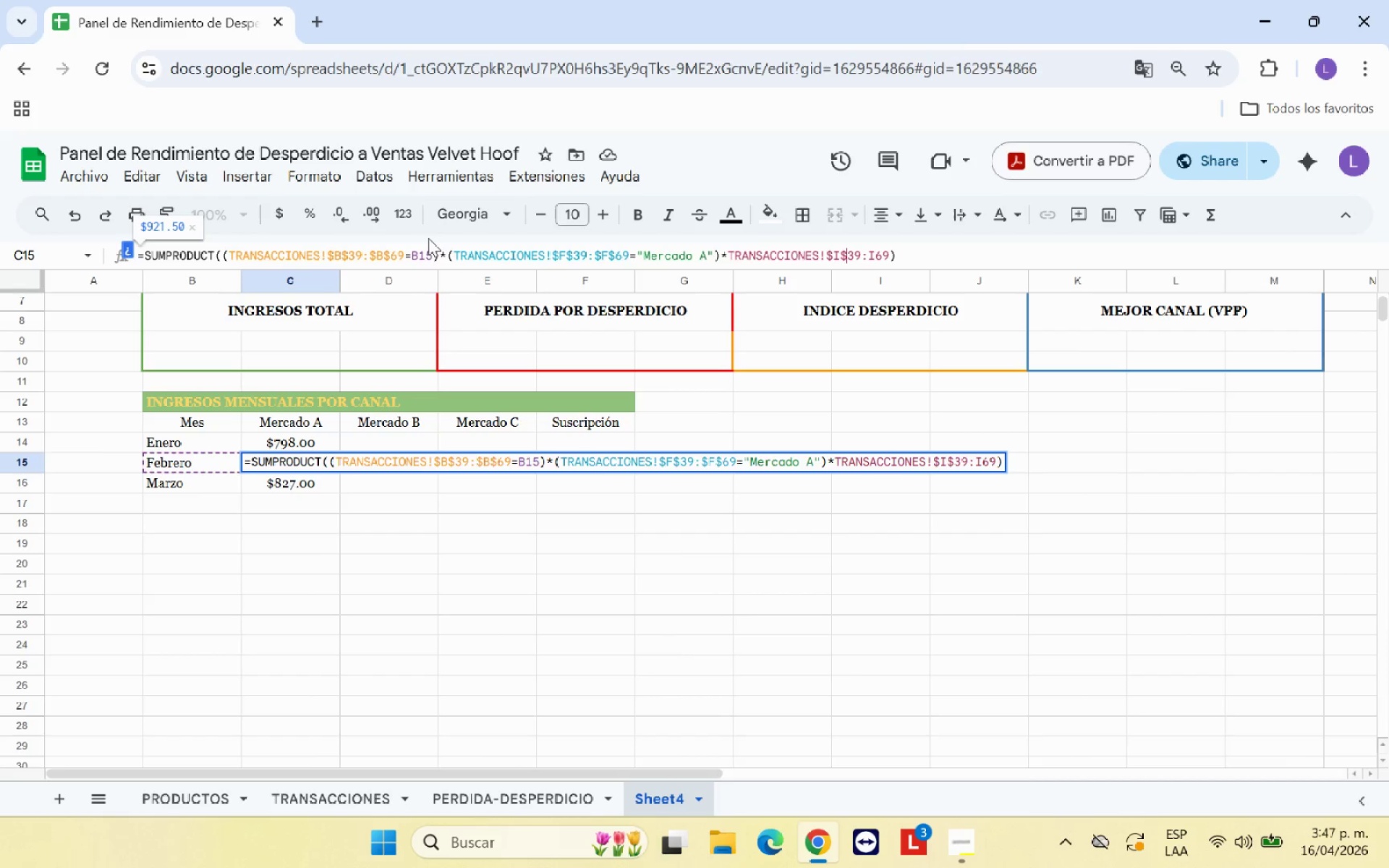 
key(ArrowRight)
 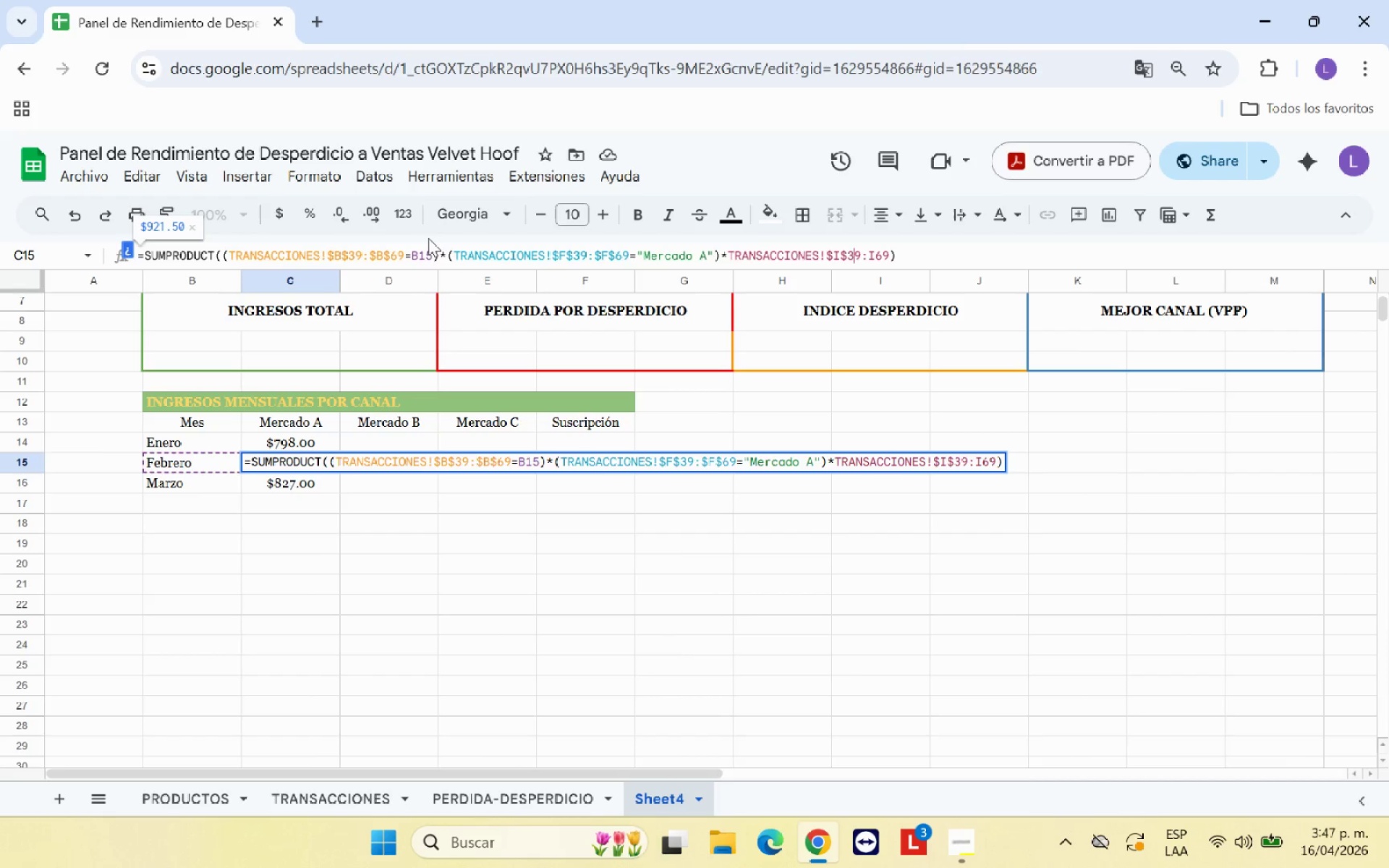 
key(ArrowRight)
 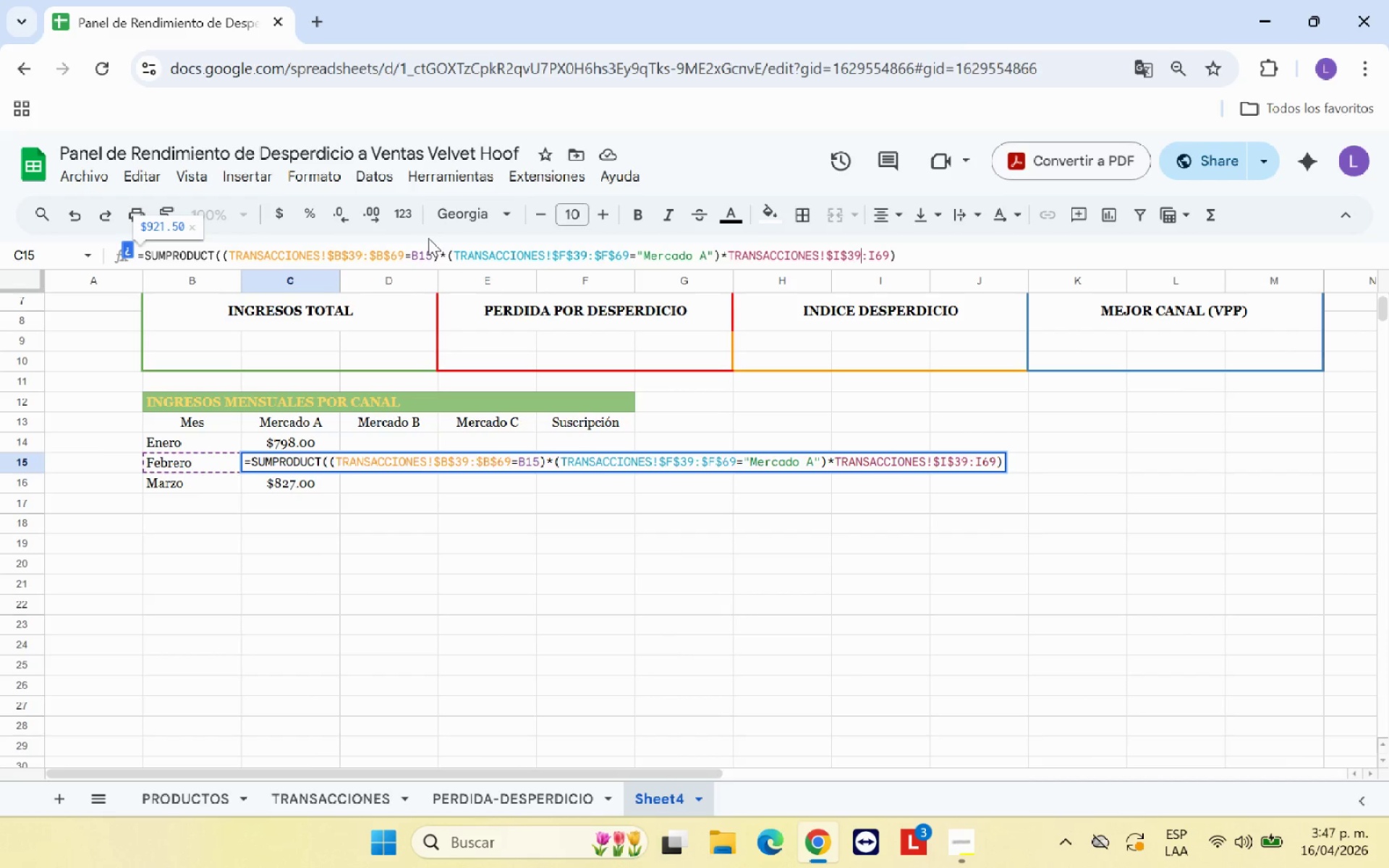 
key(ArrowRight)
 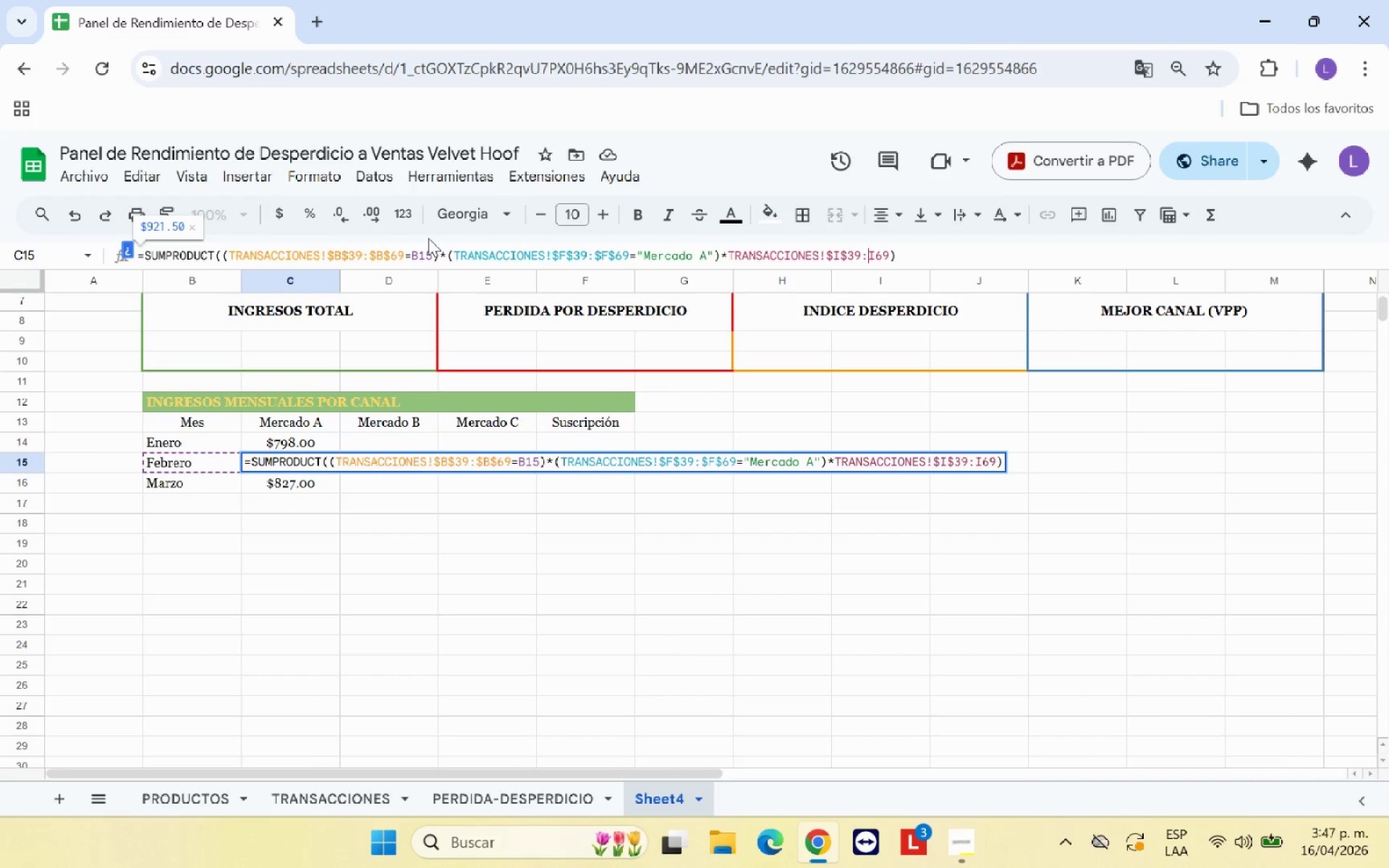 
key(Shift+ShiftRight)
 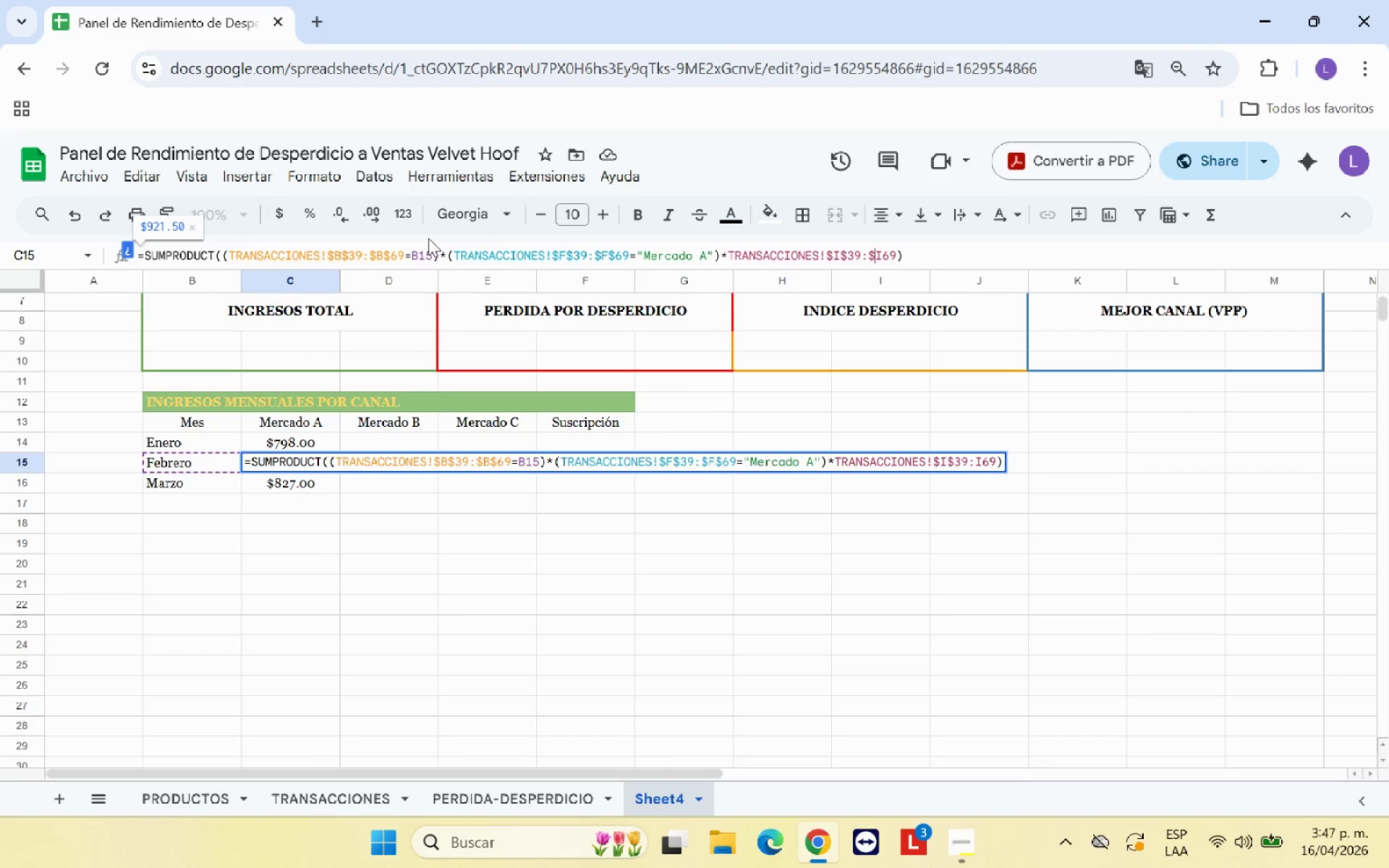 
key(Shift+4)
 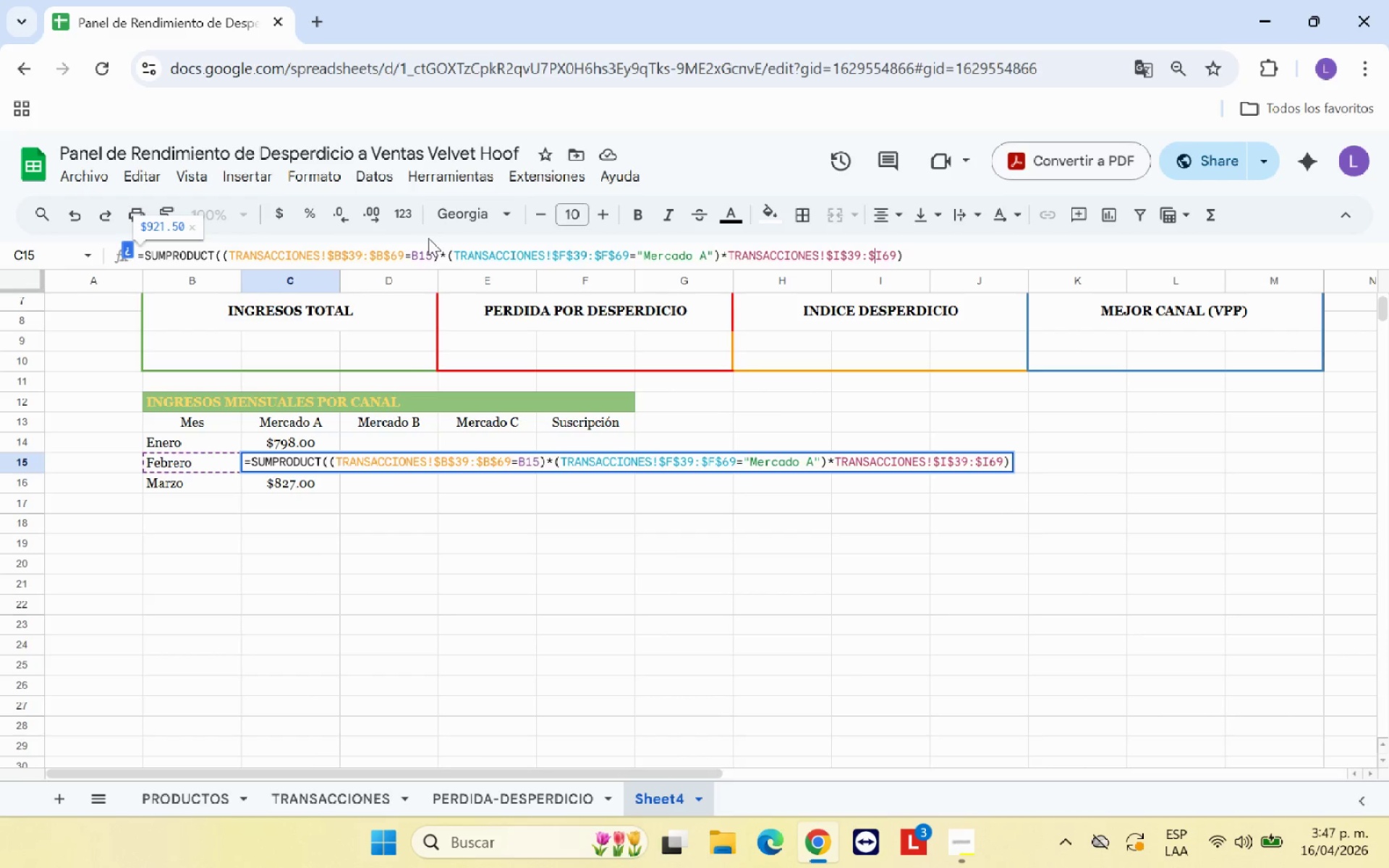 
key(ArrowRight)
 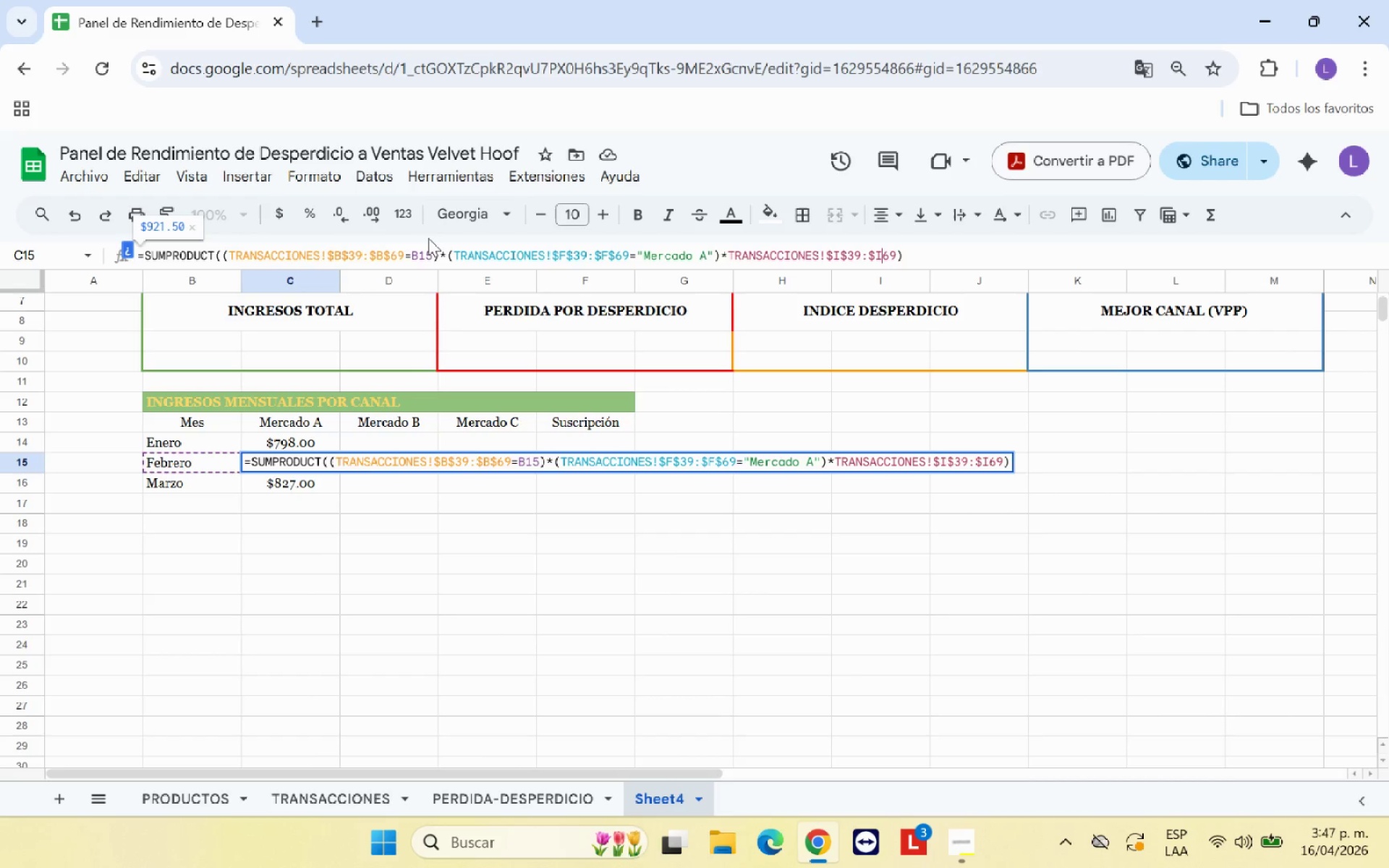 
key(Shift+ShiftRight)
 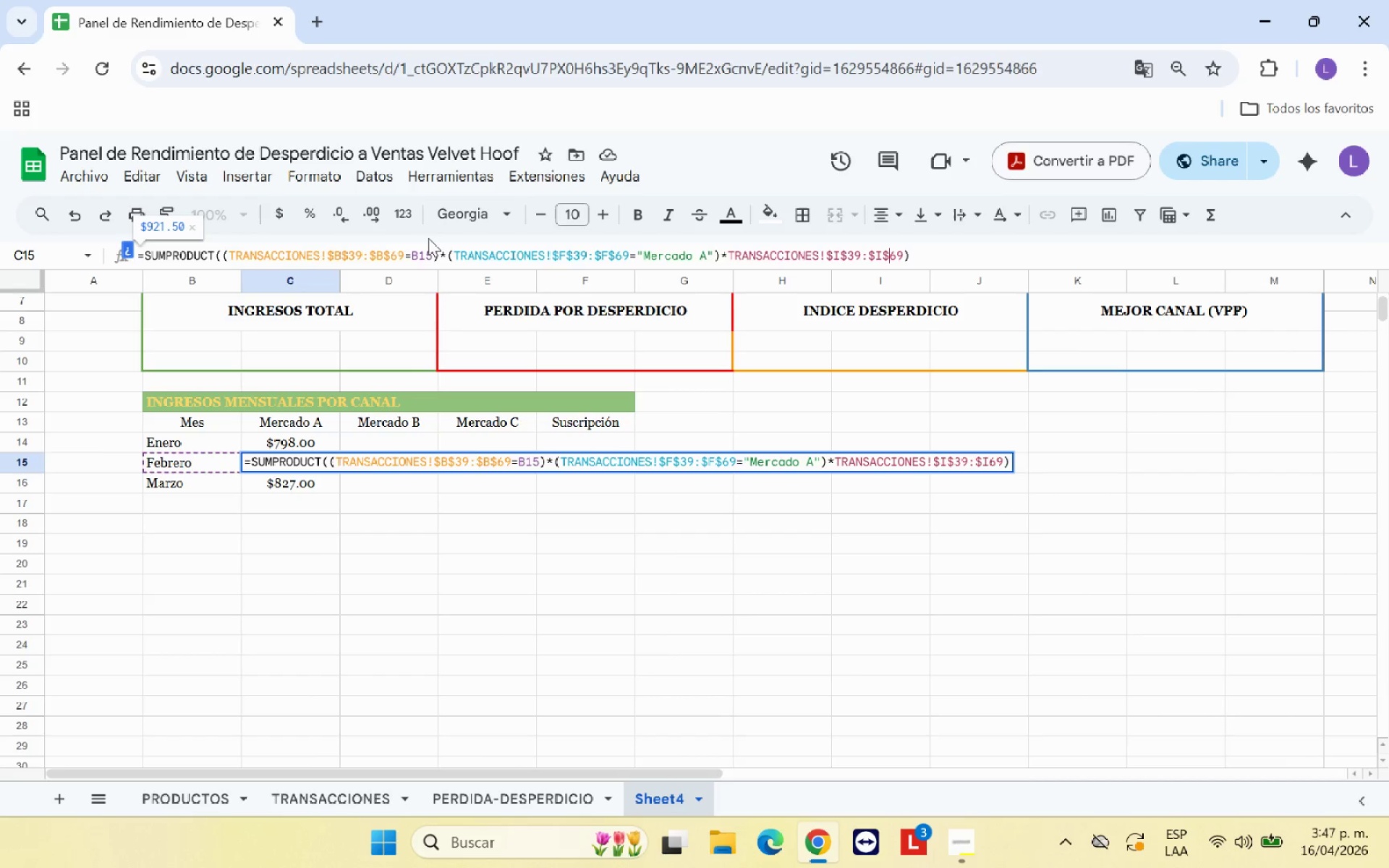 
key(Shift+4)
 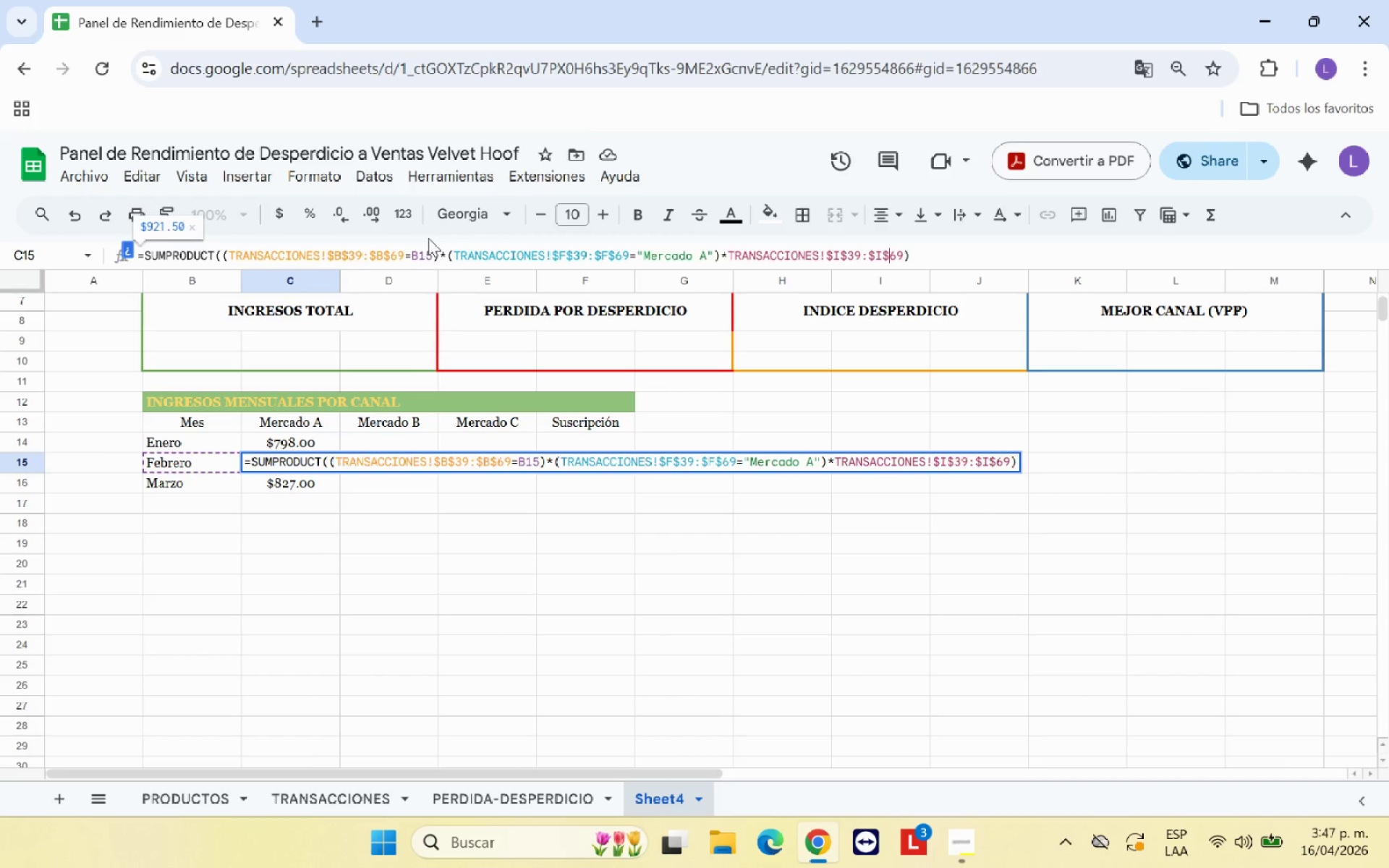 
key(Enter)
 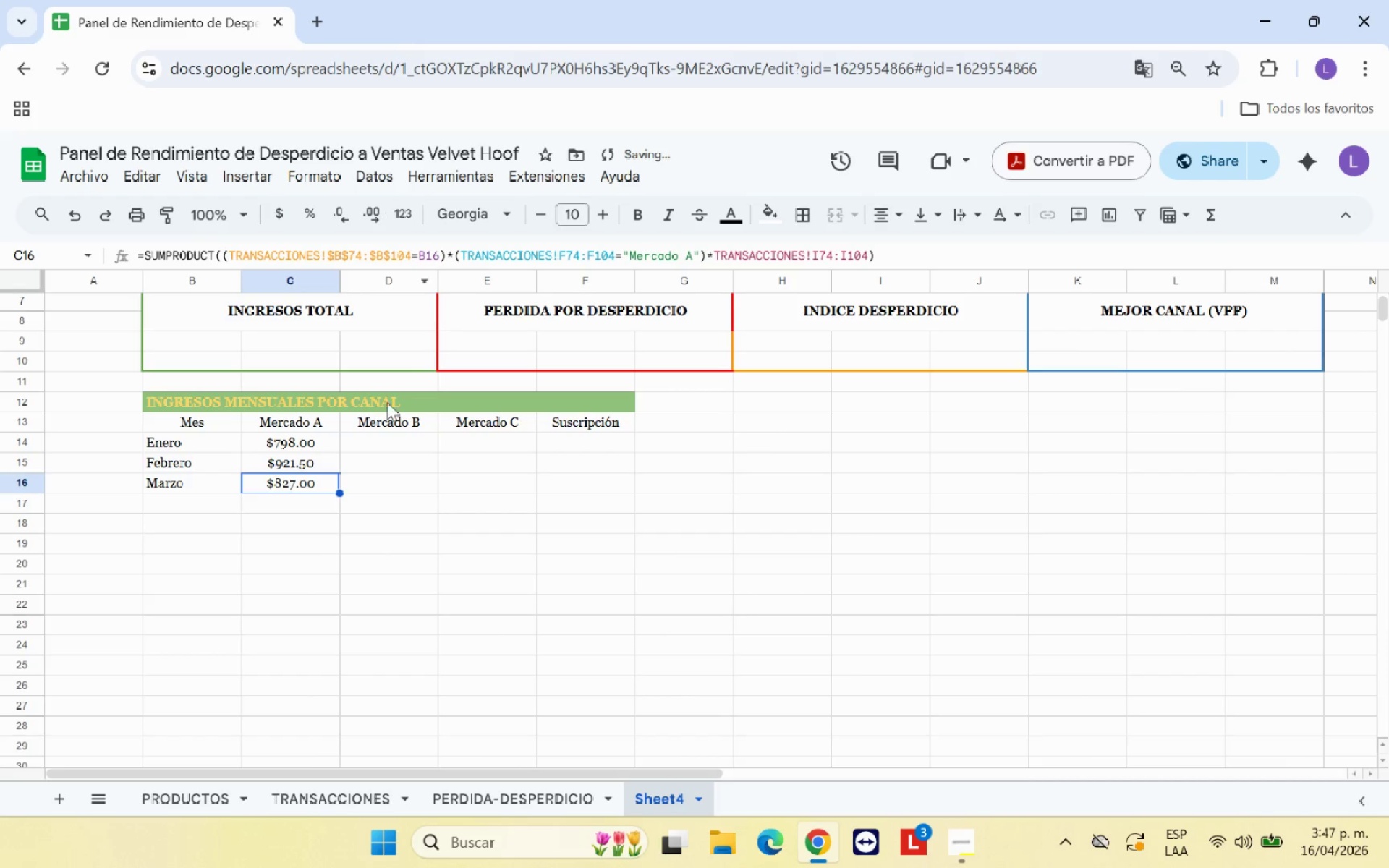 
left_click([386, 438])
 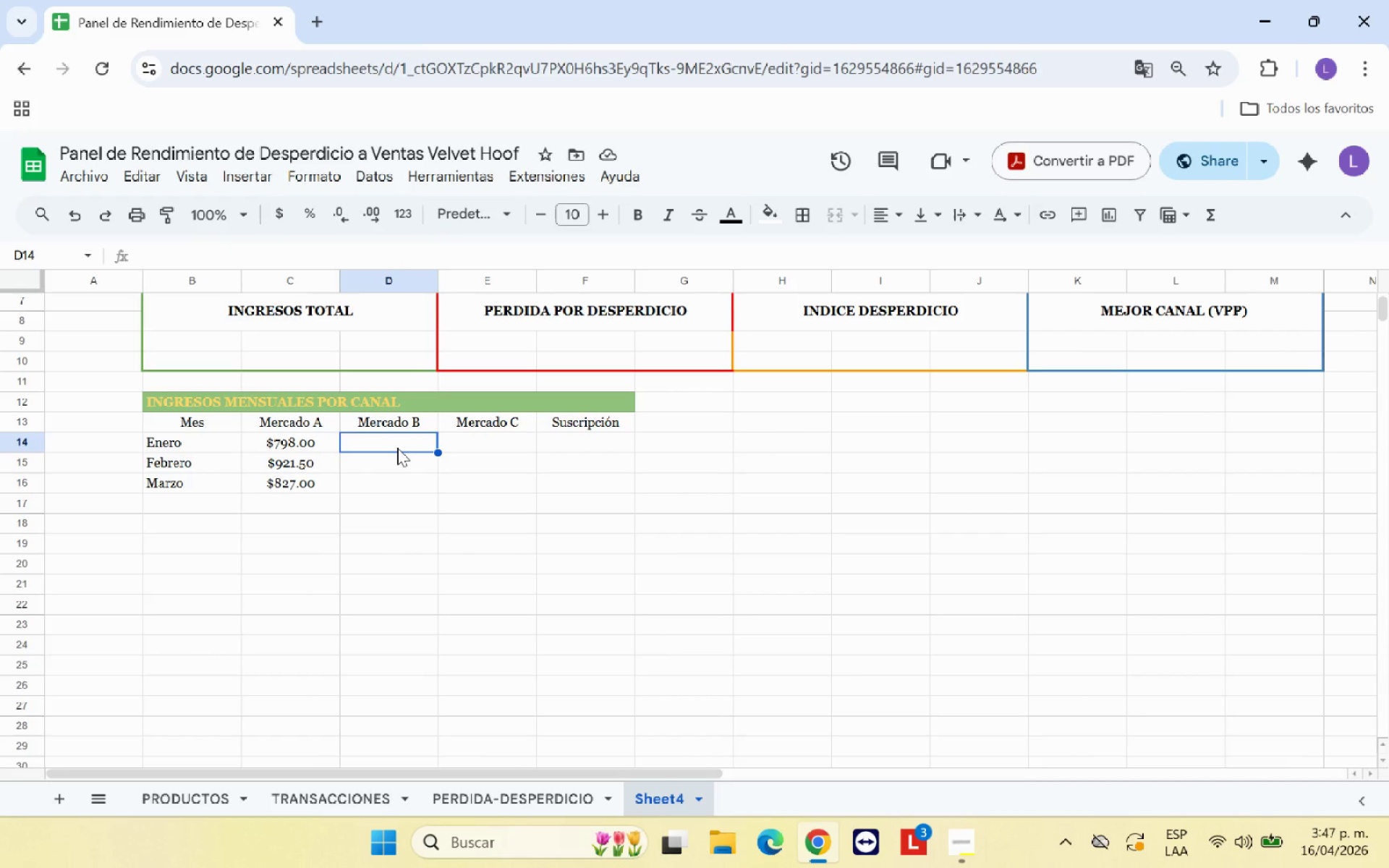 
wait(8.58)
 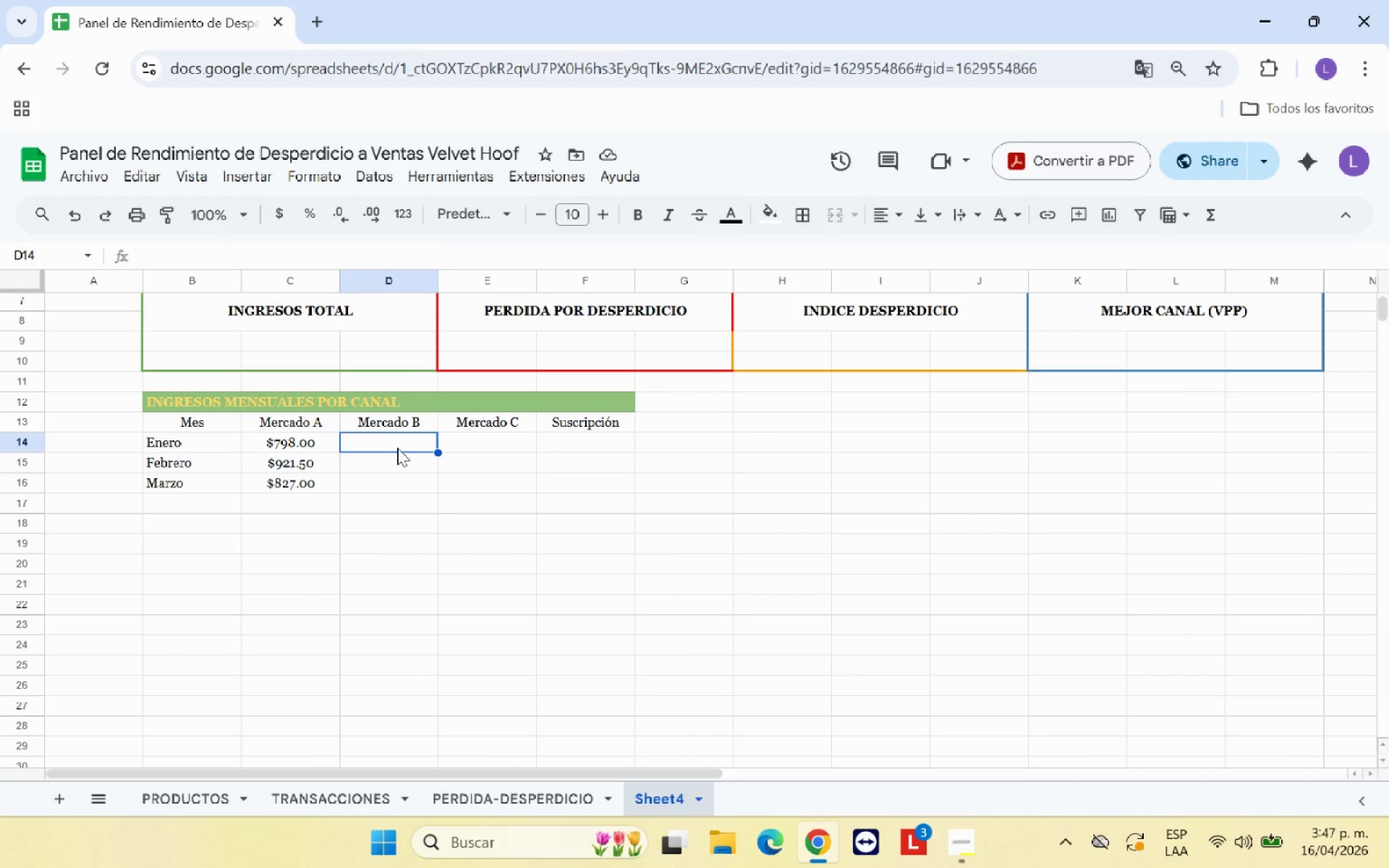 
left_click([295, 441])
 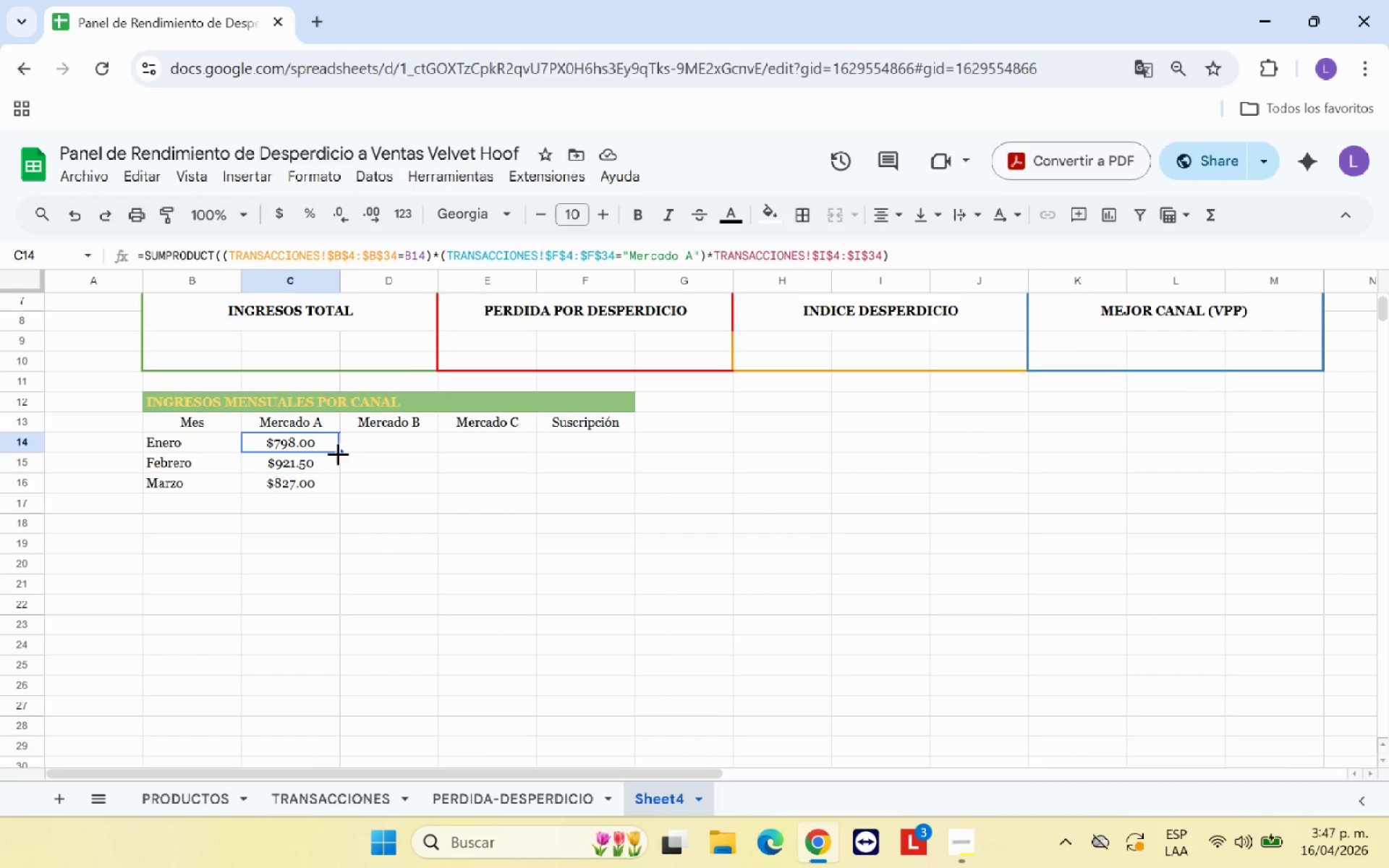 
left_click_drag(start_coordinate=[338, 454], to_coordinate=[481, 442])
 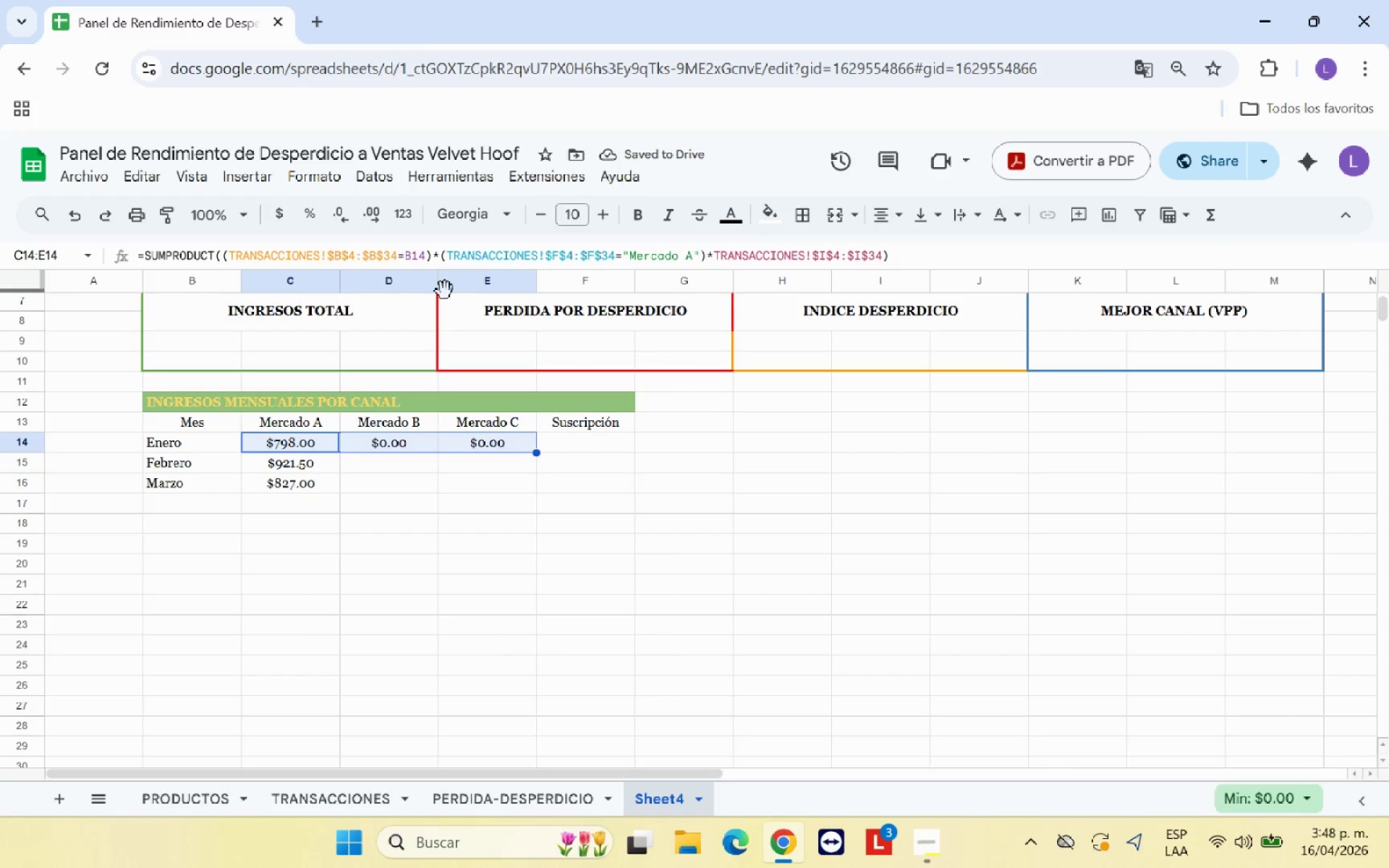 
left_click([365, 451])
 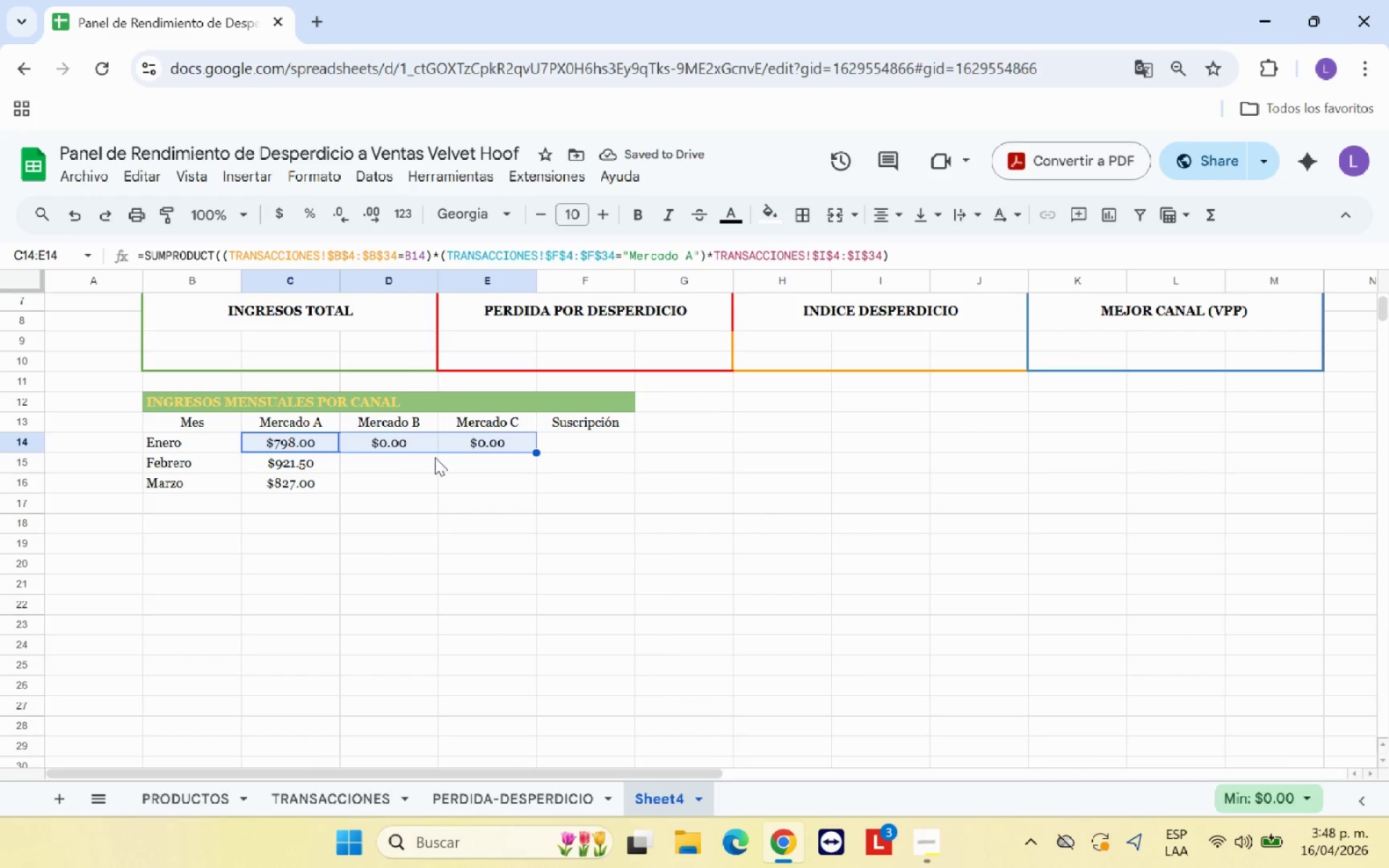 
left_click([429, 477])
 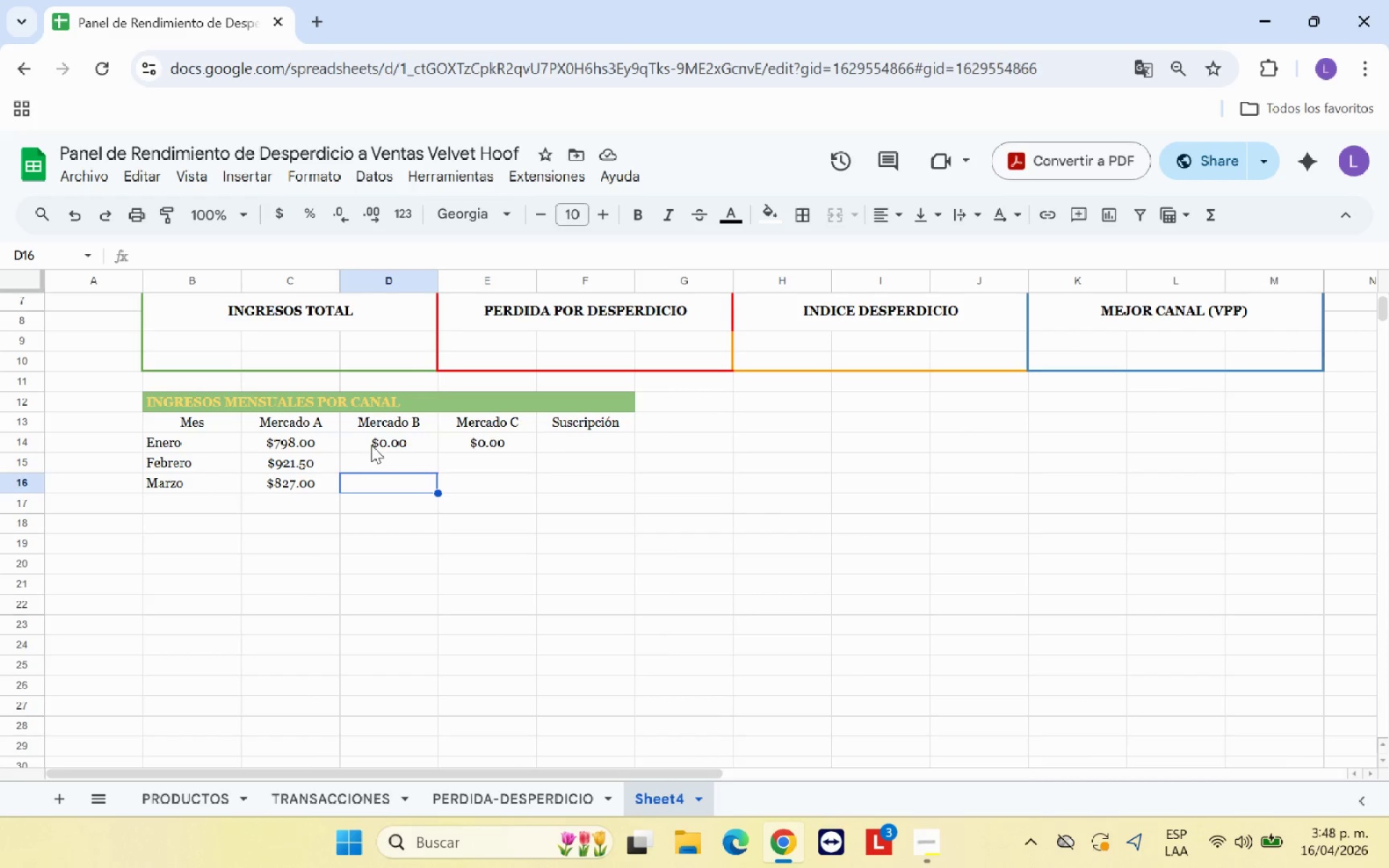 
left_click([370, 444])
 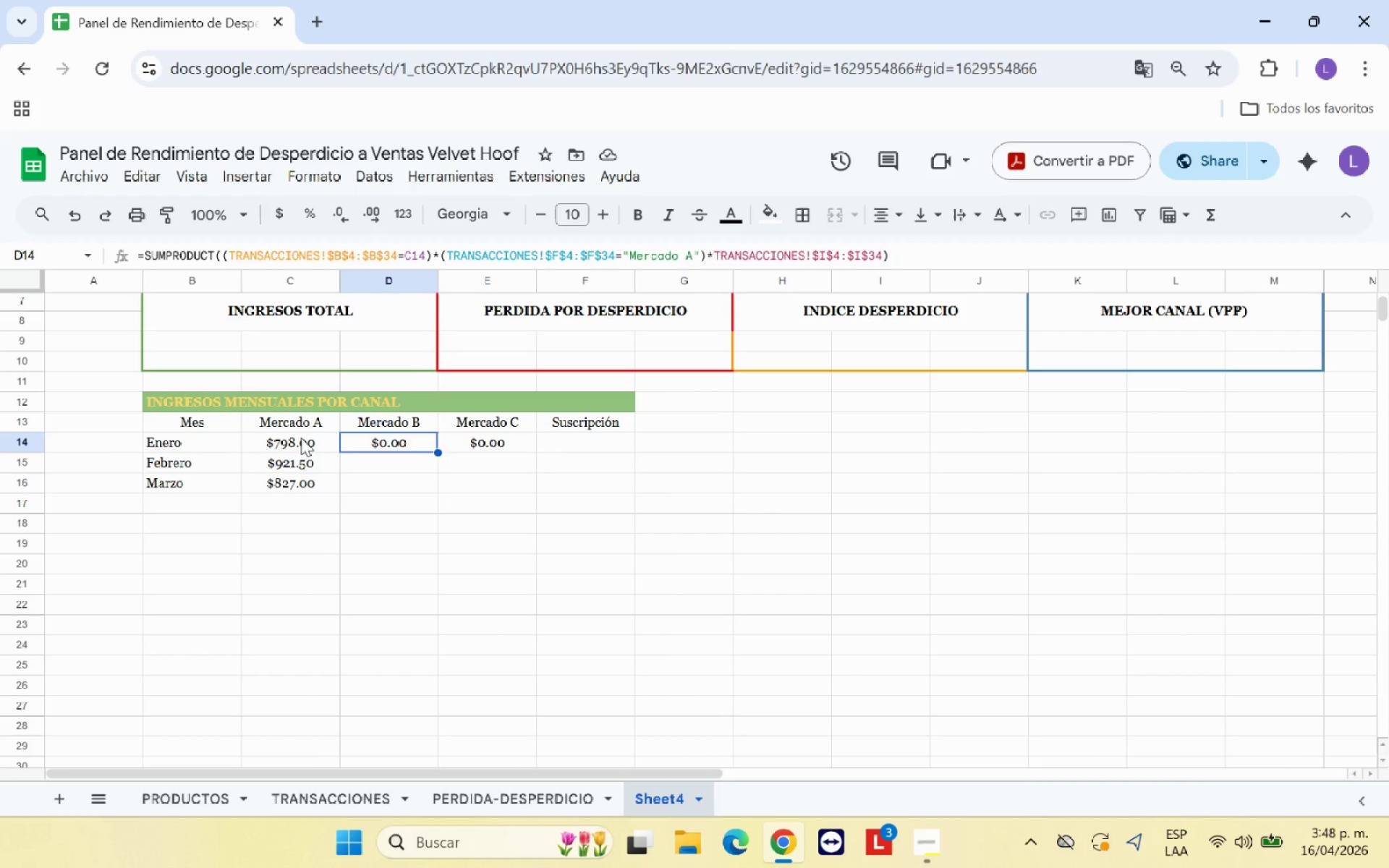 
left_click([301, 438])
 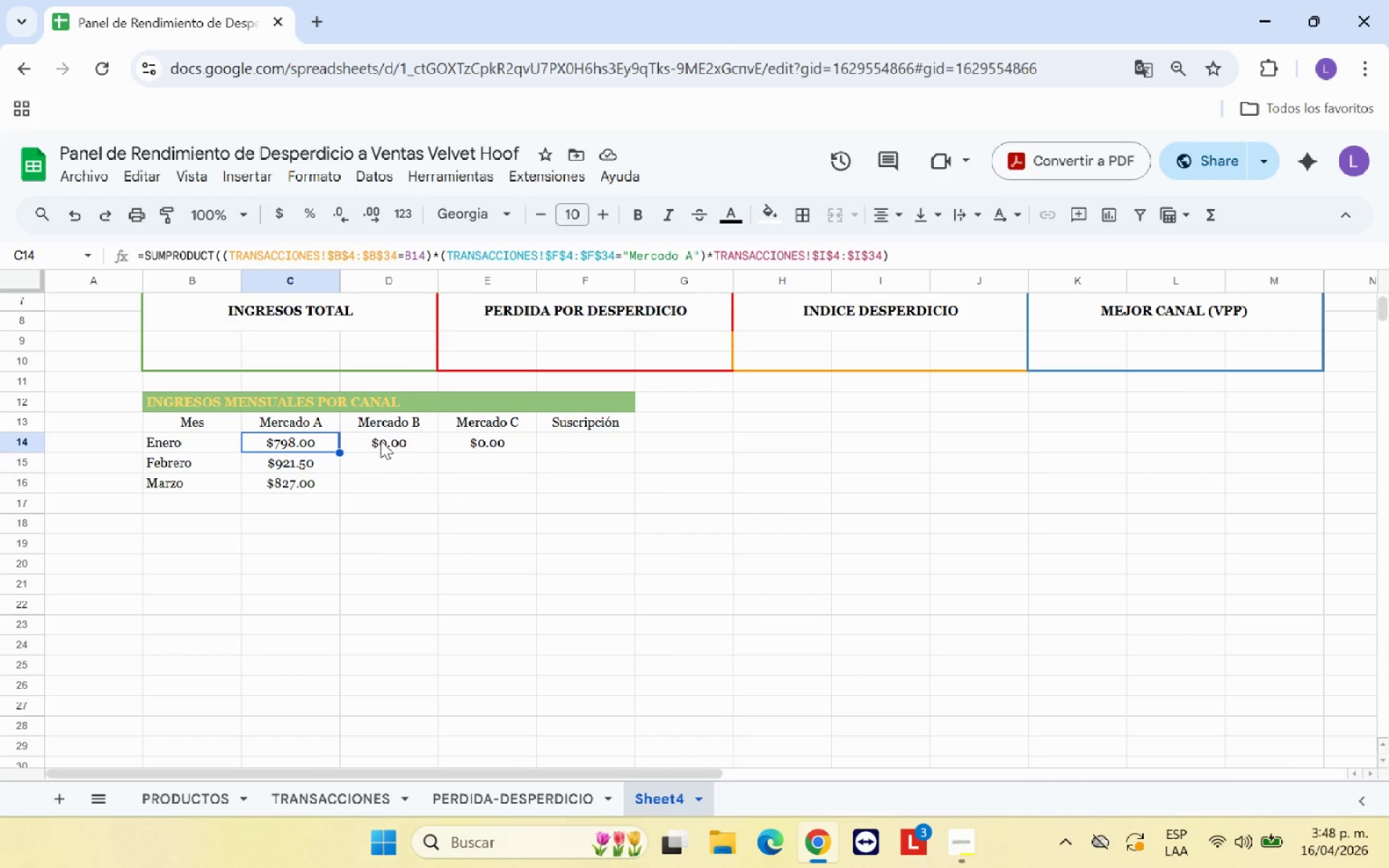 
left_click([415, 444])
 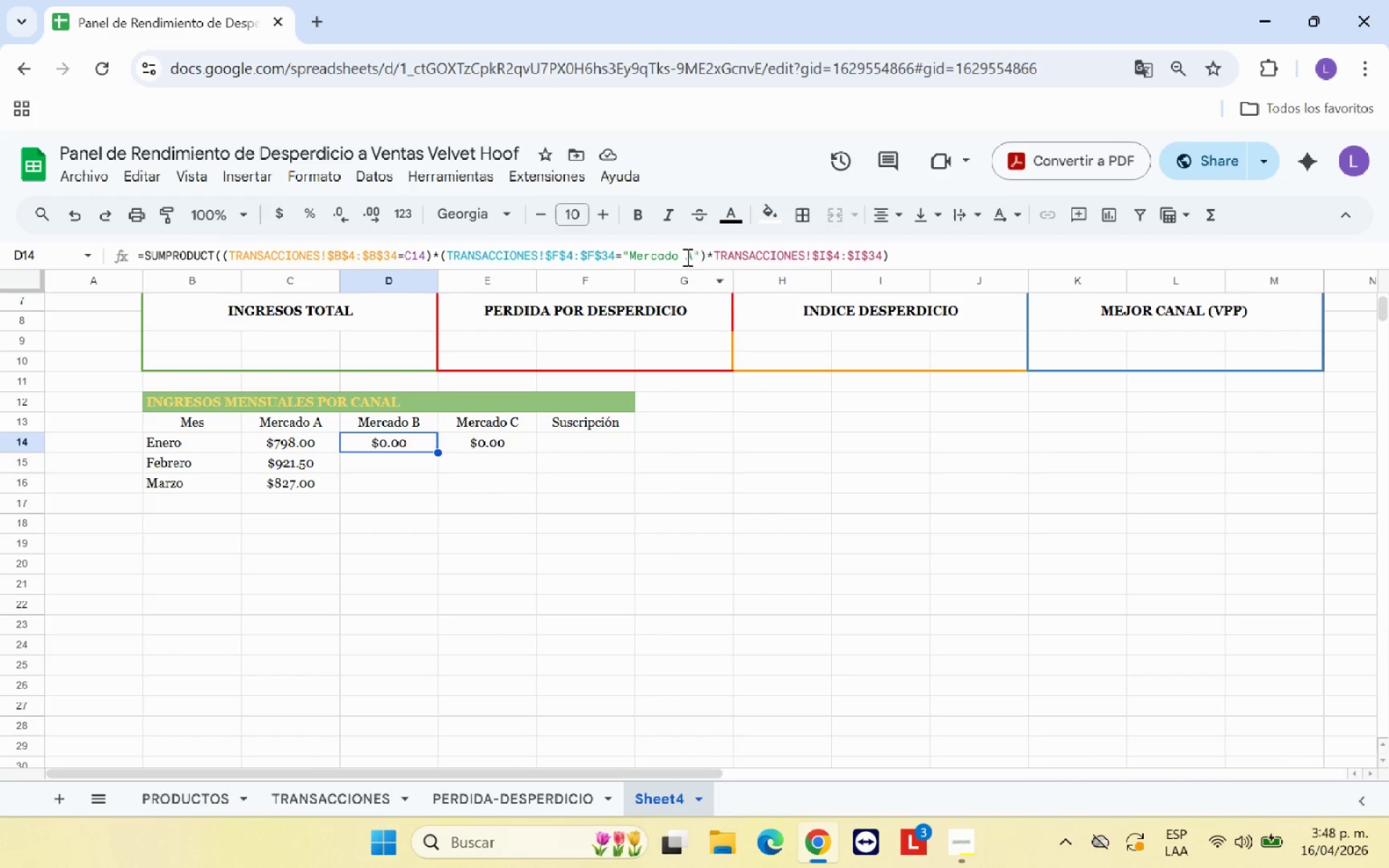 
left_click([689, 255])
 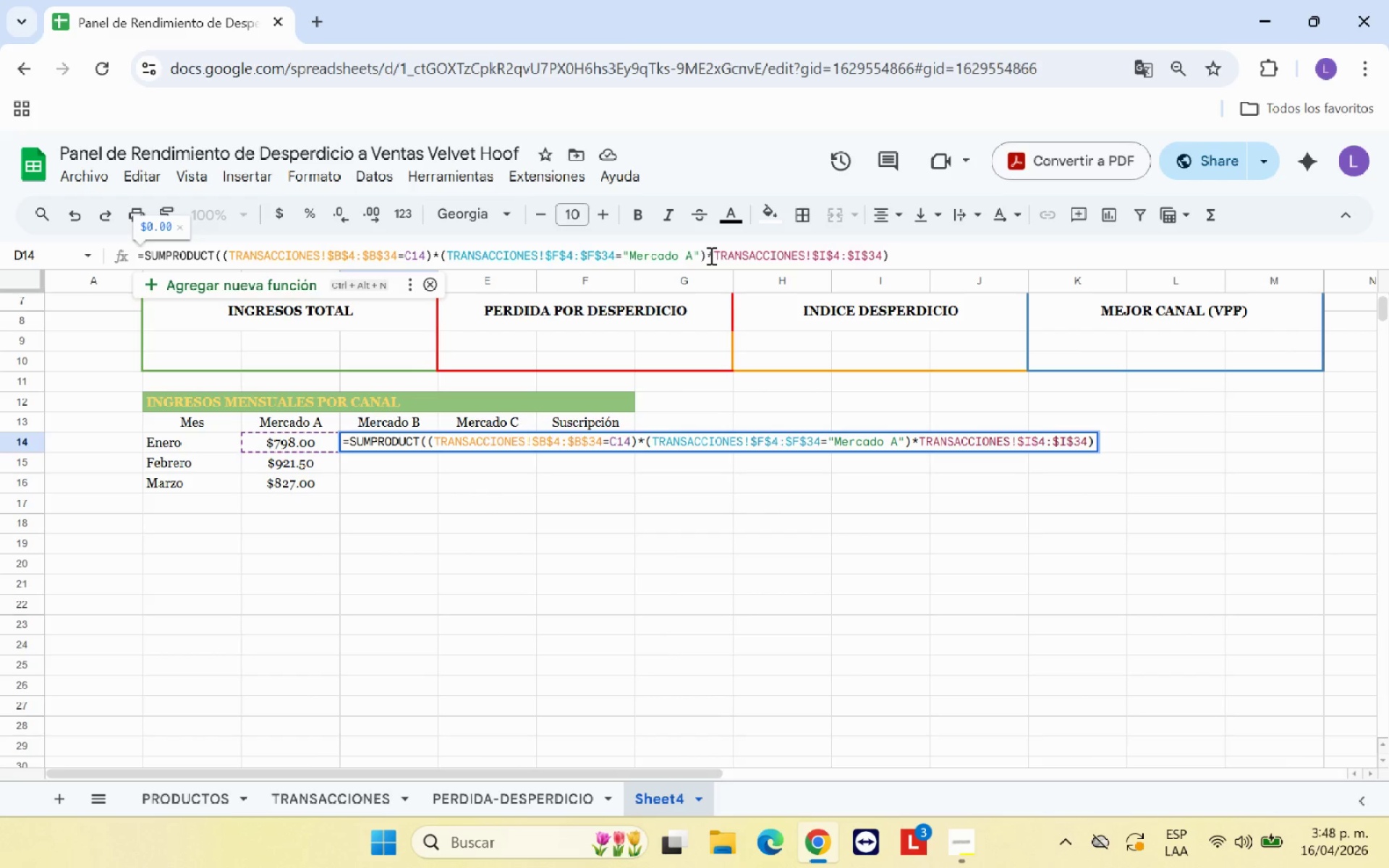 
key(Backspace)
 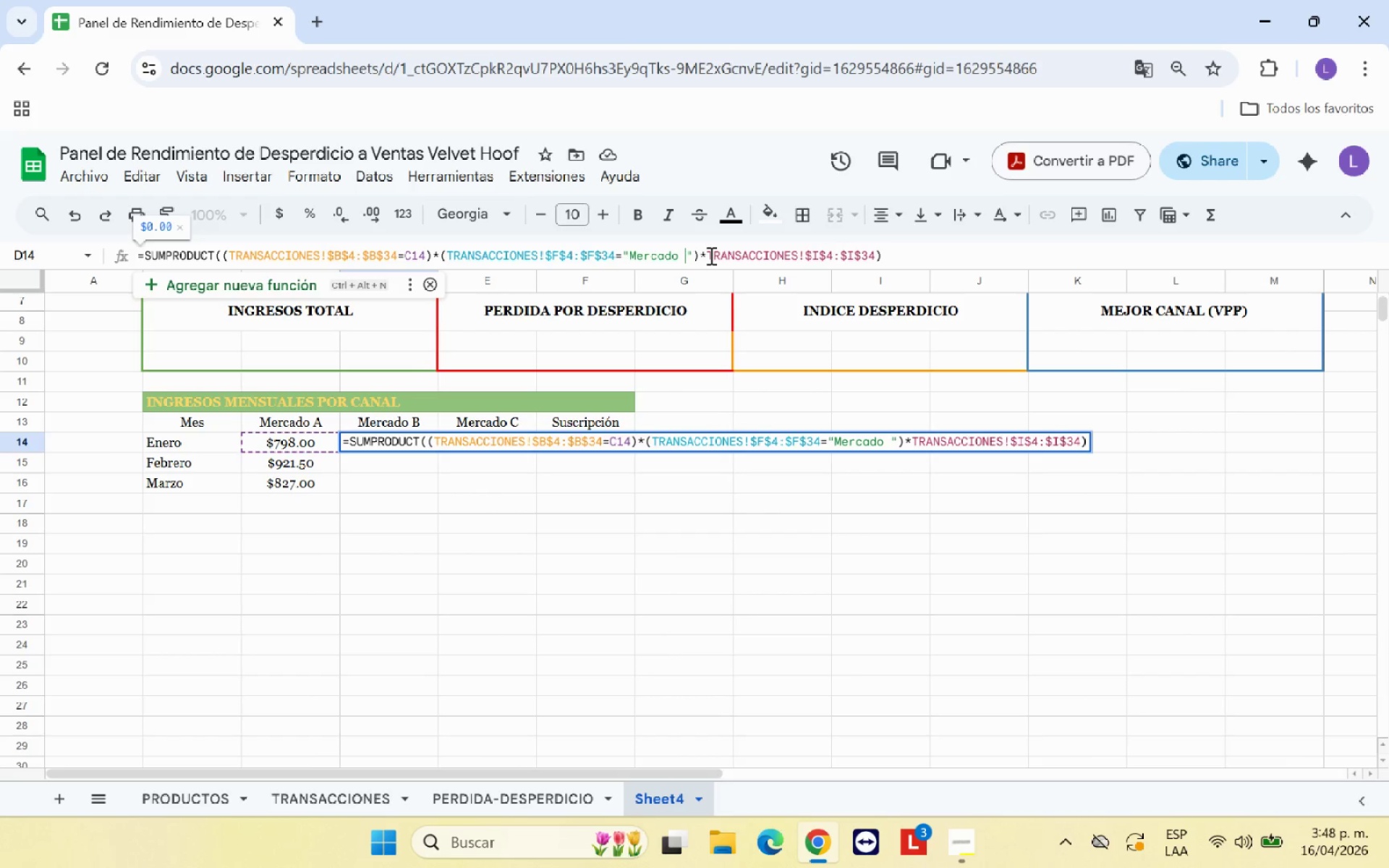 
key(CapsLock)
 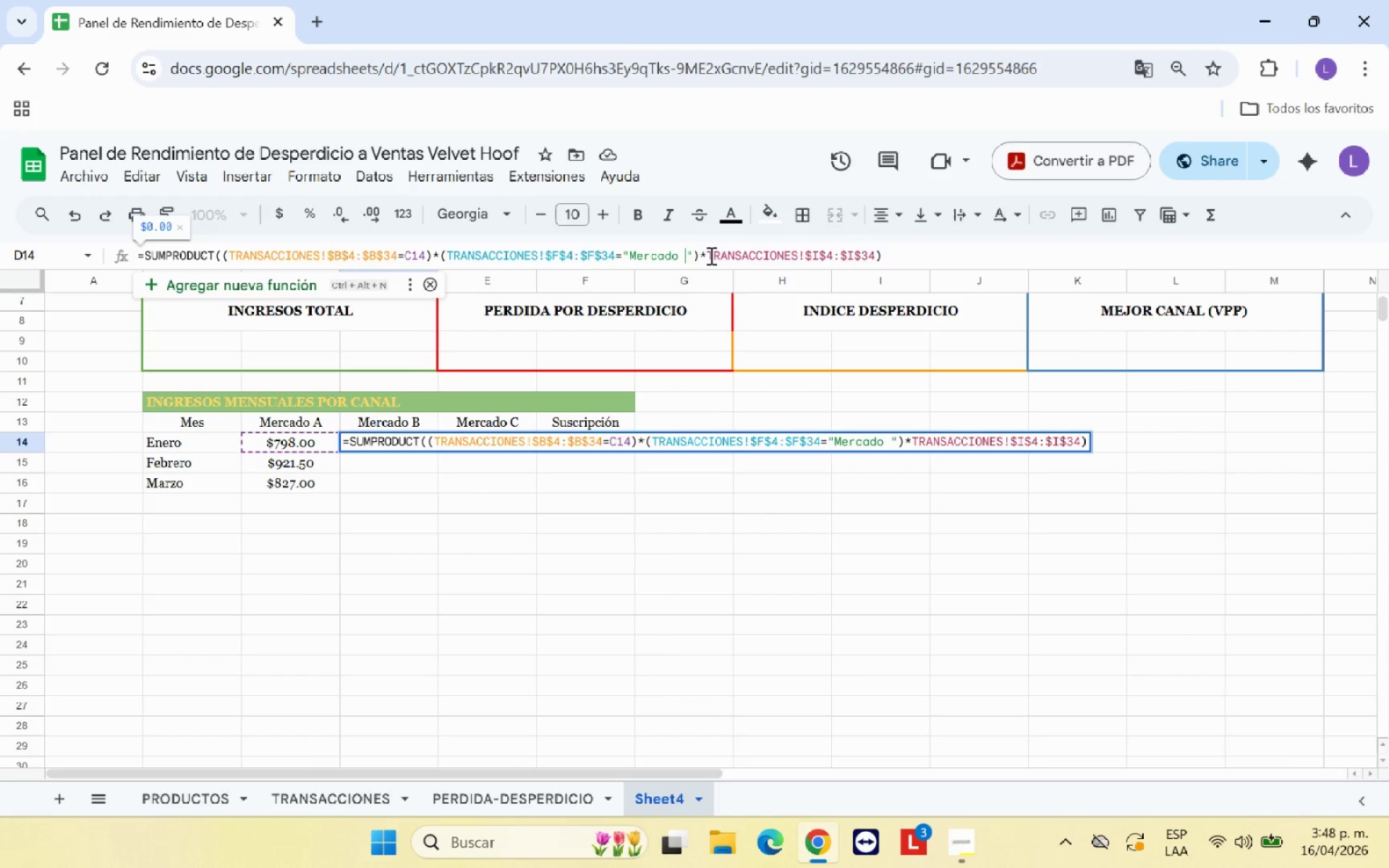 
key(B)
 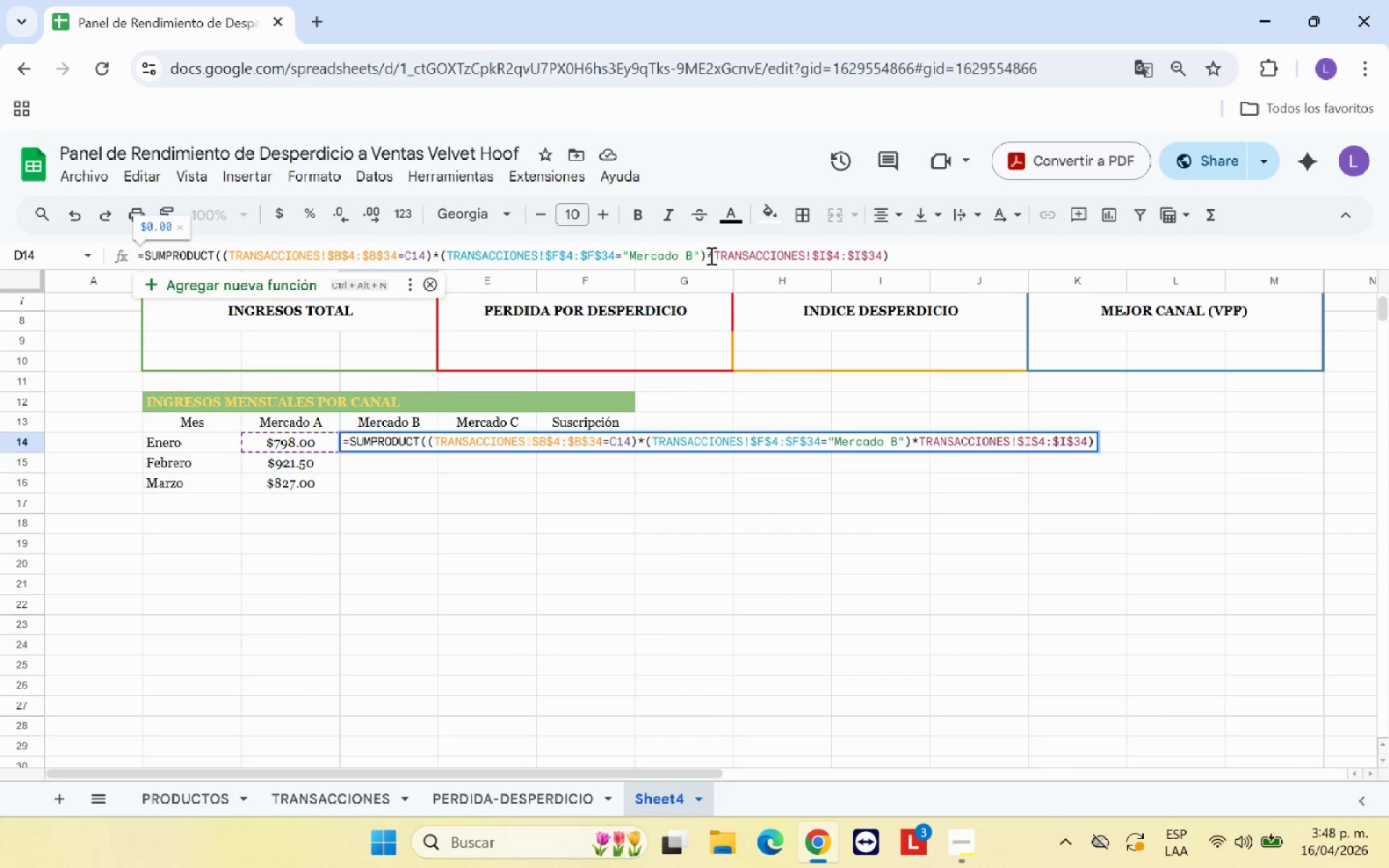 
key(Enter)
 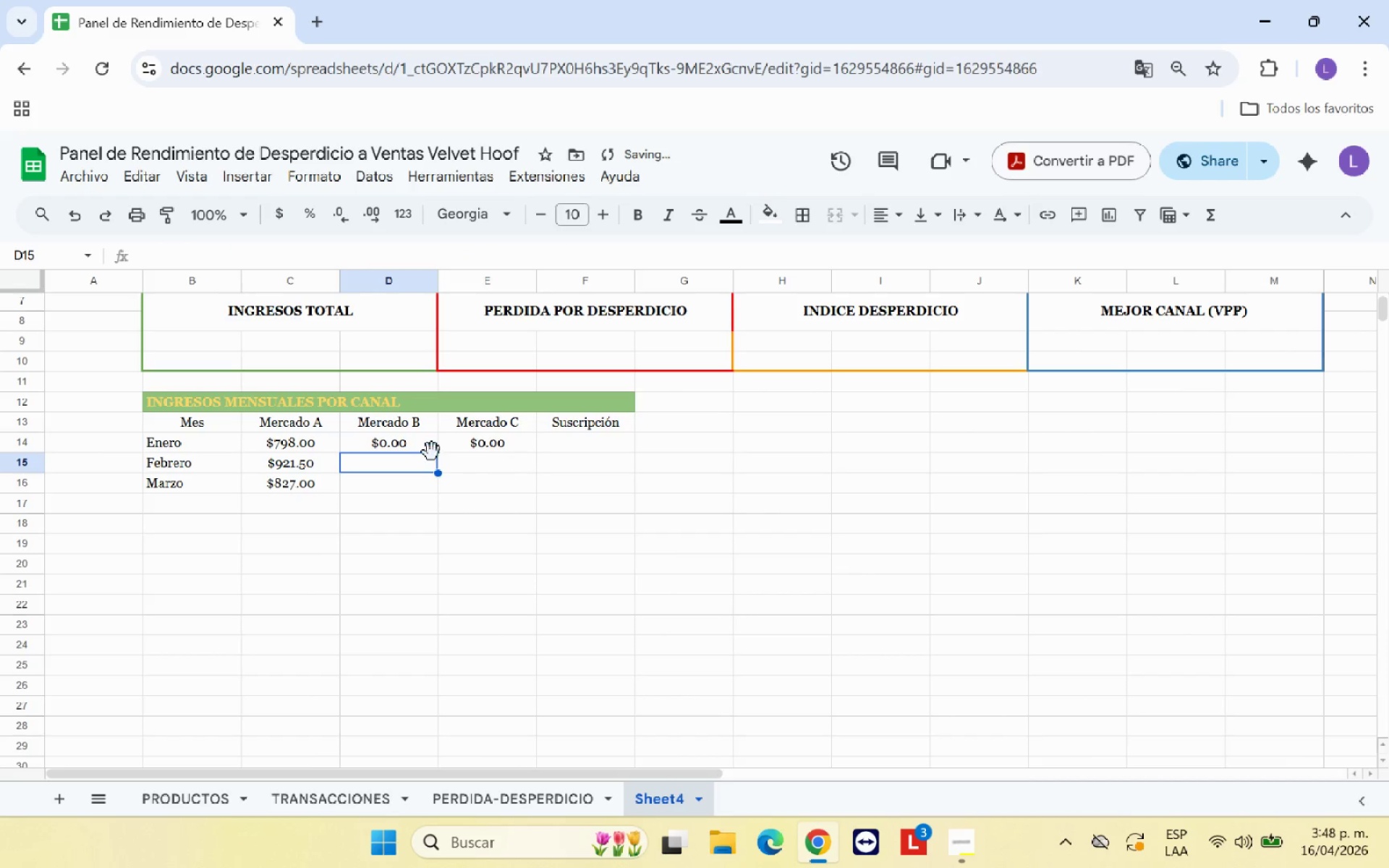 
left_click([422, 448])
 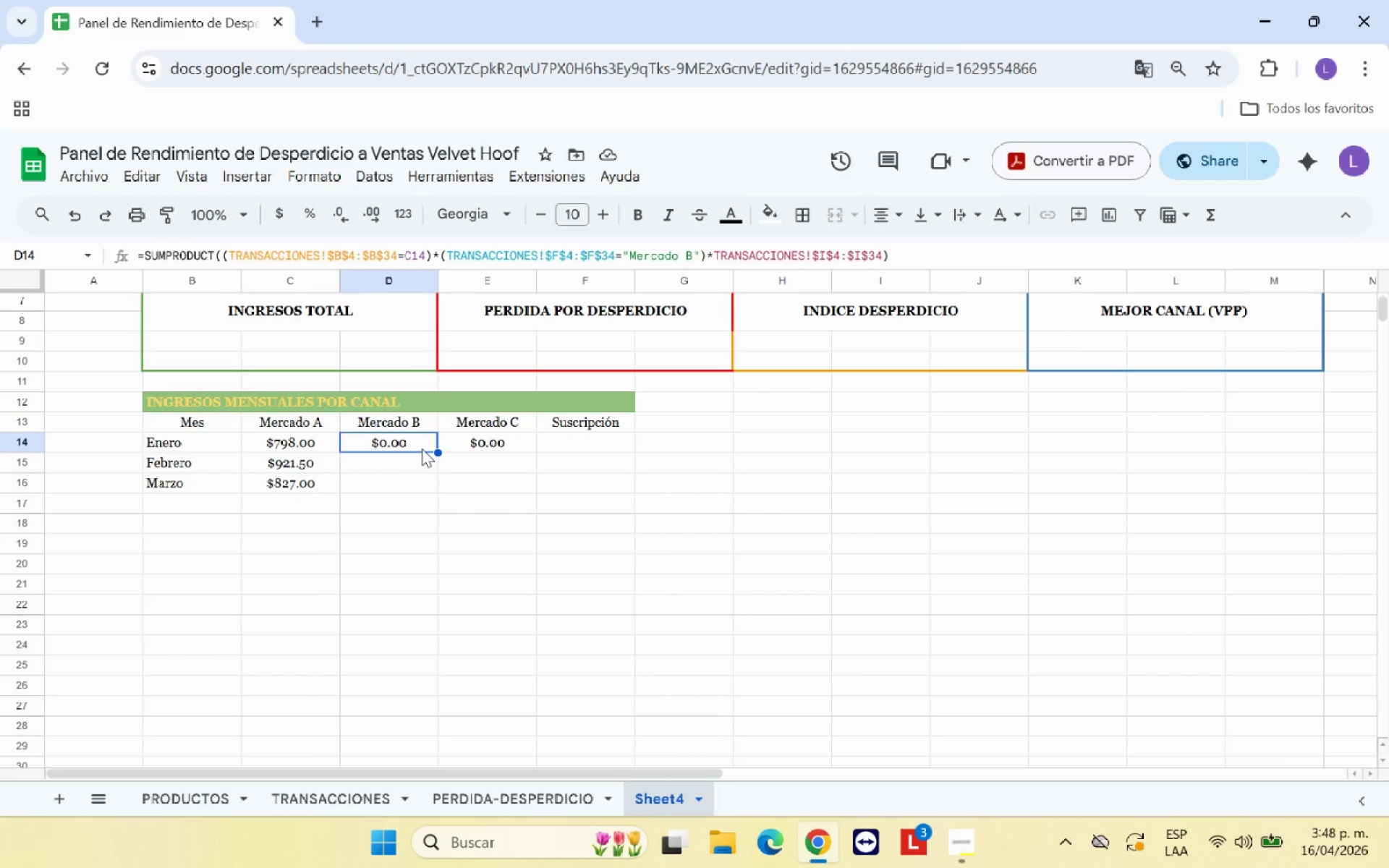 
wait(12.78)
 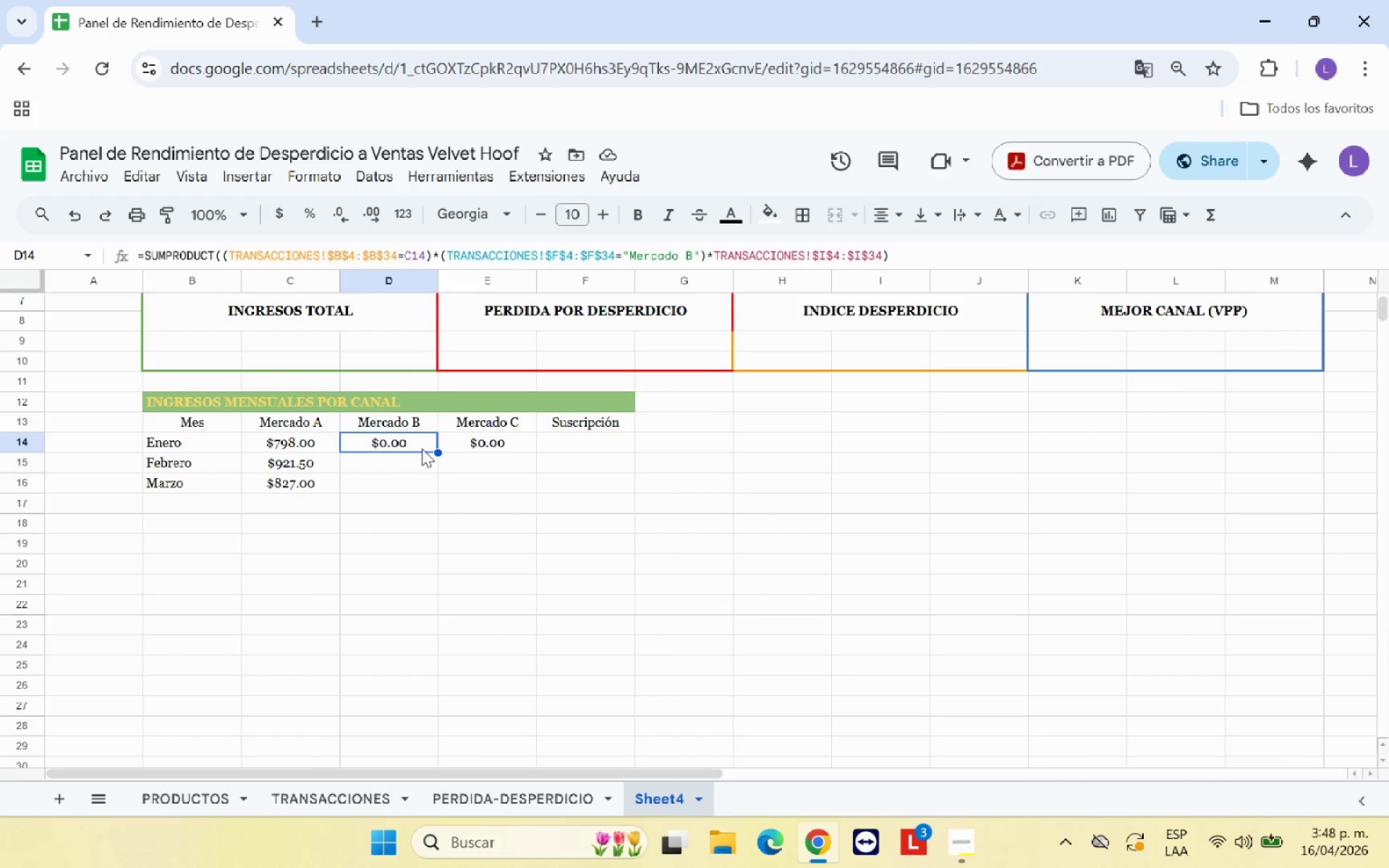 
left_click([456, 444])
 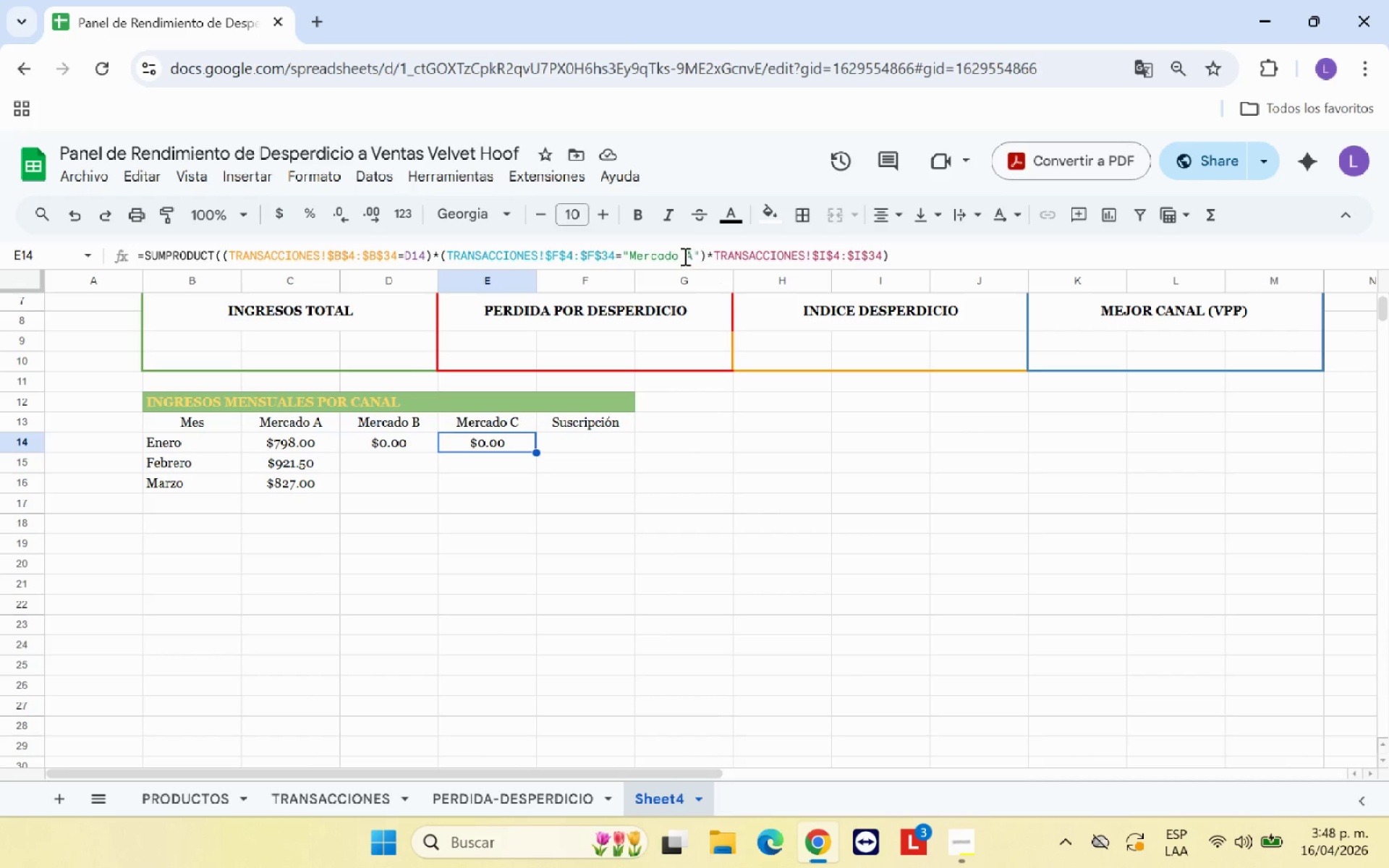 
left_click([690, 254])
 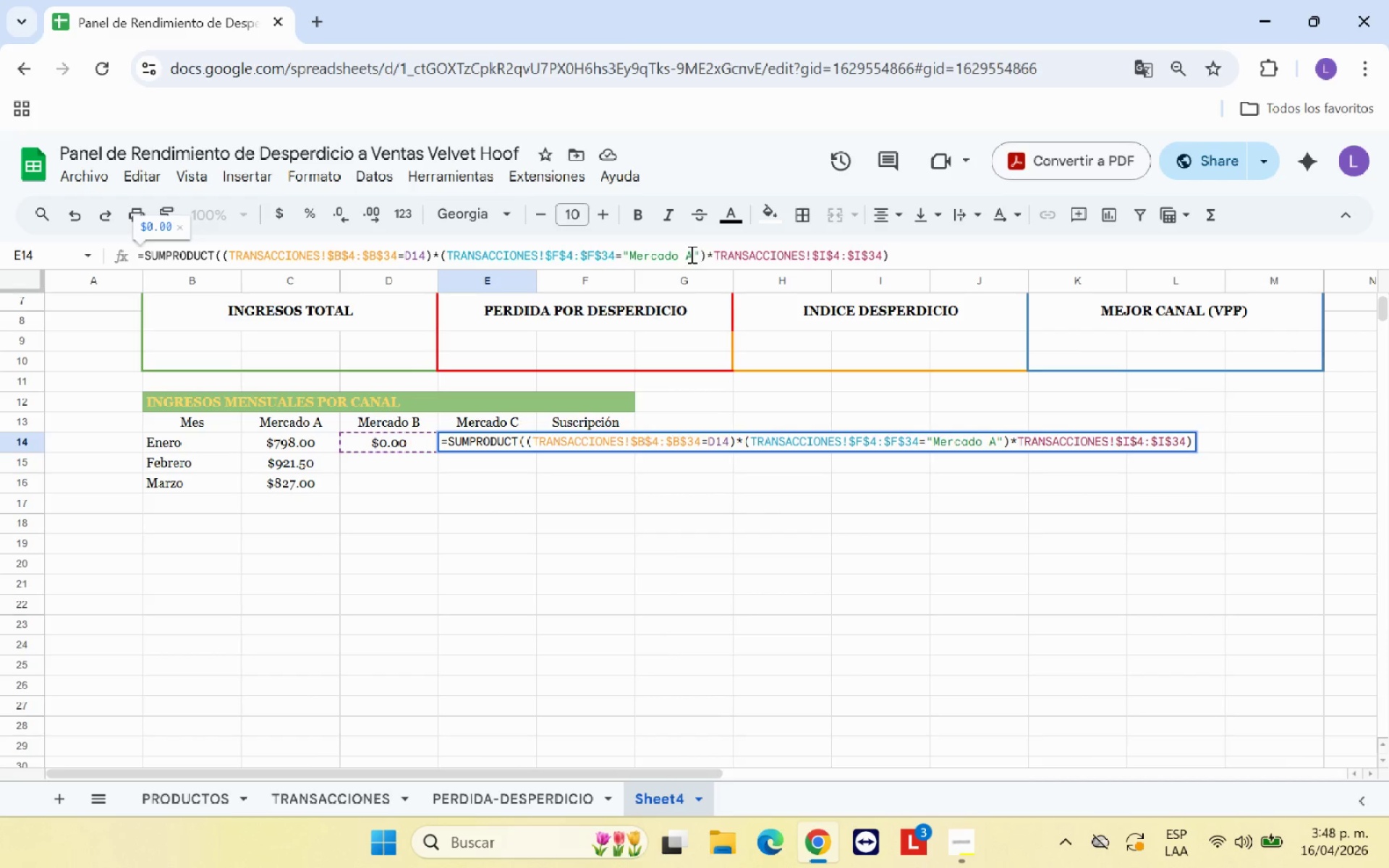 
key(Backspace)
 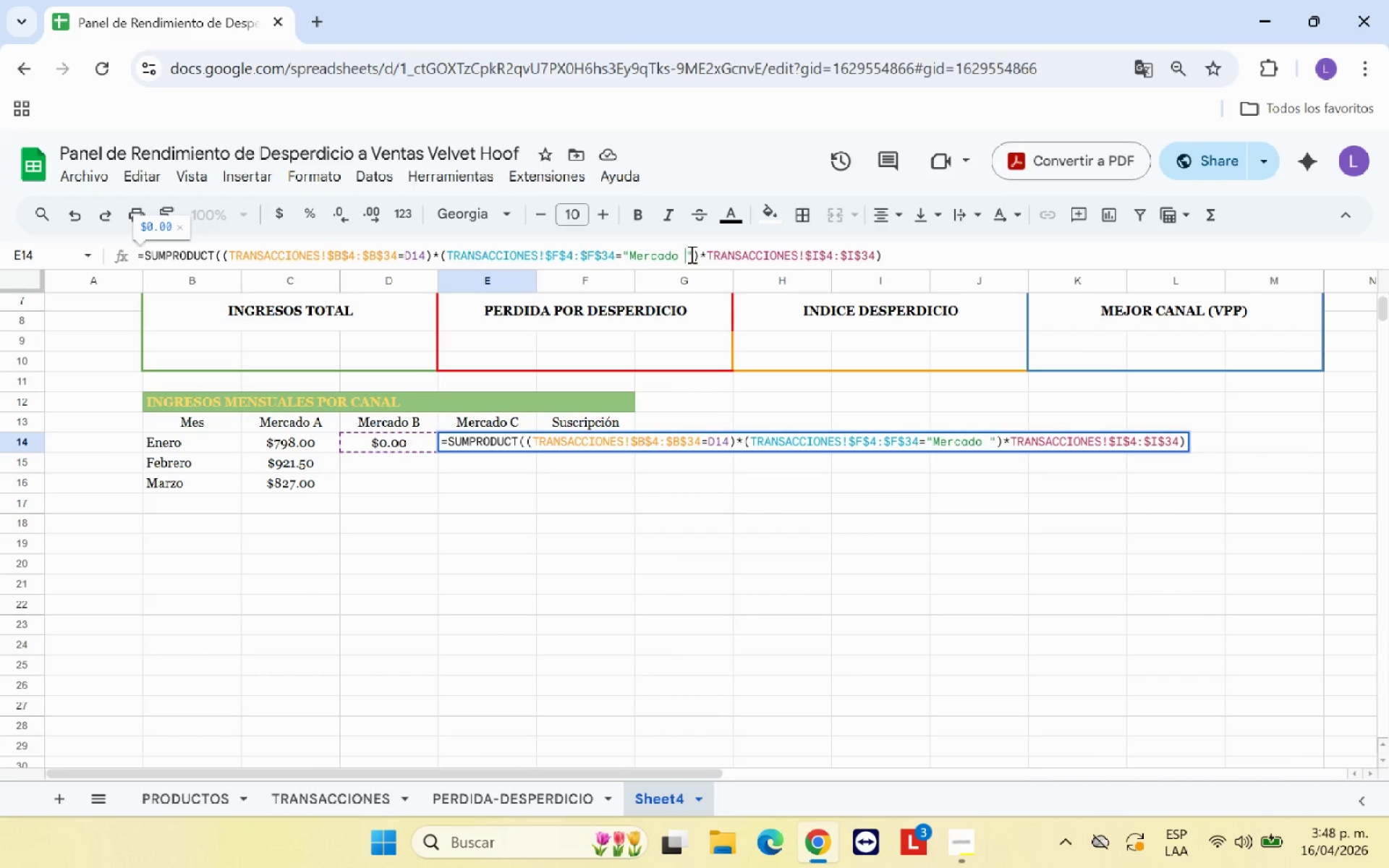 
key(C)
 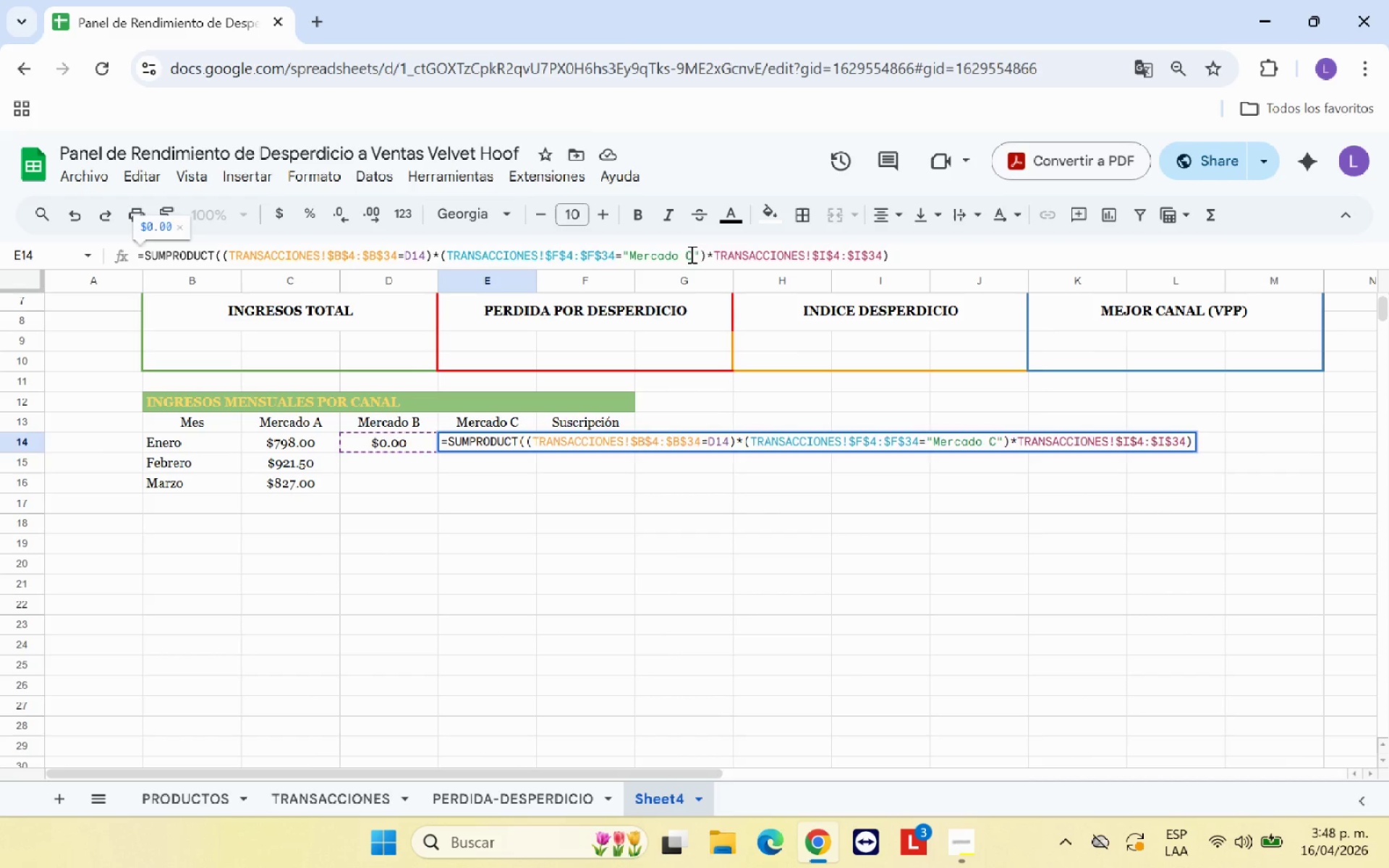 
key(Enter)
 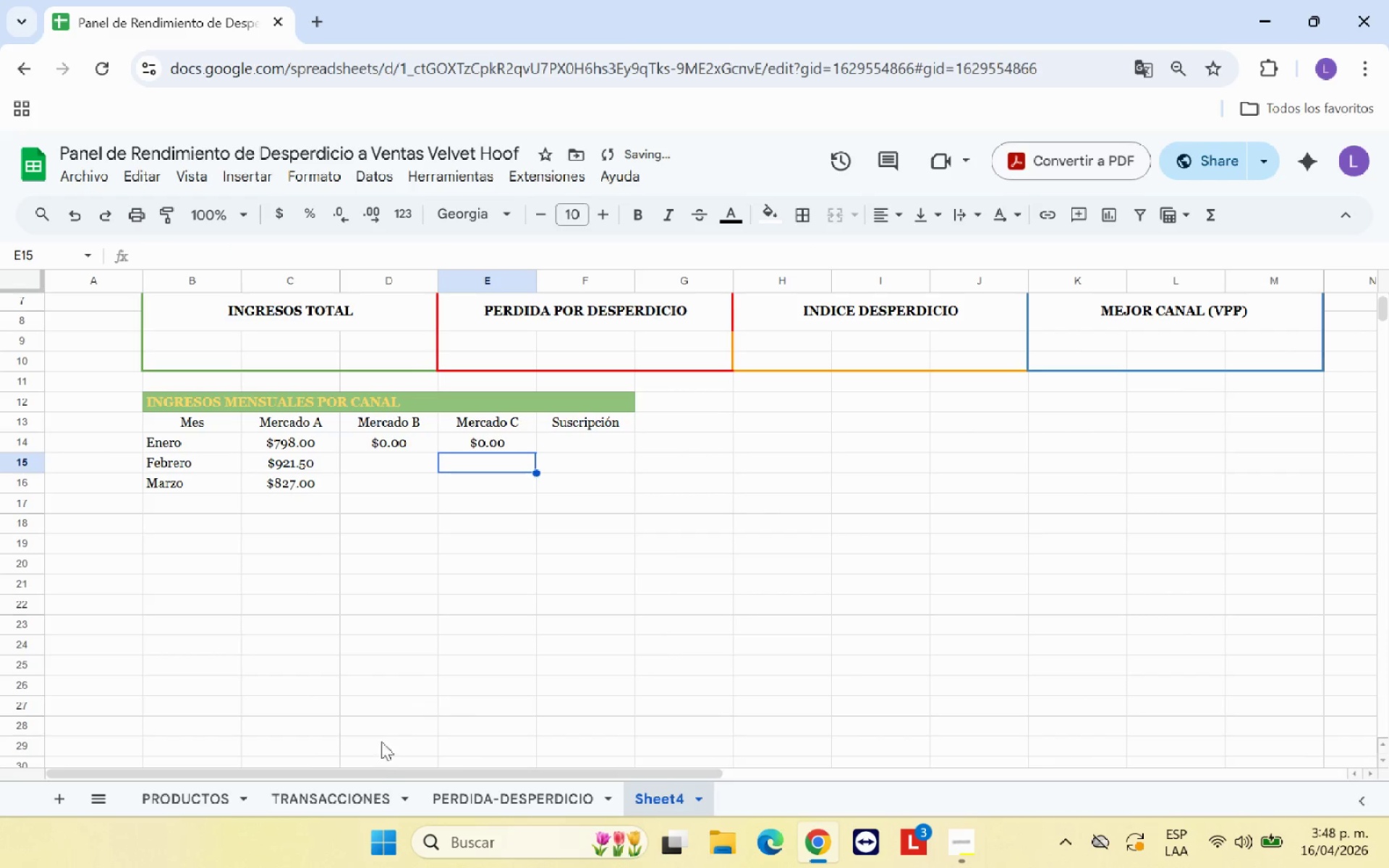 
left_click([355, 799])
 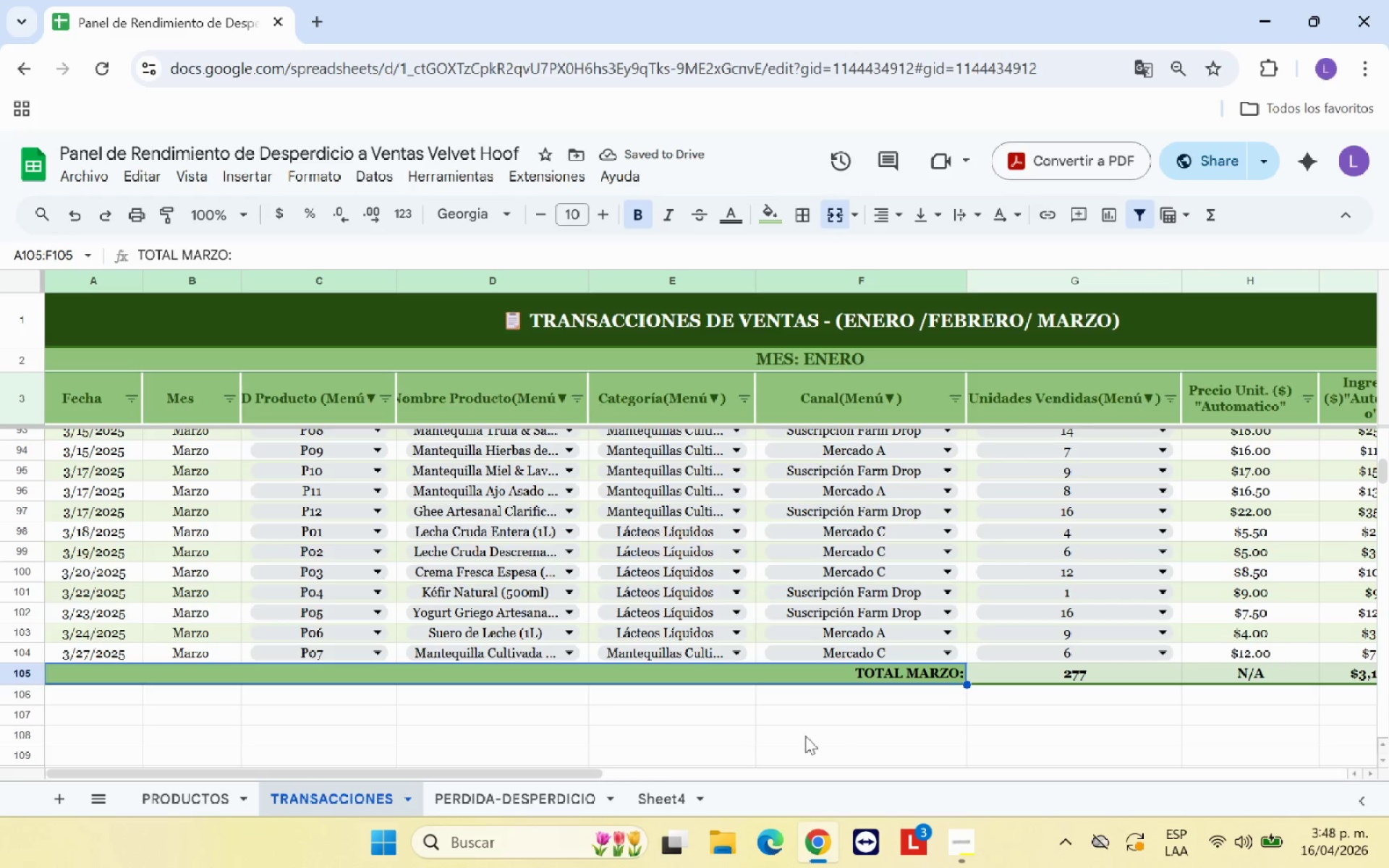 
left_click([875, 736])
 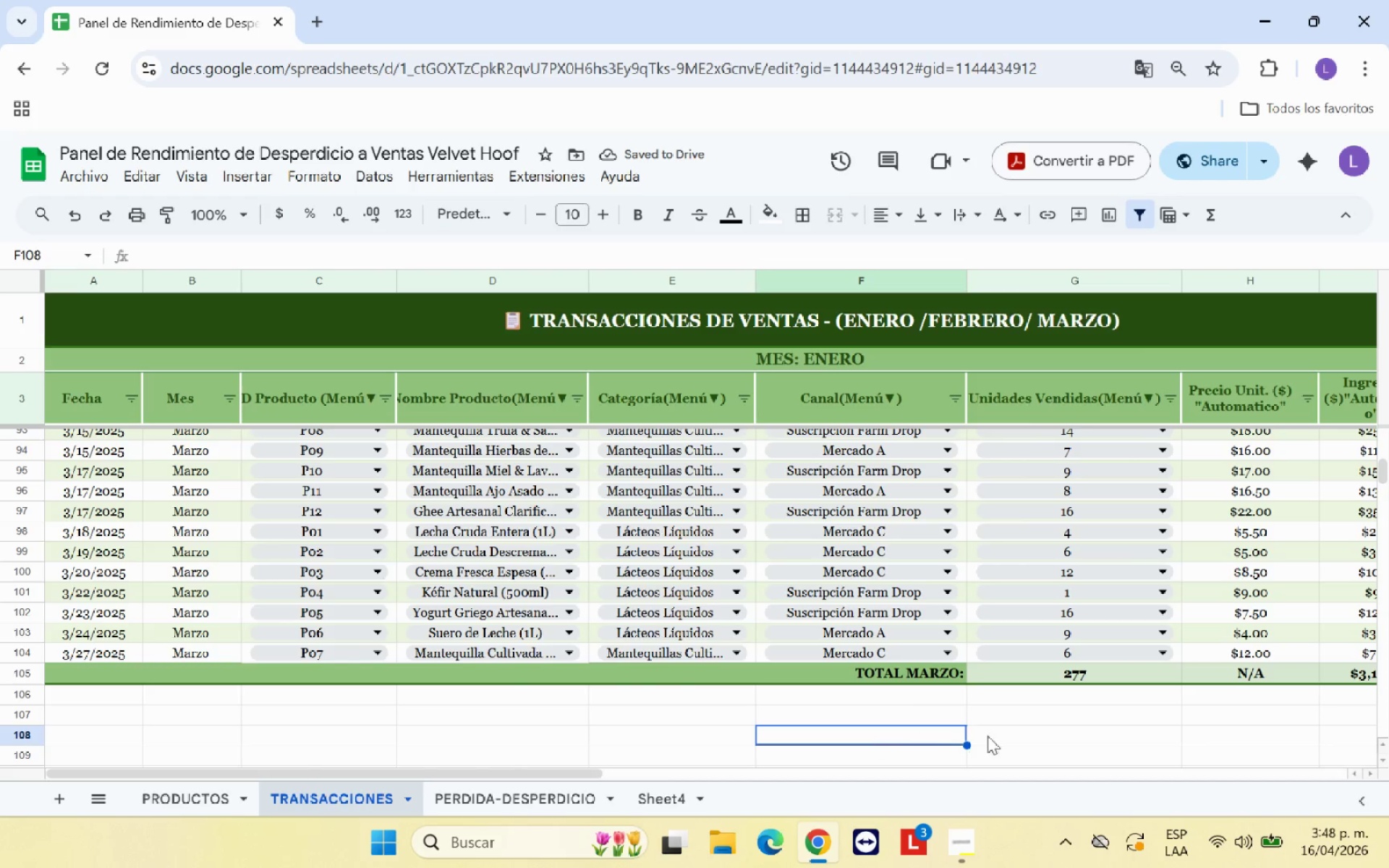 
scroll: coordinate [997, 736], scroll_direction: up, amount: 6.0
 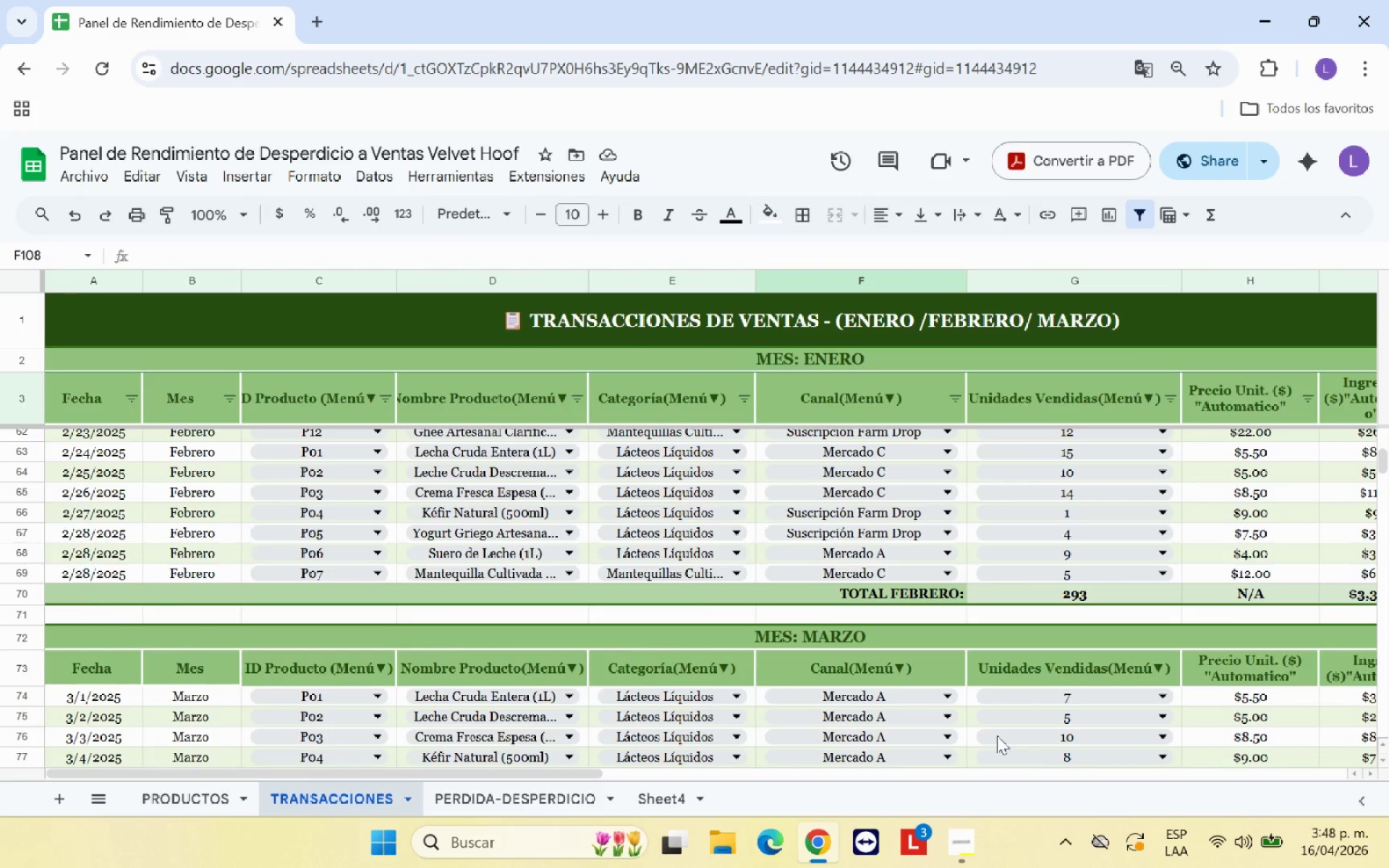 
scroll: coordinate [997, 736], scroll_direction: down, amount: 1.0
 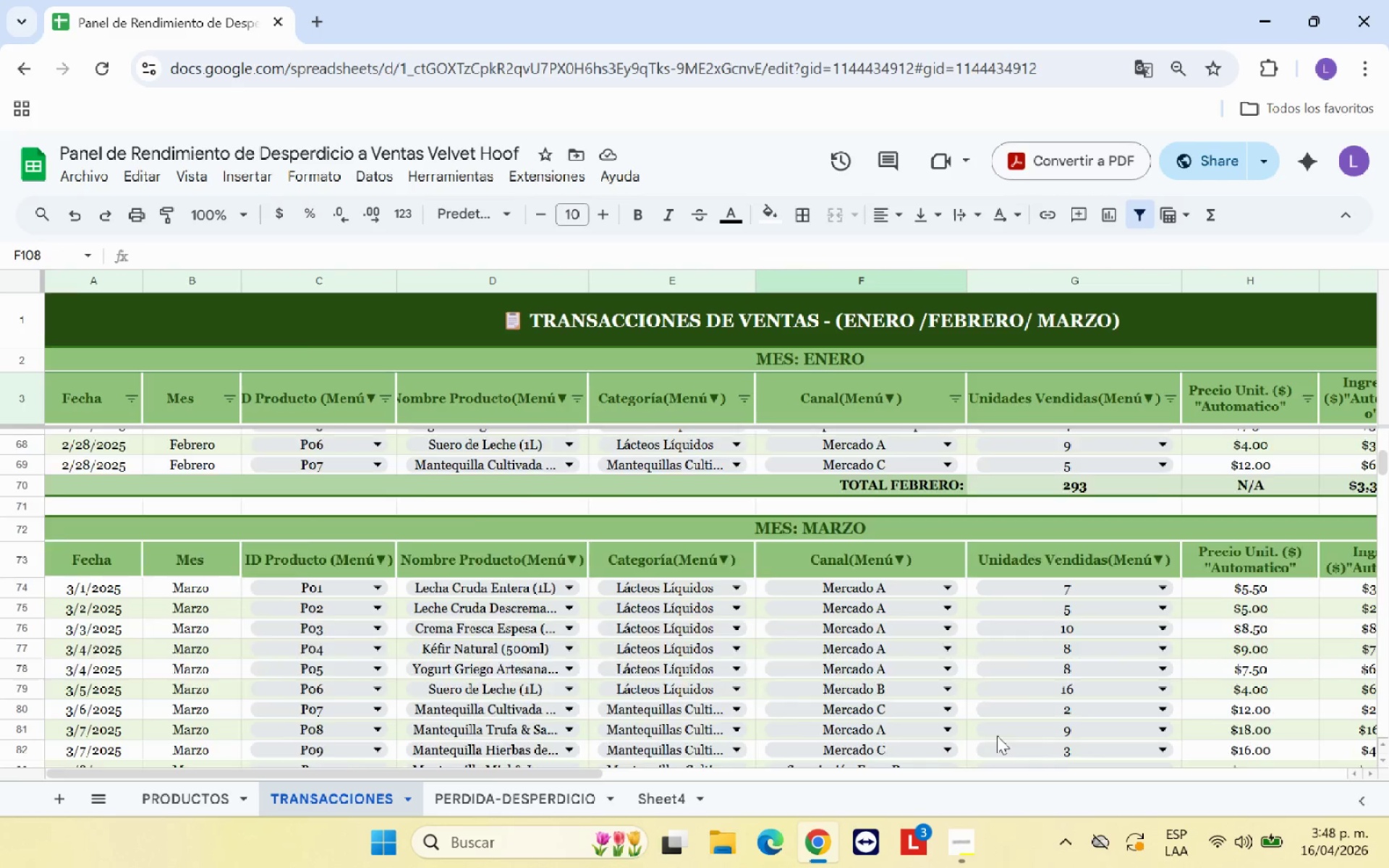 
scroll: coordinate [997, 736], scroll_direction: up, amount: 9.0
 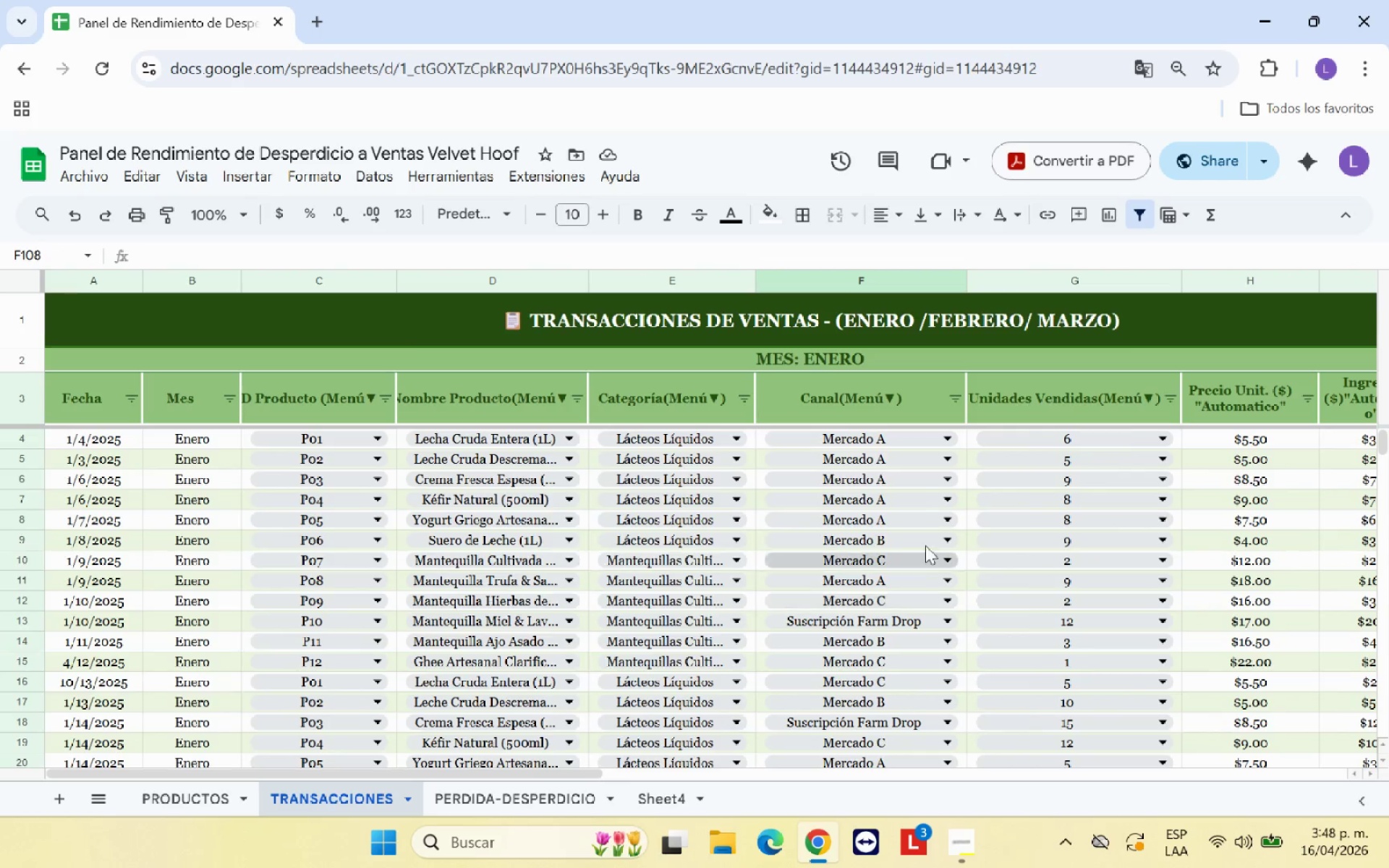 
left_click([890, 432])
 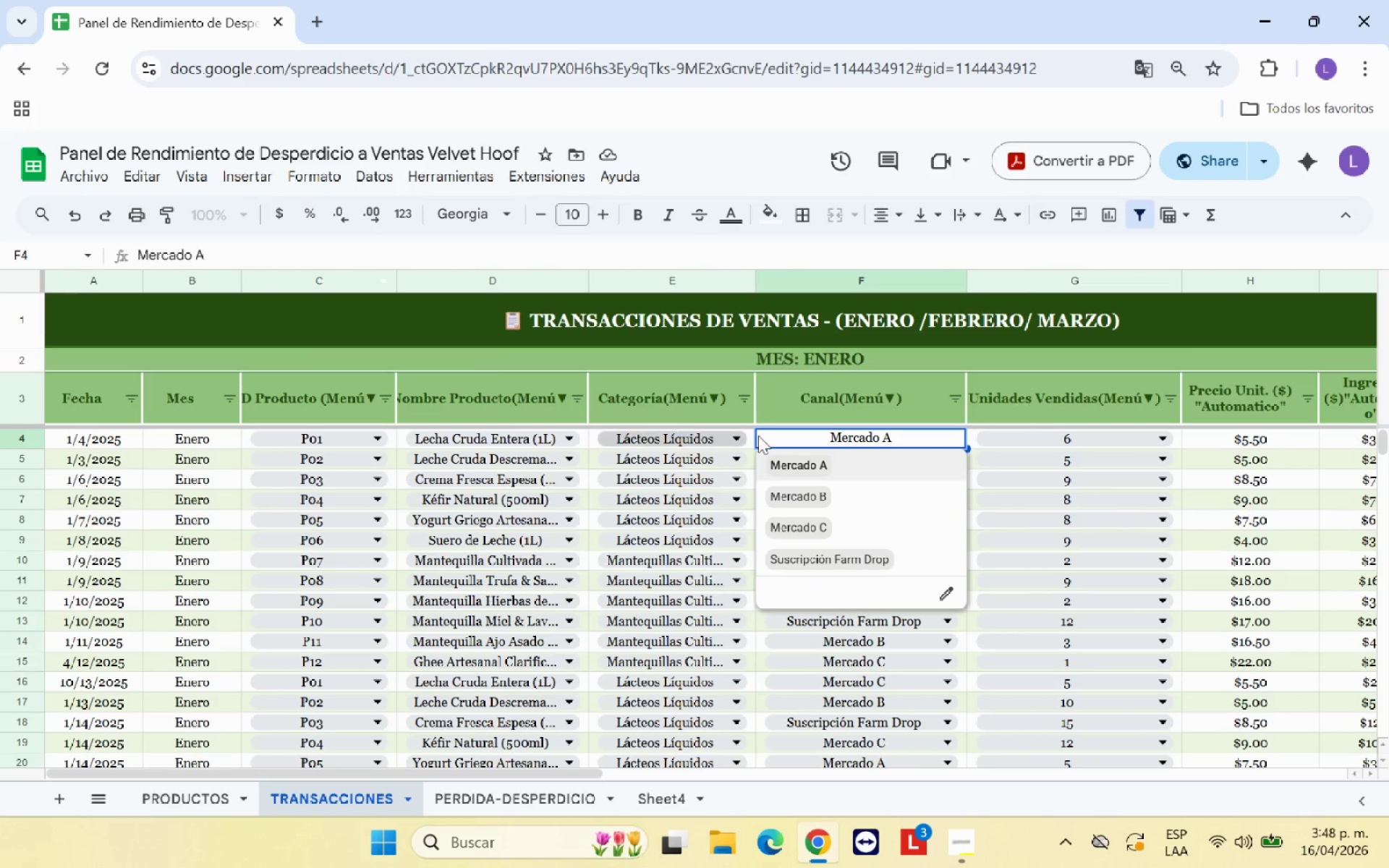 
key(Enter)
 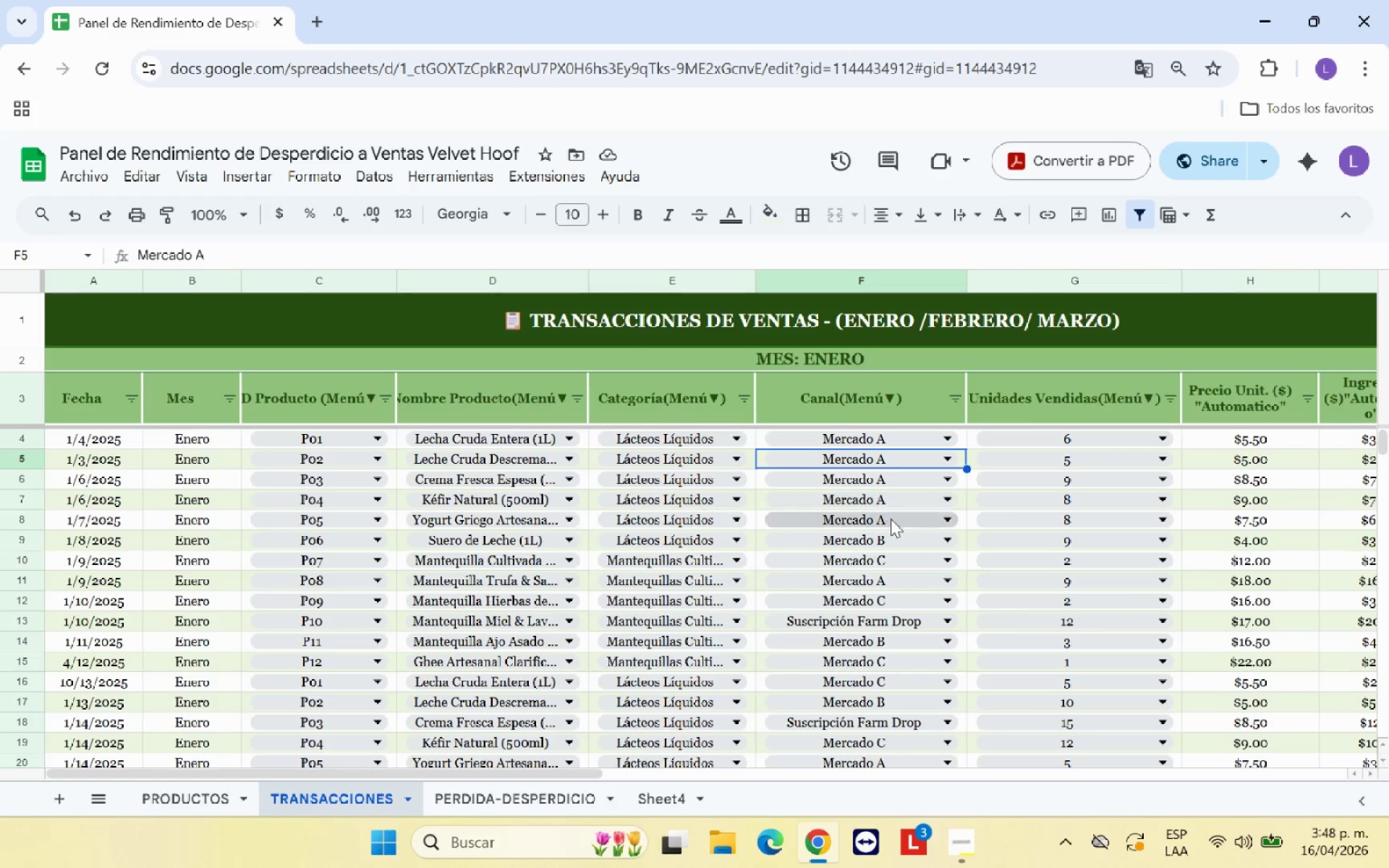 
left_click([890, 536])
 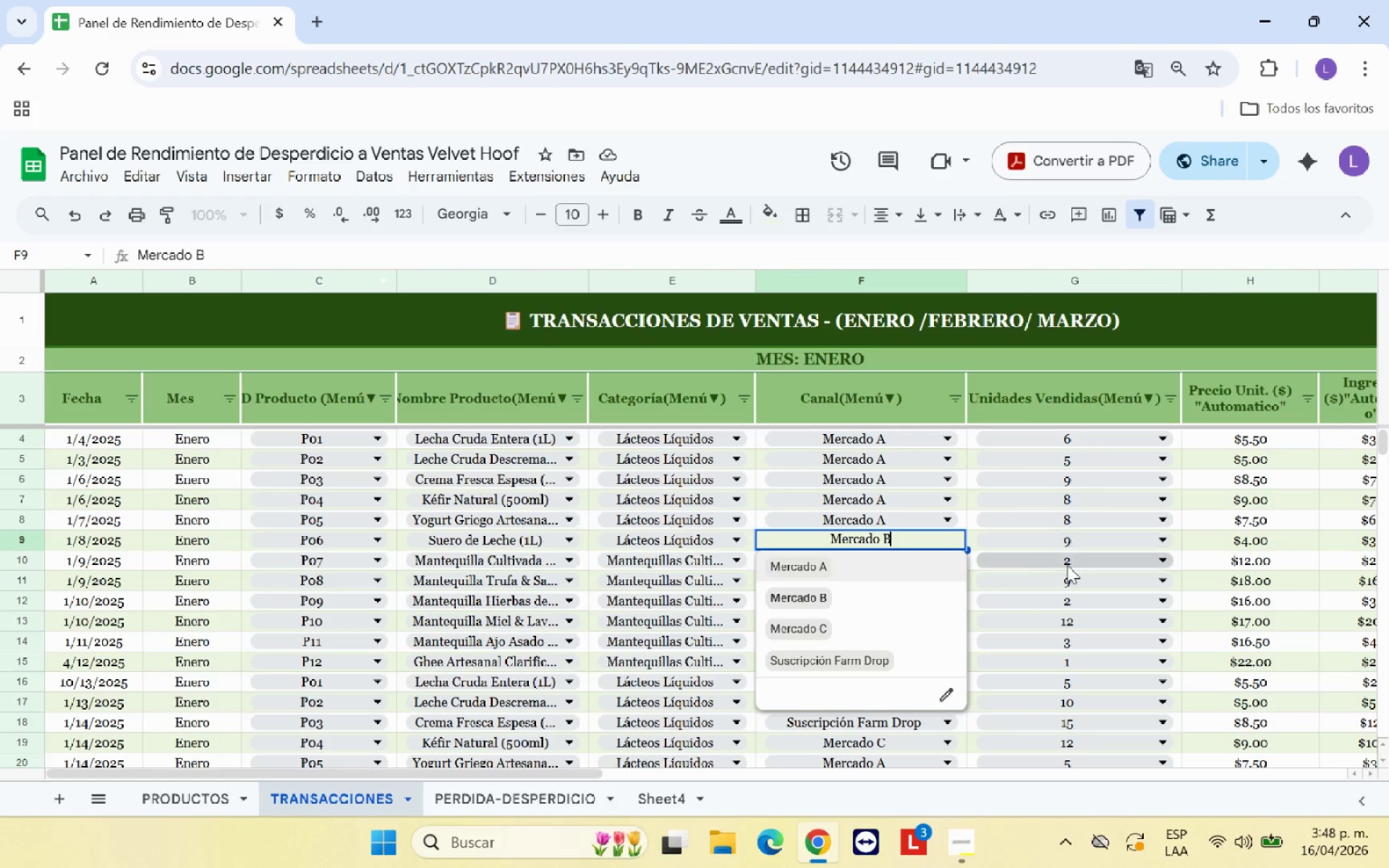 
left_click([1198, 558])
 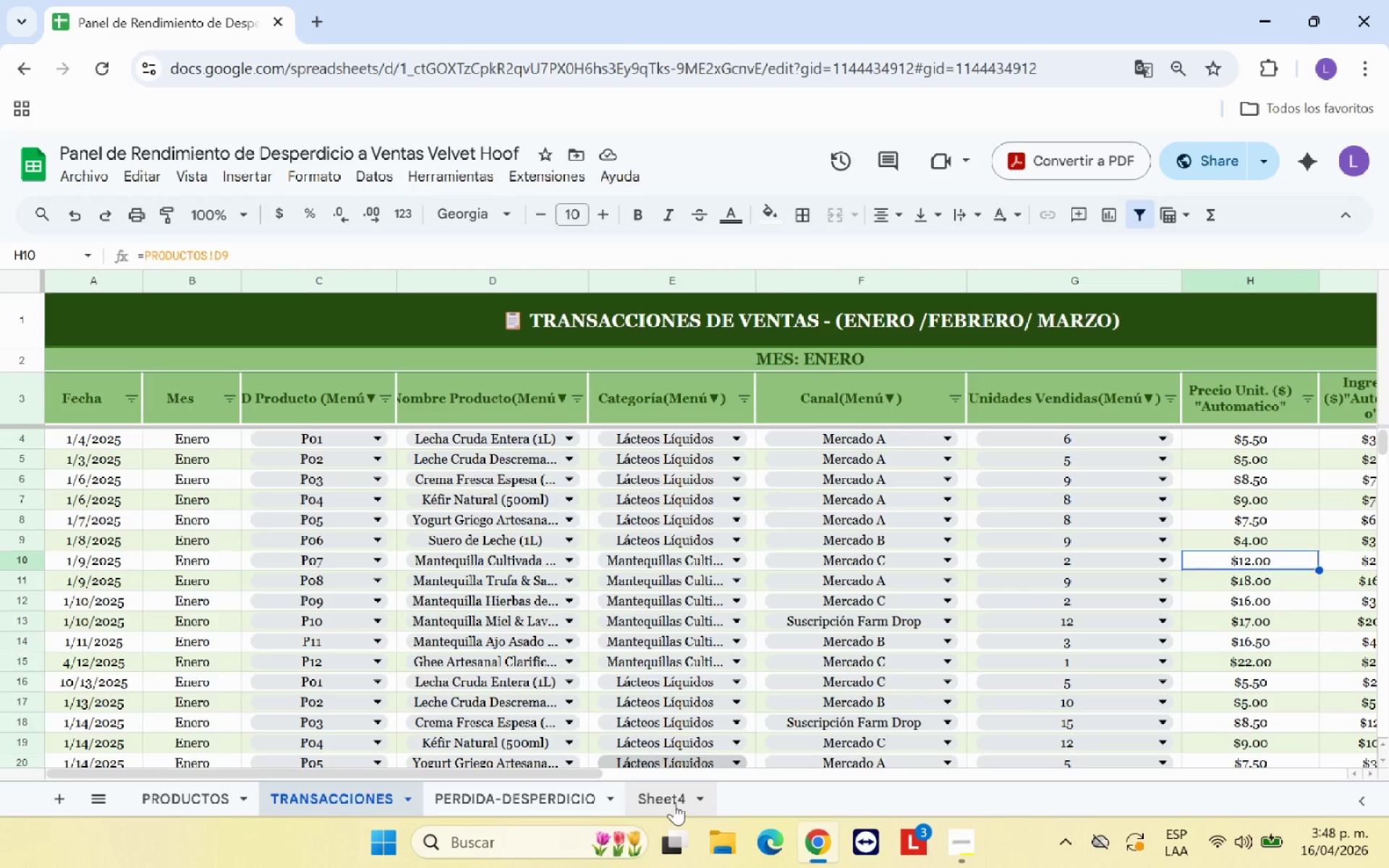 
wait(6.41)
 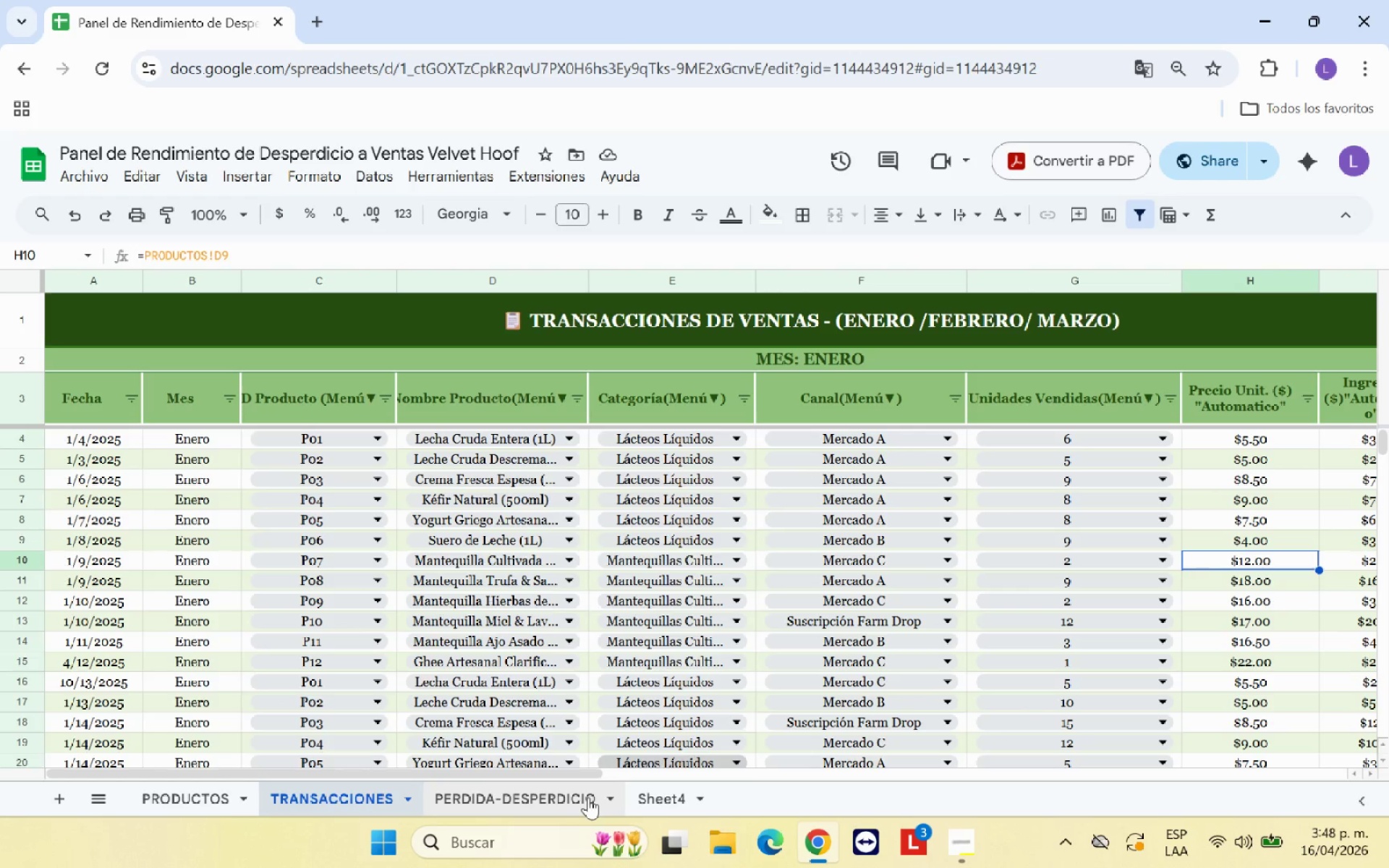 
left_click([674, 803])
 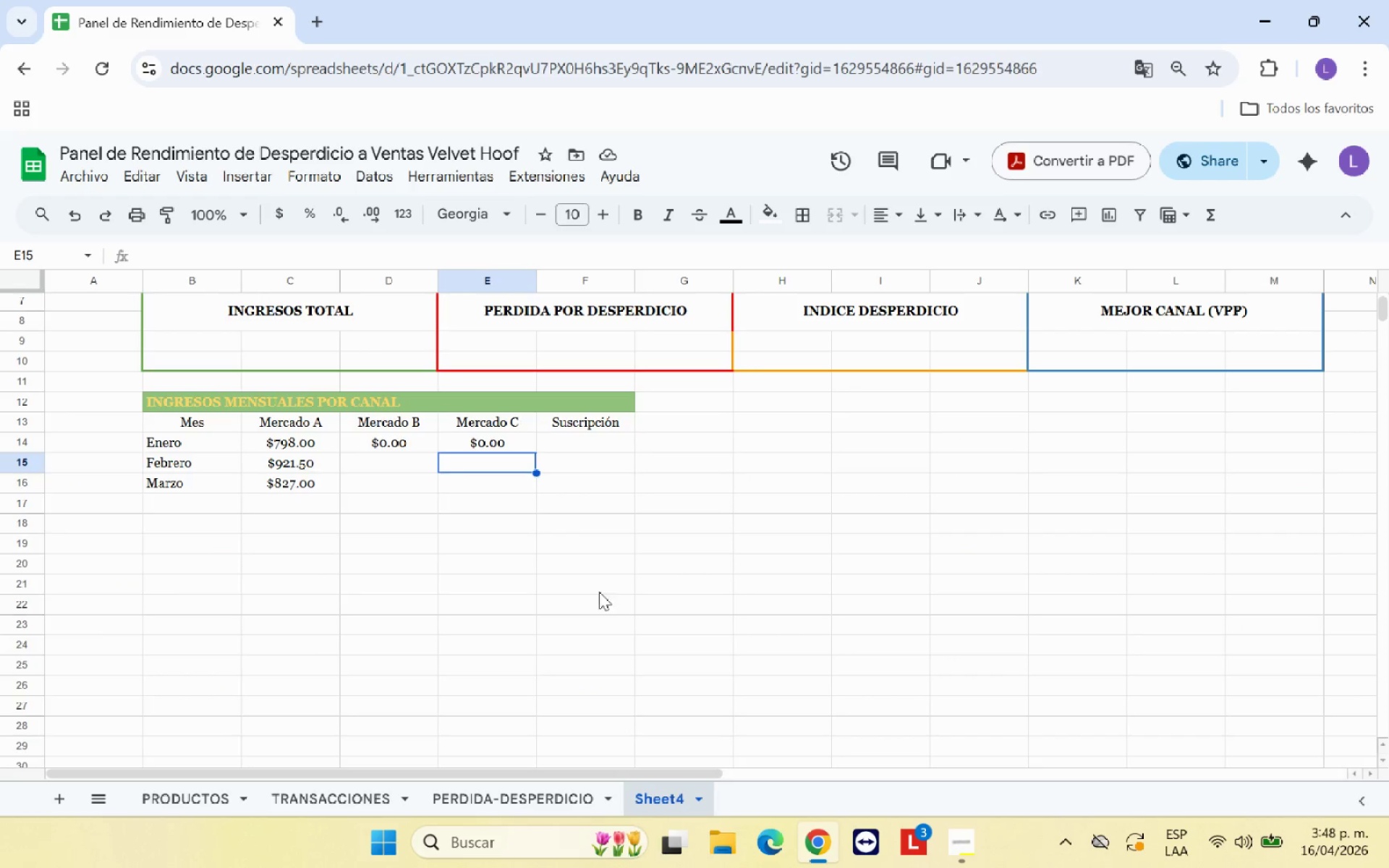 
left_click([594, 589])
 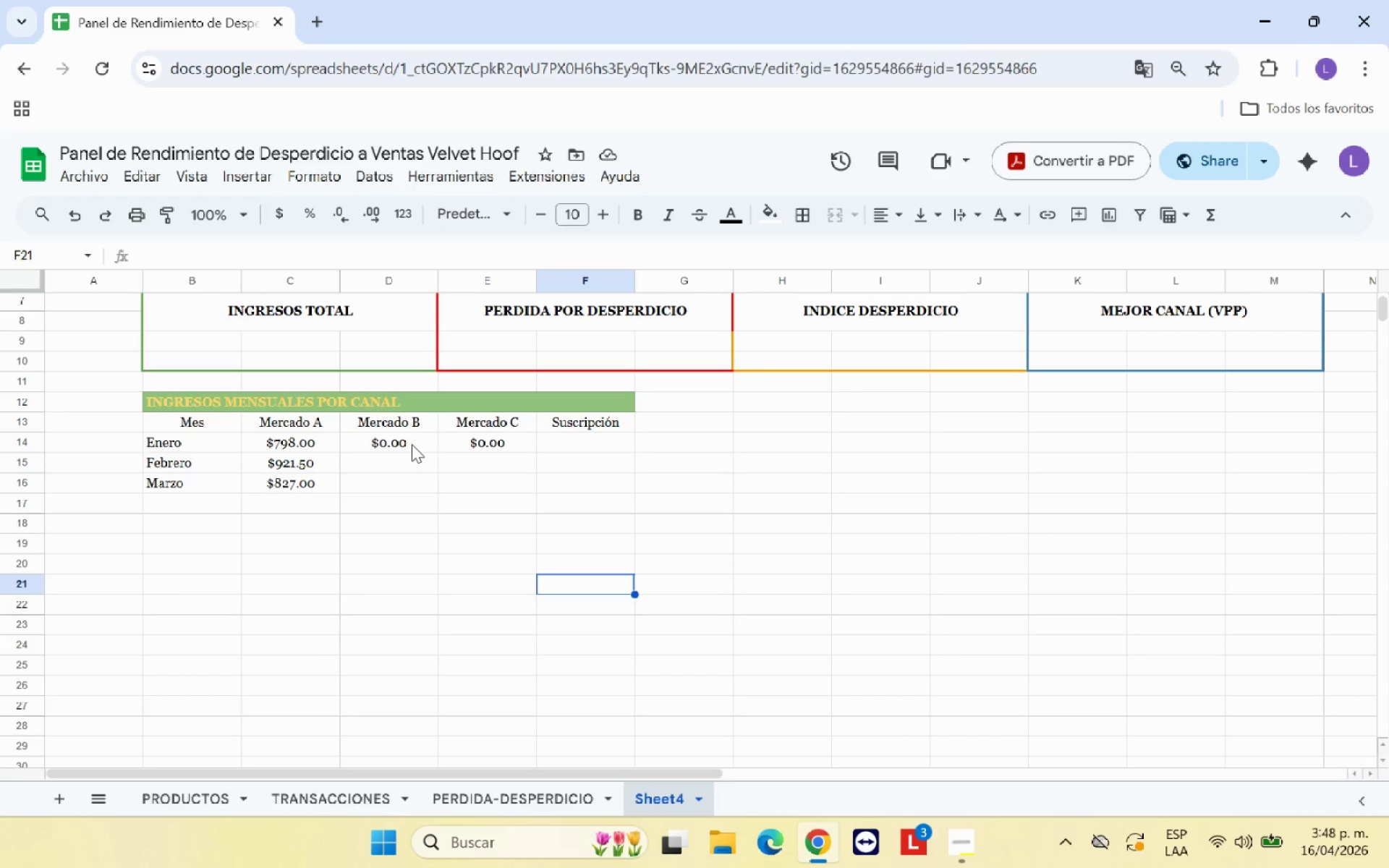 
left_click([412, 444])
 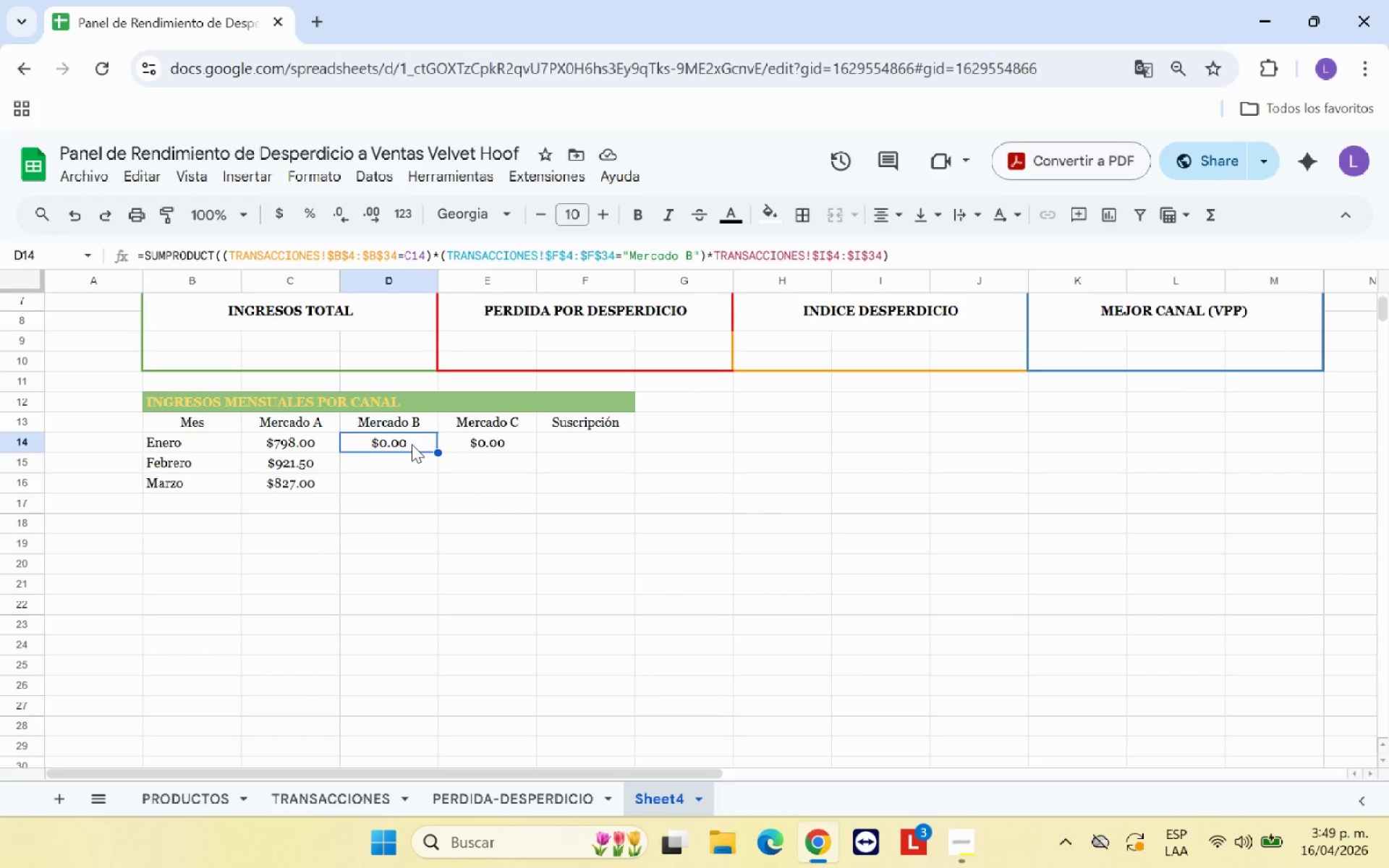 
wait(18.34)
 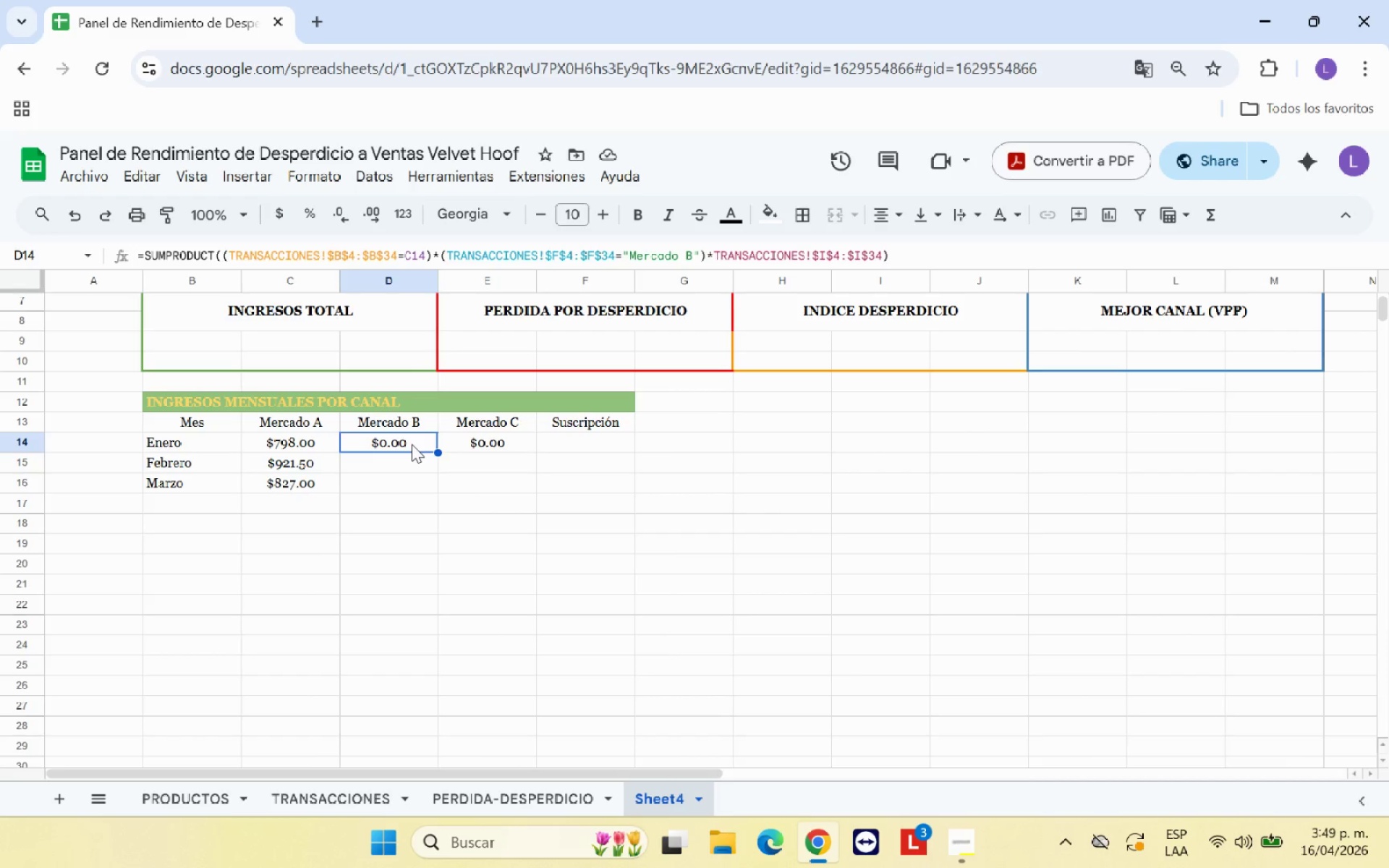 
left_click([413, 475])
 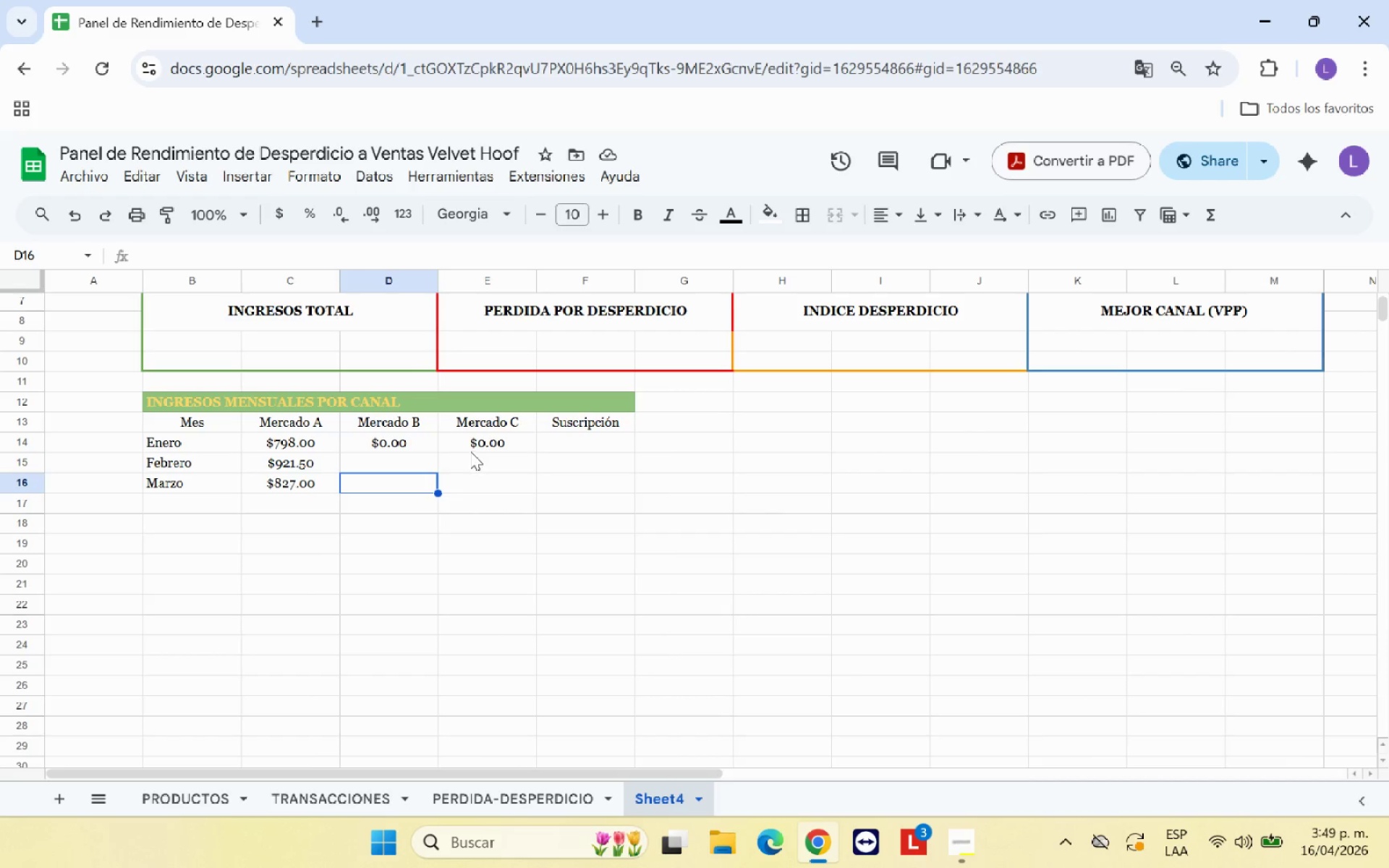 
left_click([476, 446])
 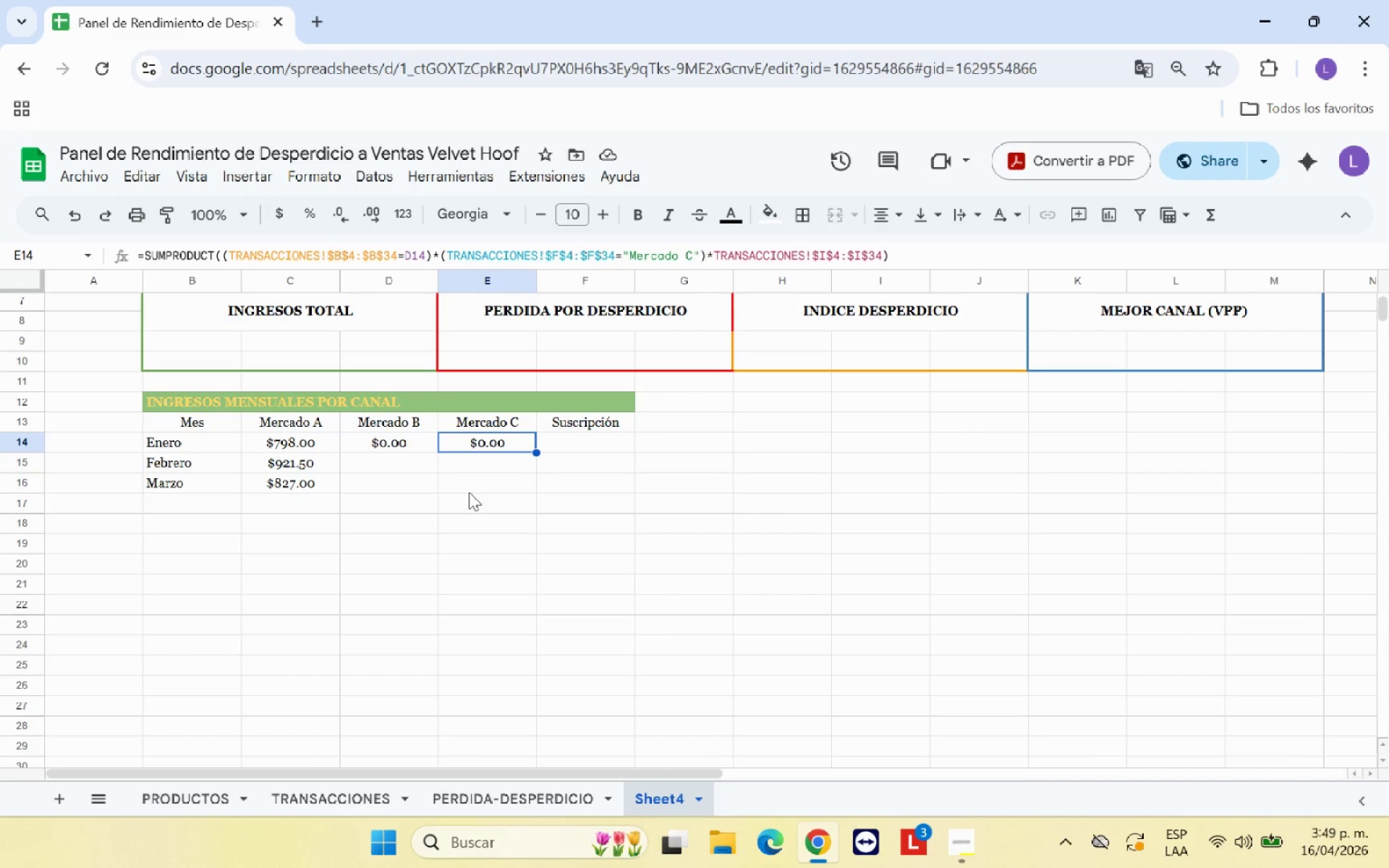 
left_click([469, 492])
 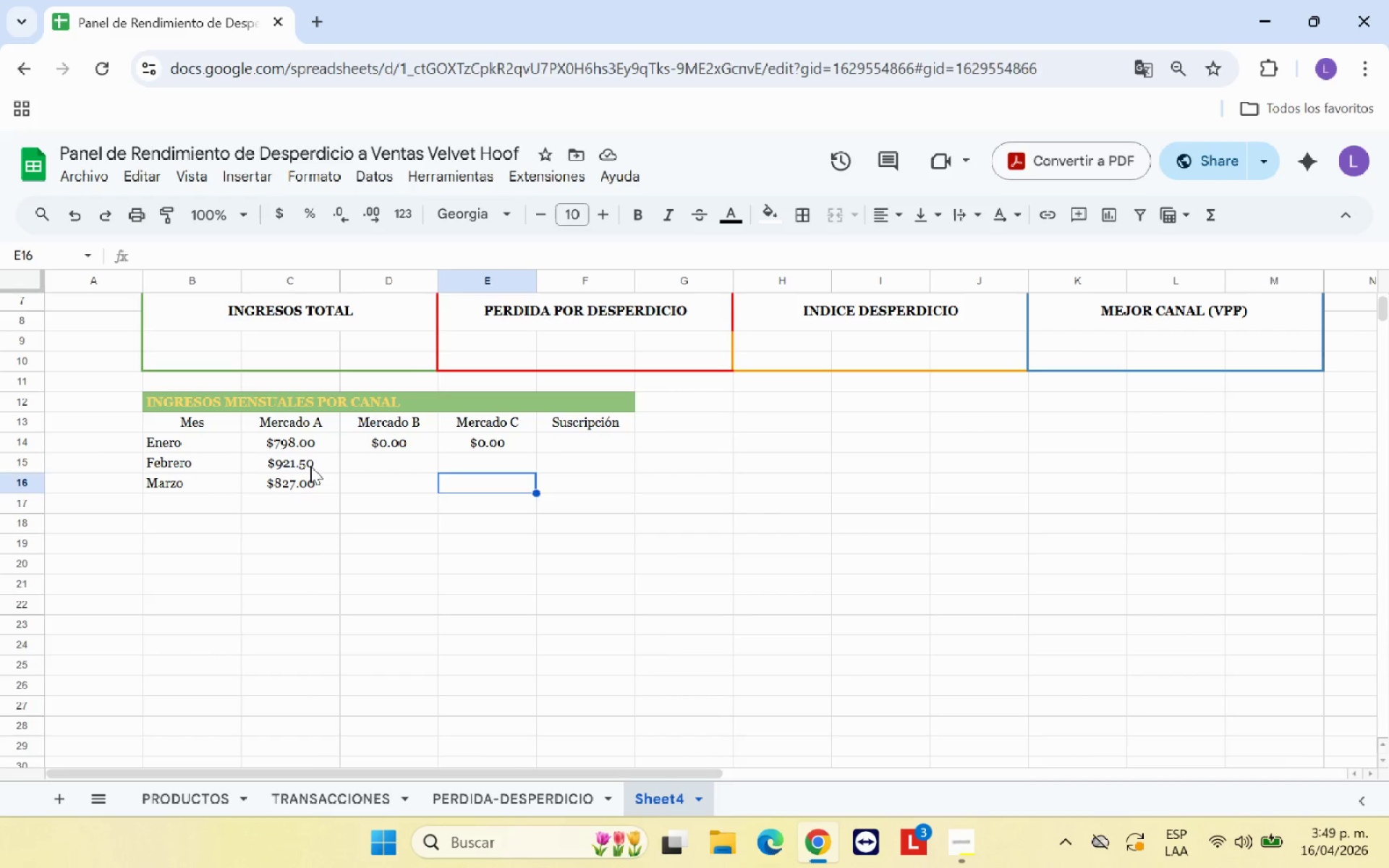 
left_click([310, 466])
 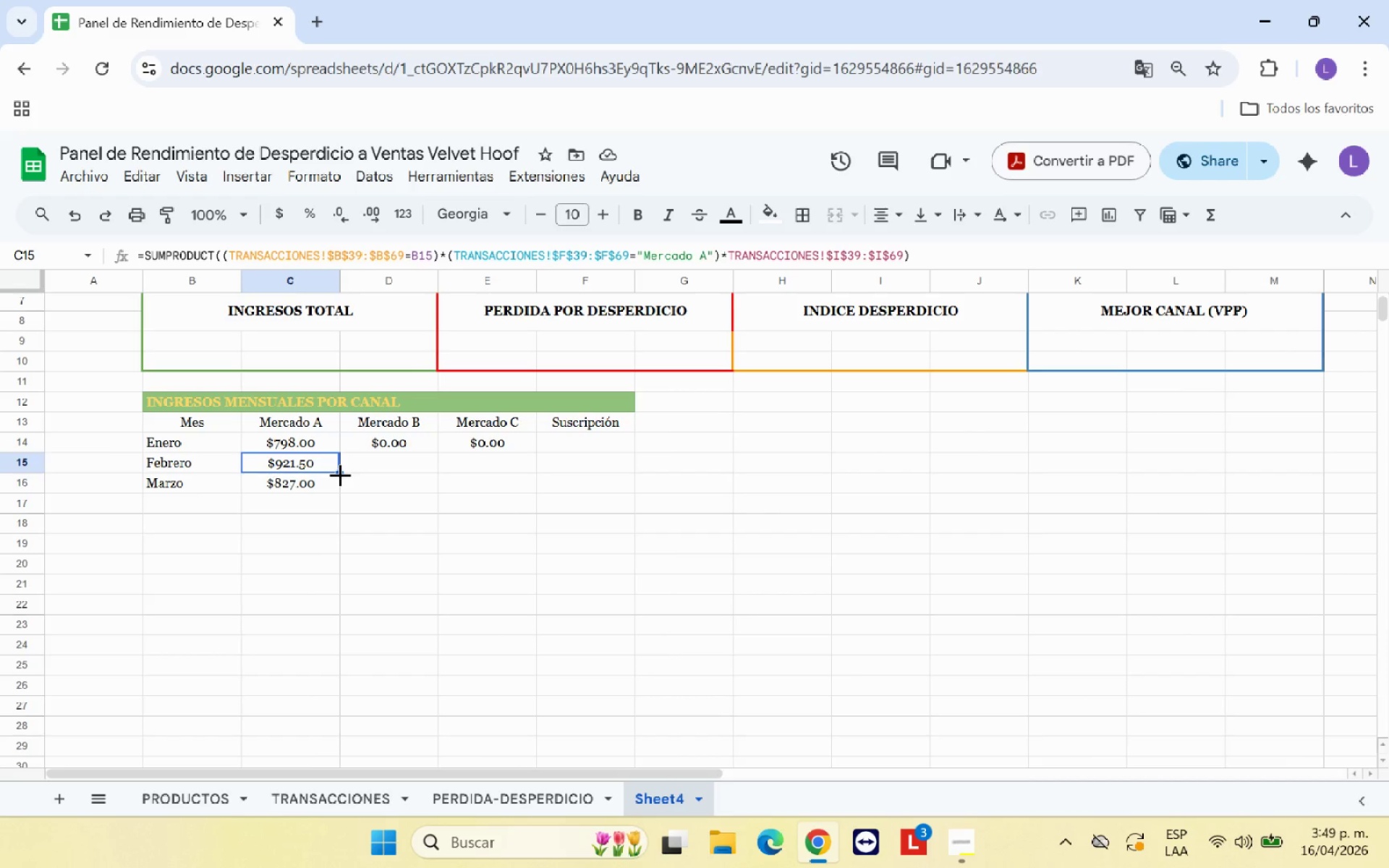 
left_click_drag(start_coordinate=[340, 475], to_coordinate=[502, 467])
 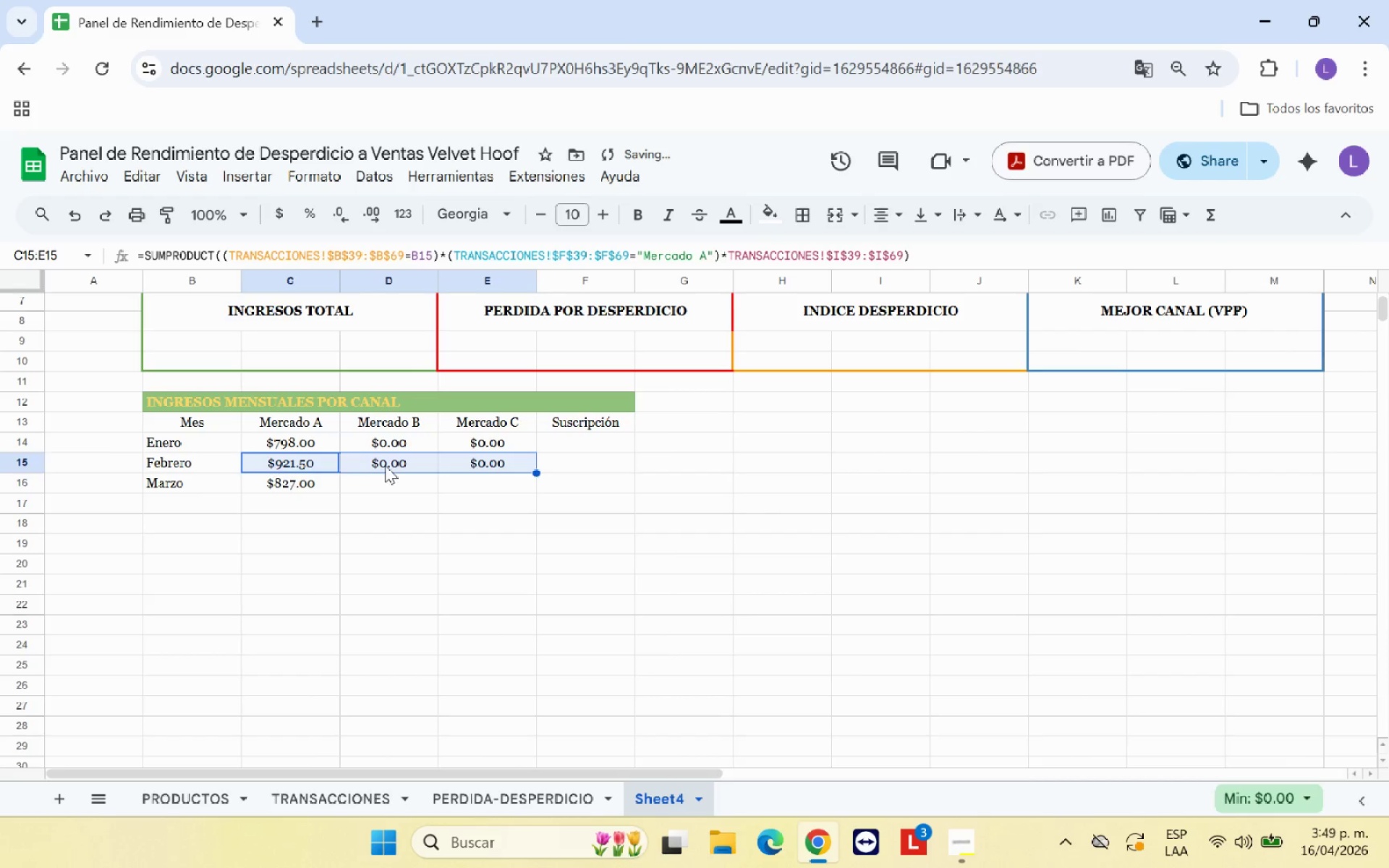 
left_click([385, 465])
 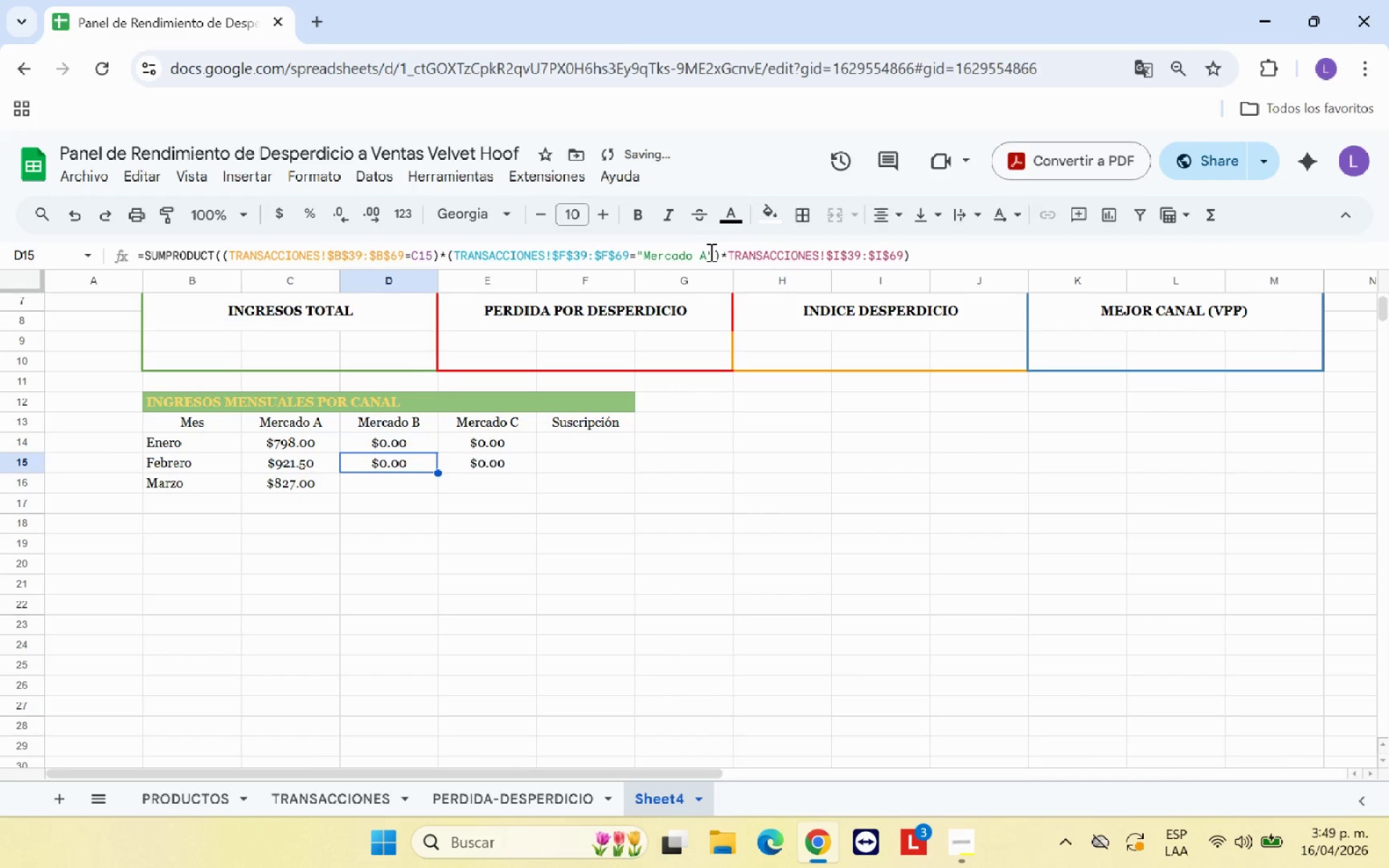 
left_click([707, 252])
 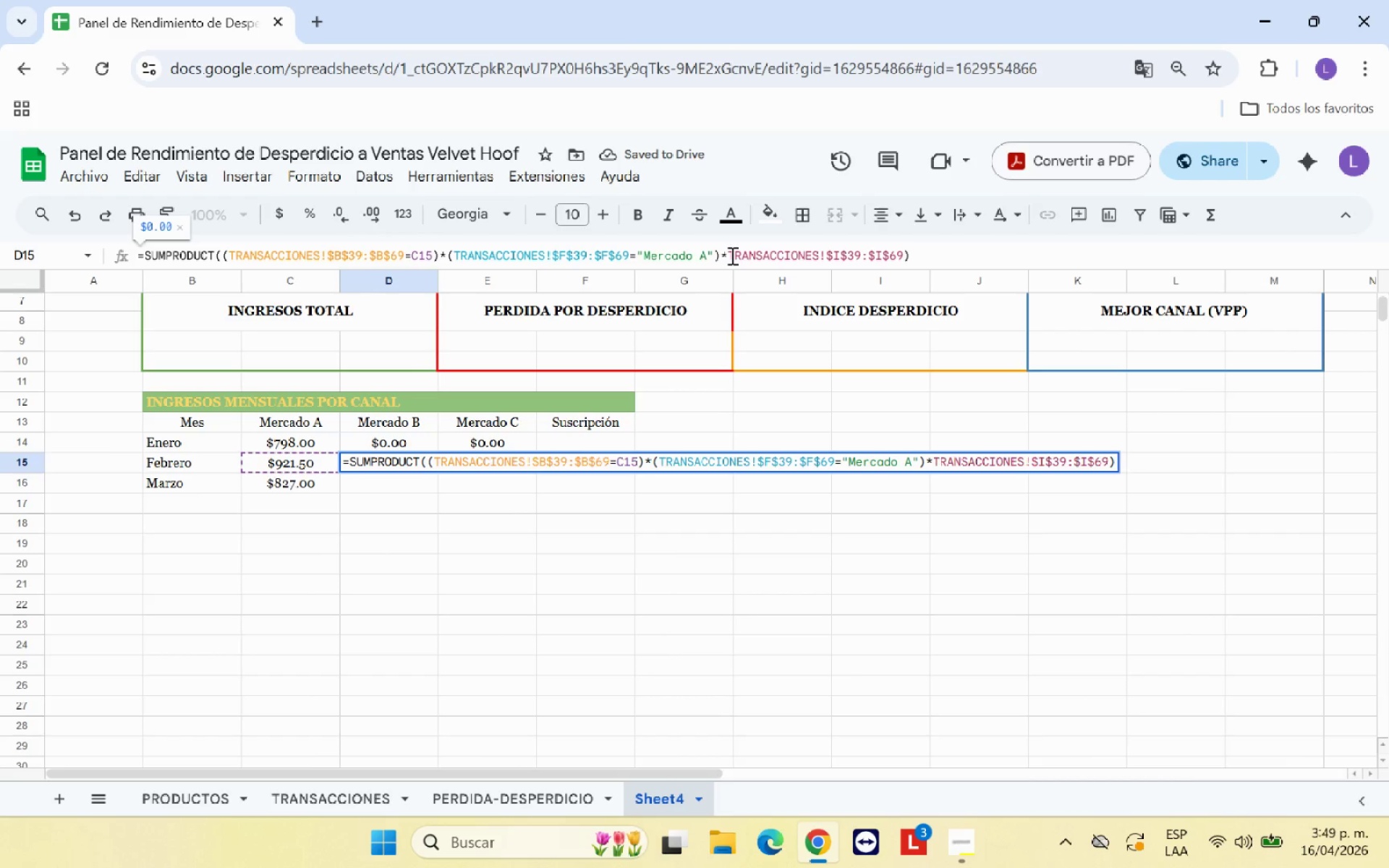 
key(Backspace)
 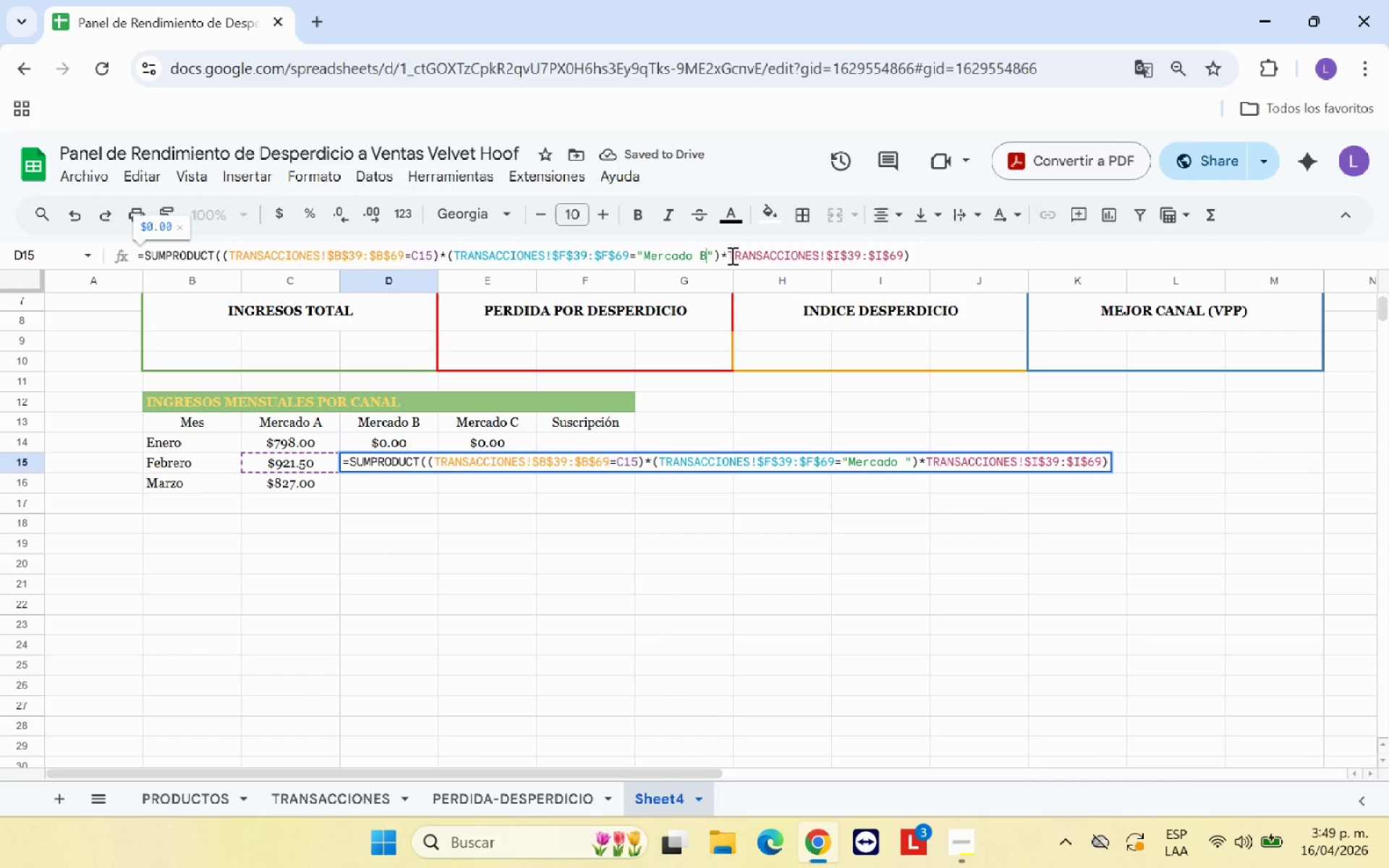 
key(B)
 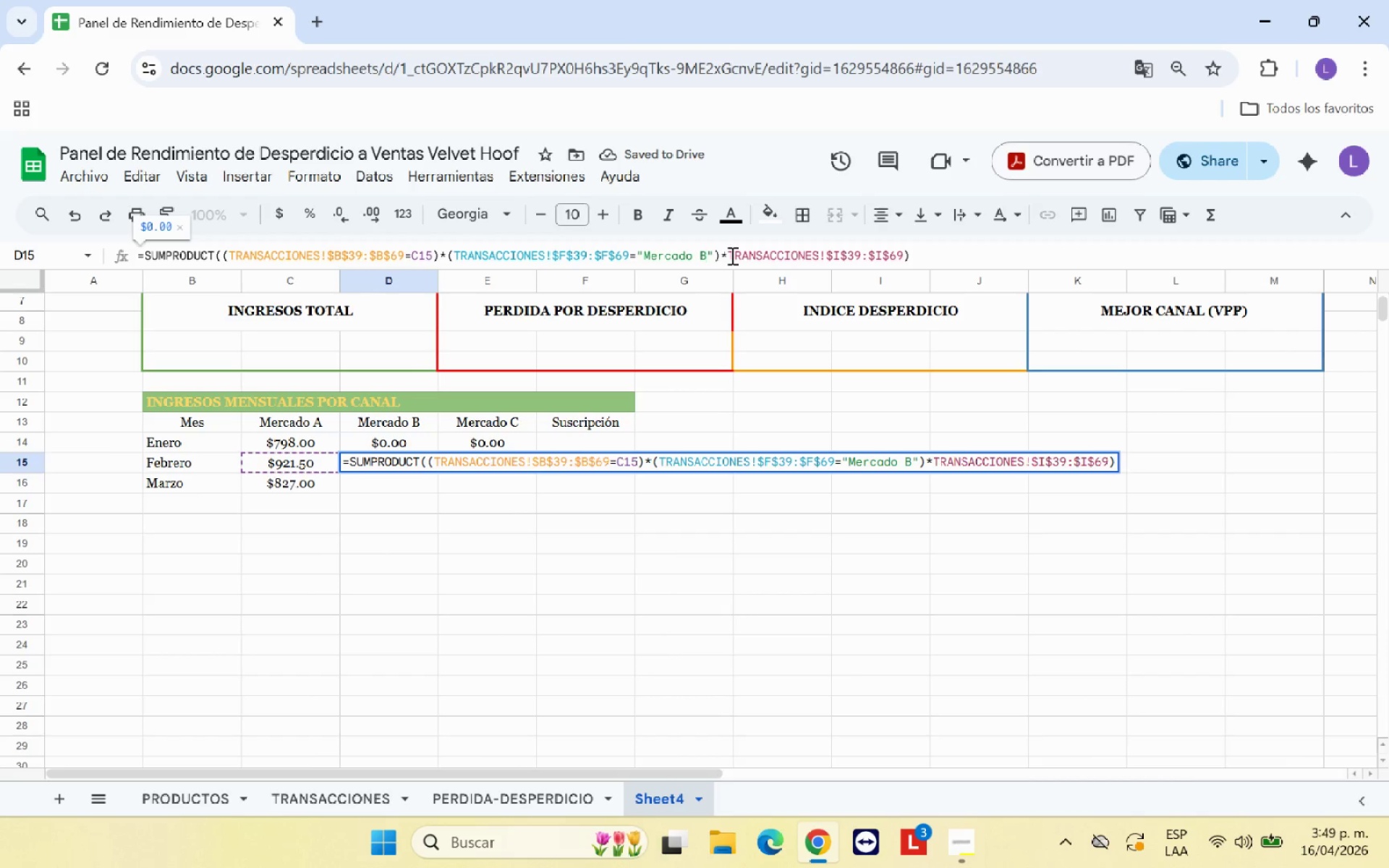 
key(Enter)
 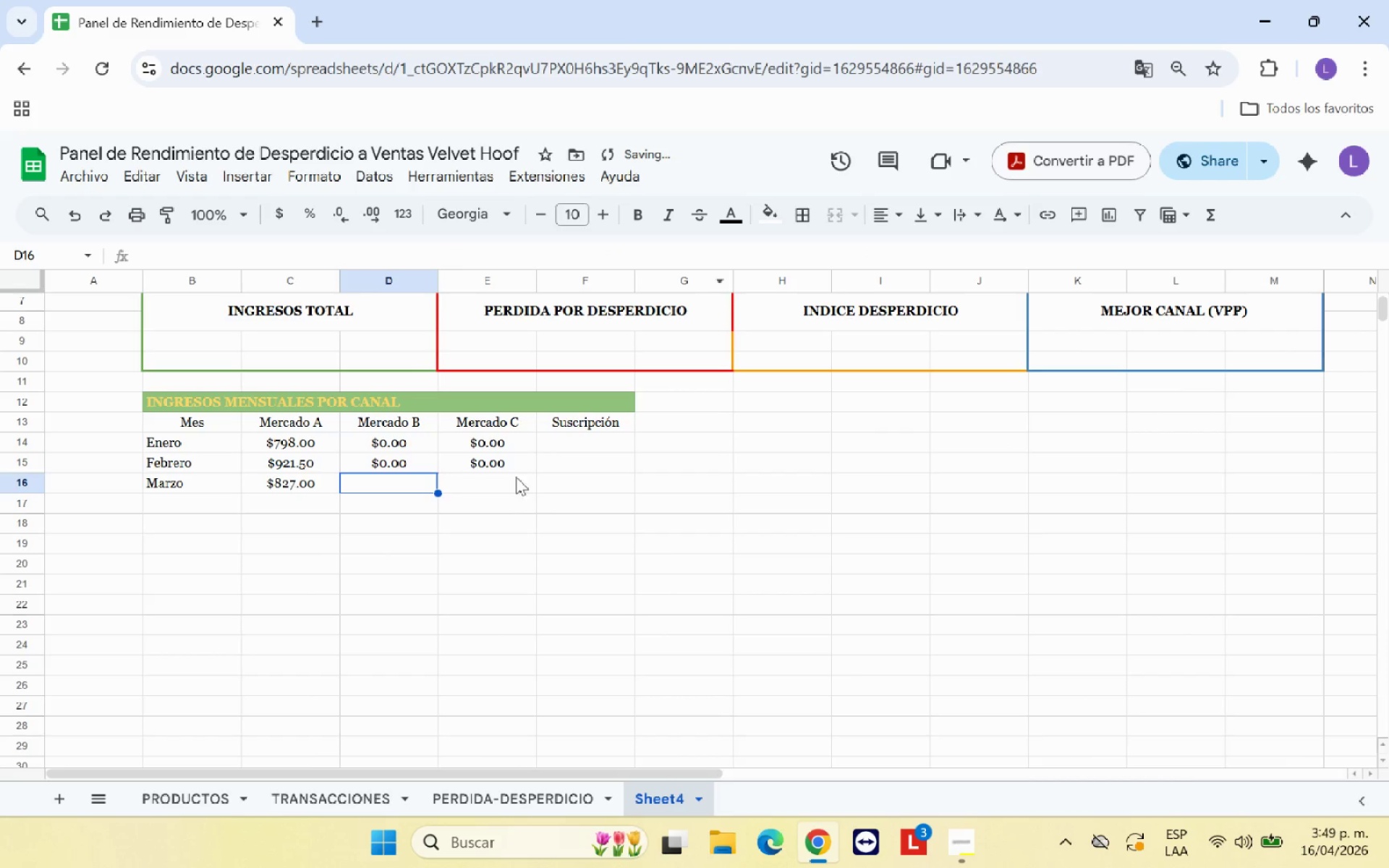 
left_click([506, 460])
 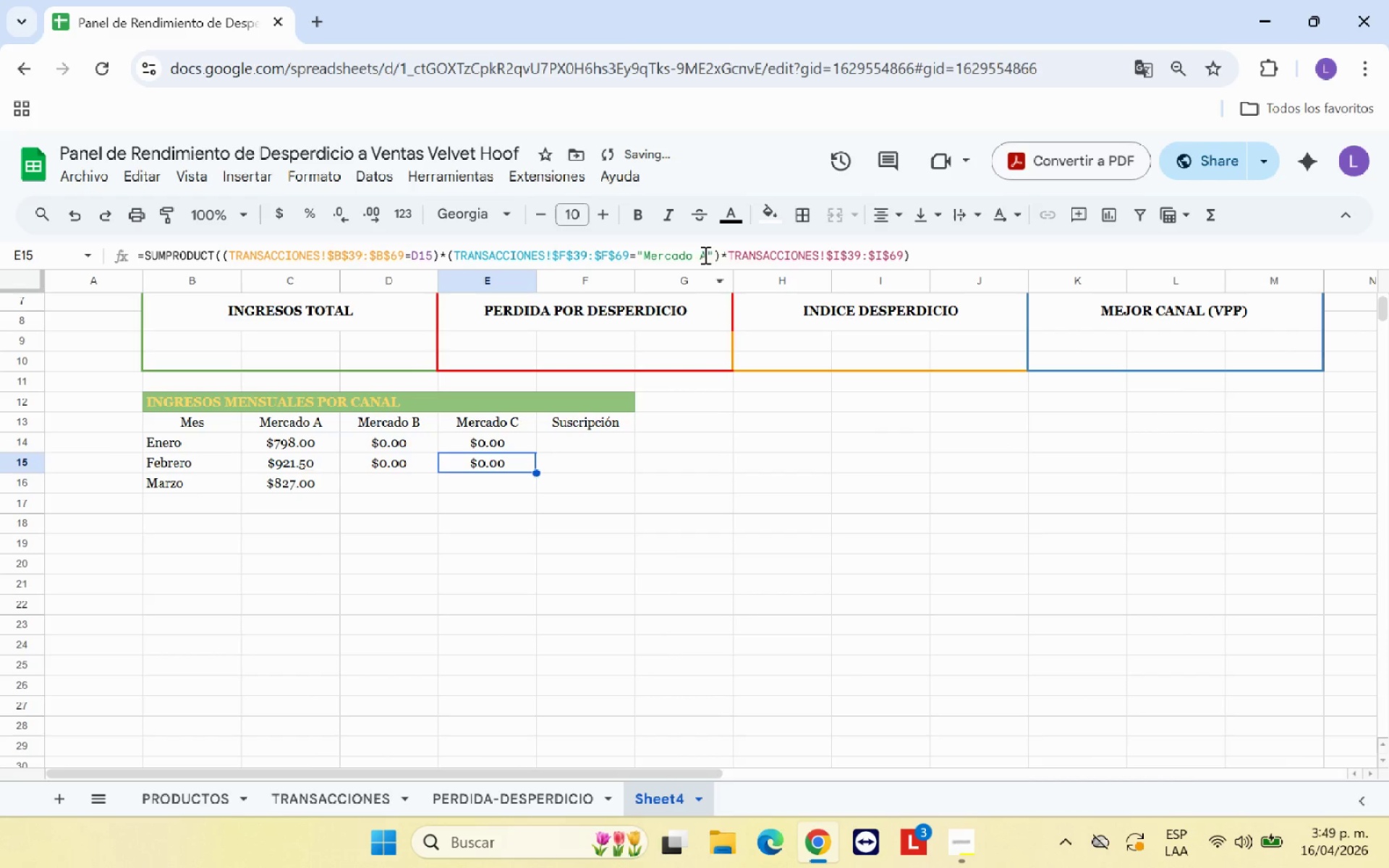 
left_click([707, 253])
 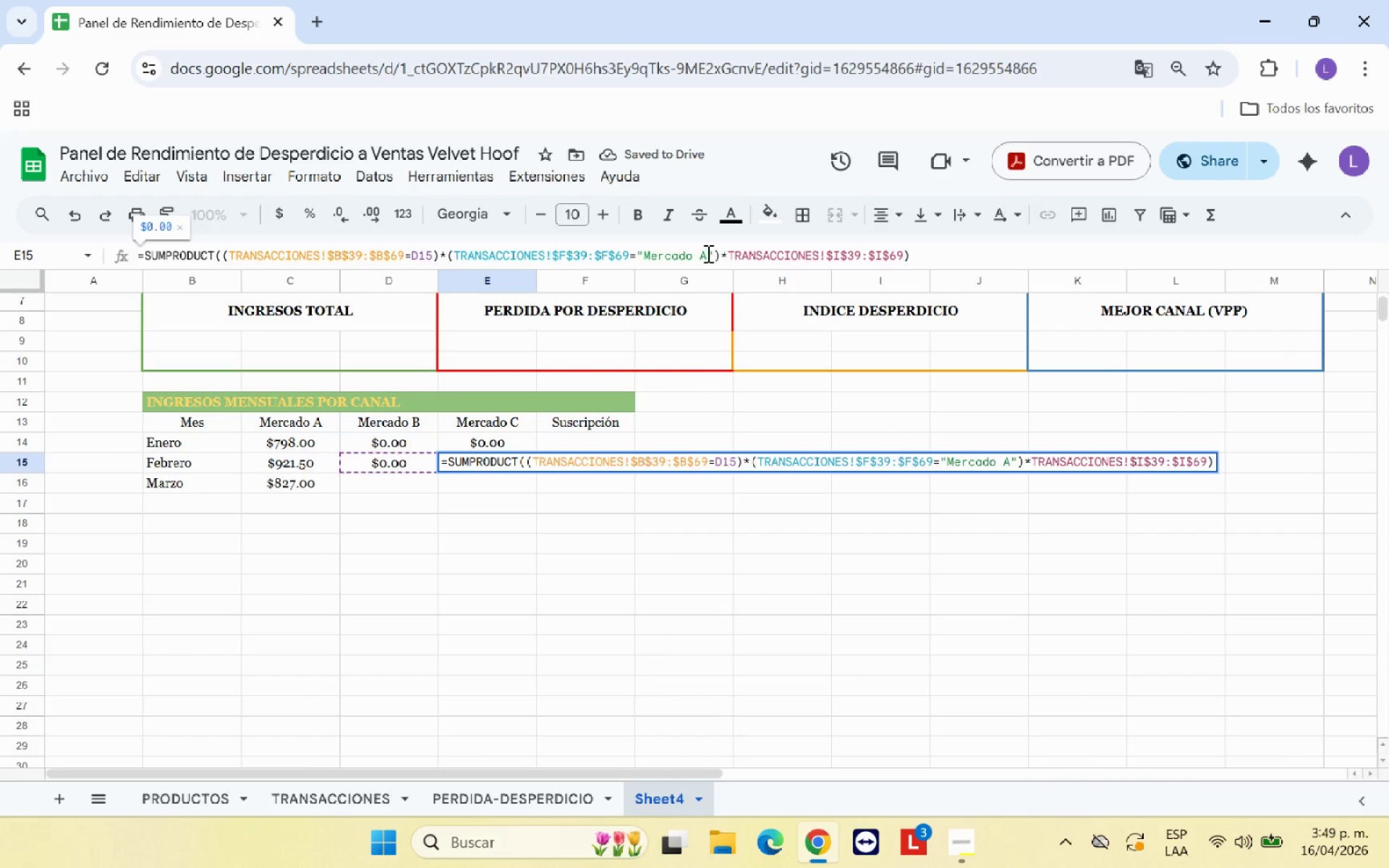 
key(Backspace)
 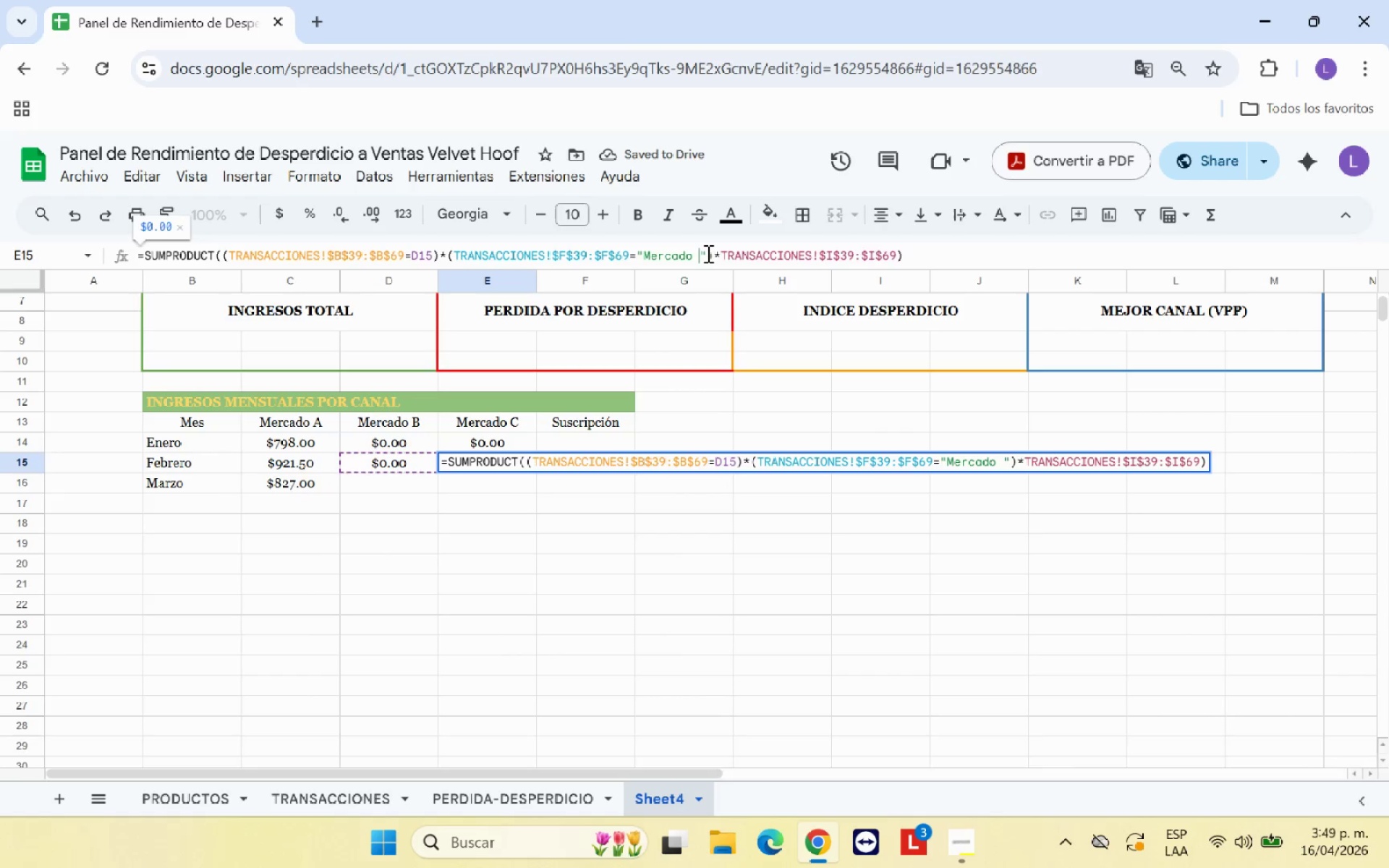 
key(C)
 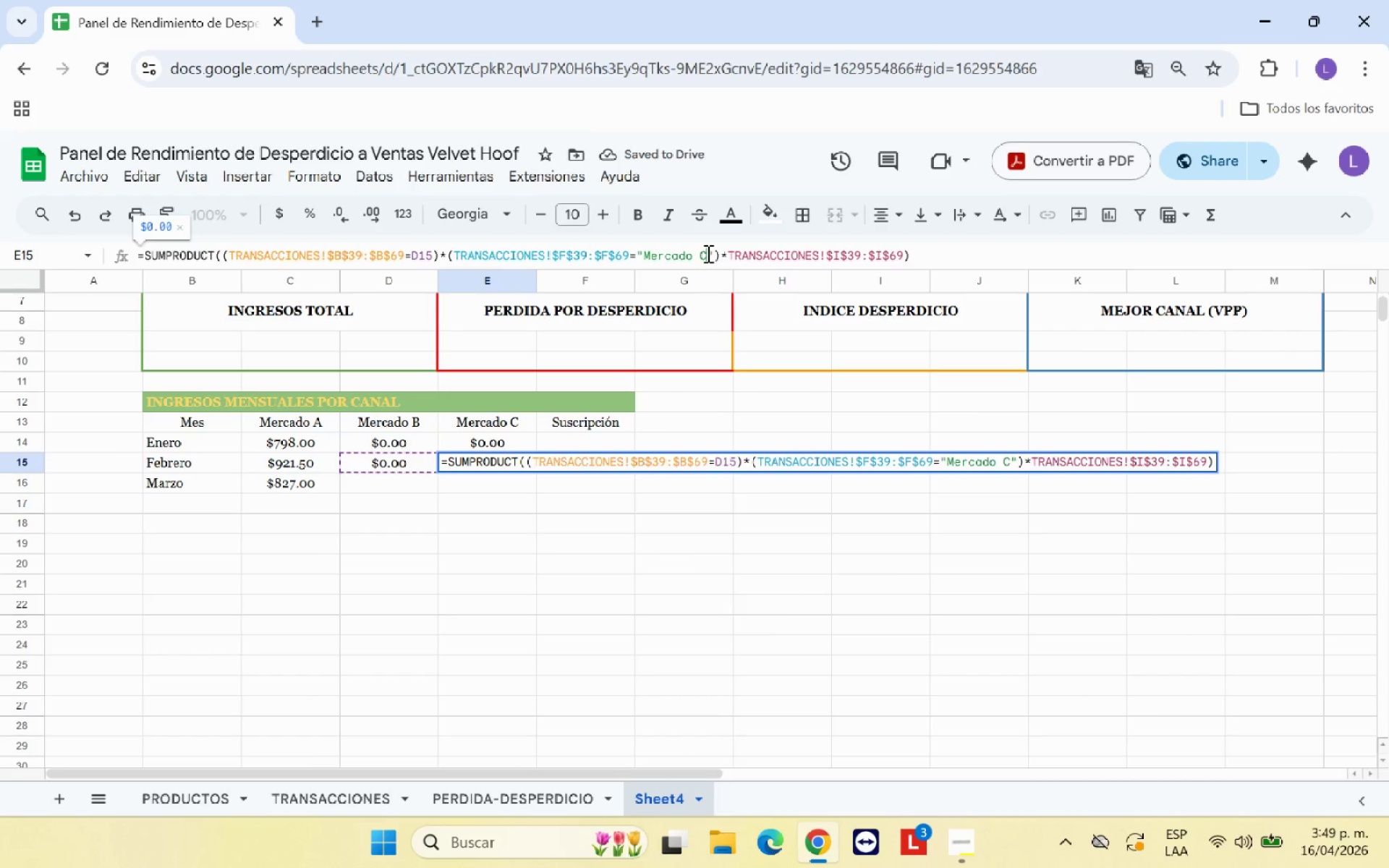 
key(Enter)
 